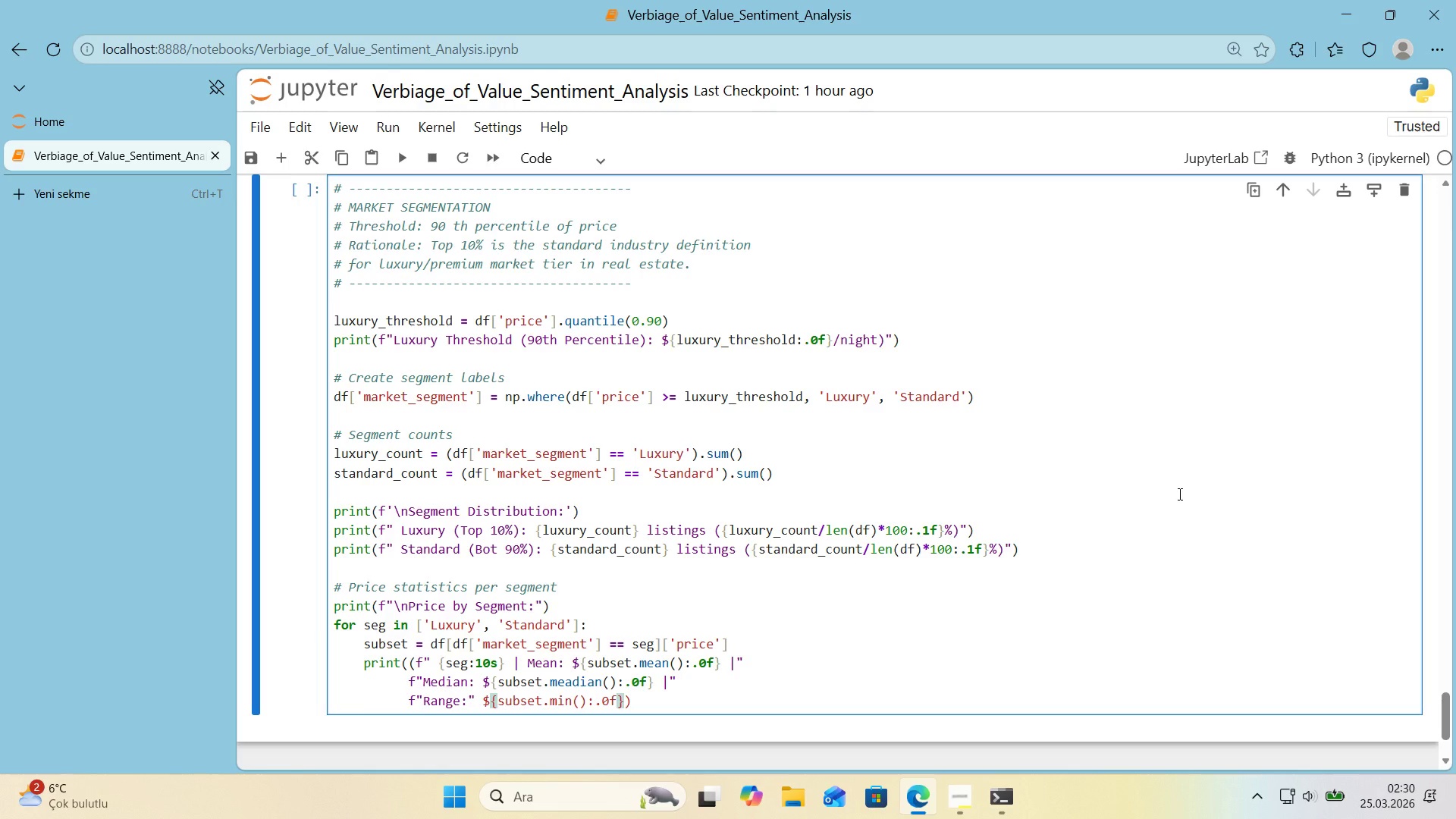 
key(ArrowRight)
 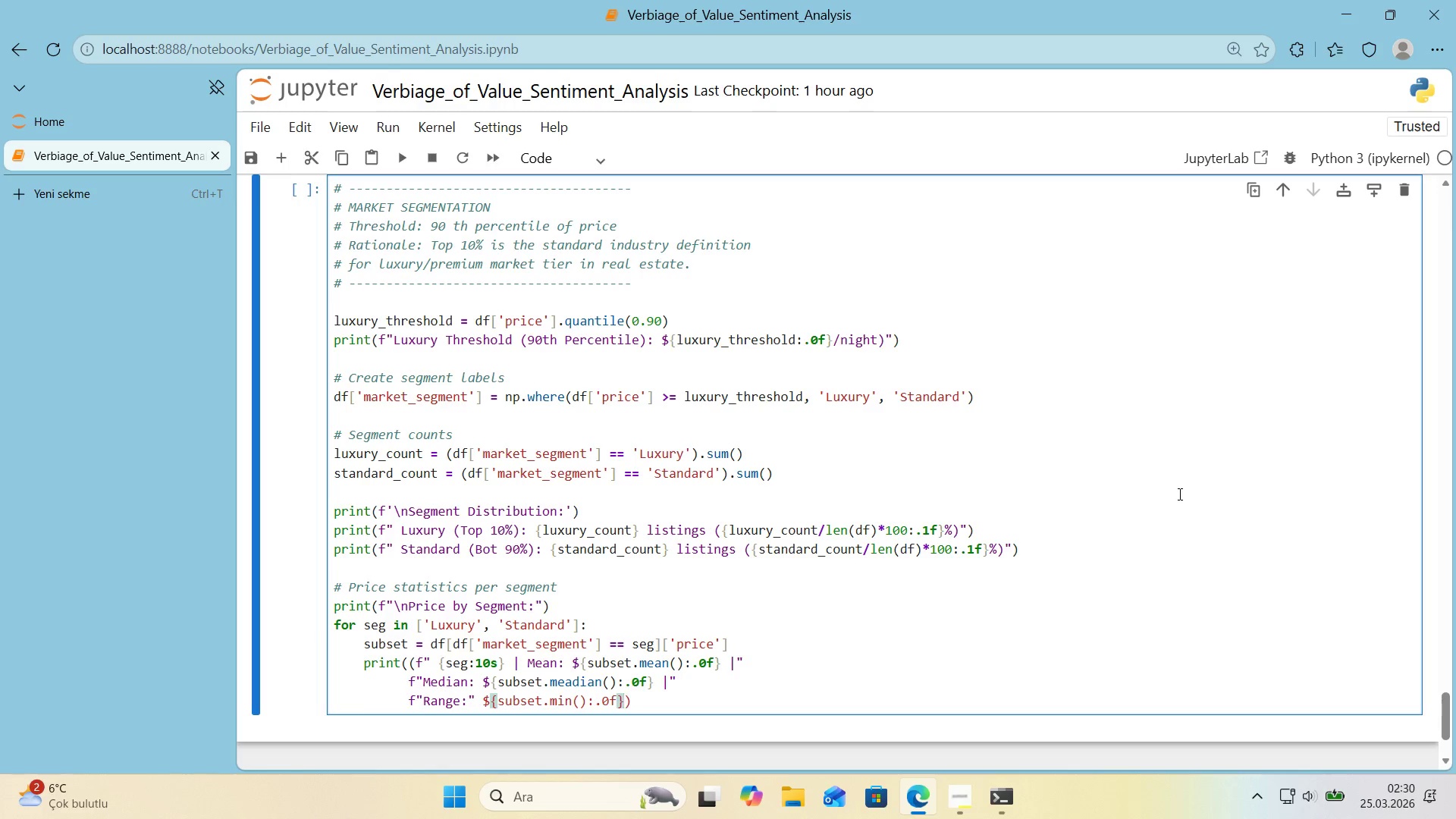 
key(NumpadSubtract)
 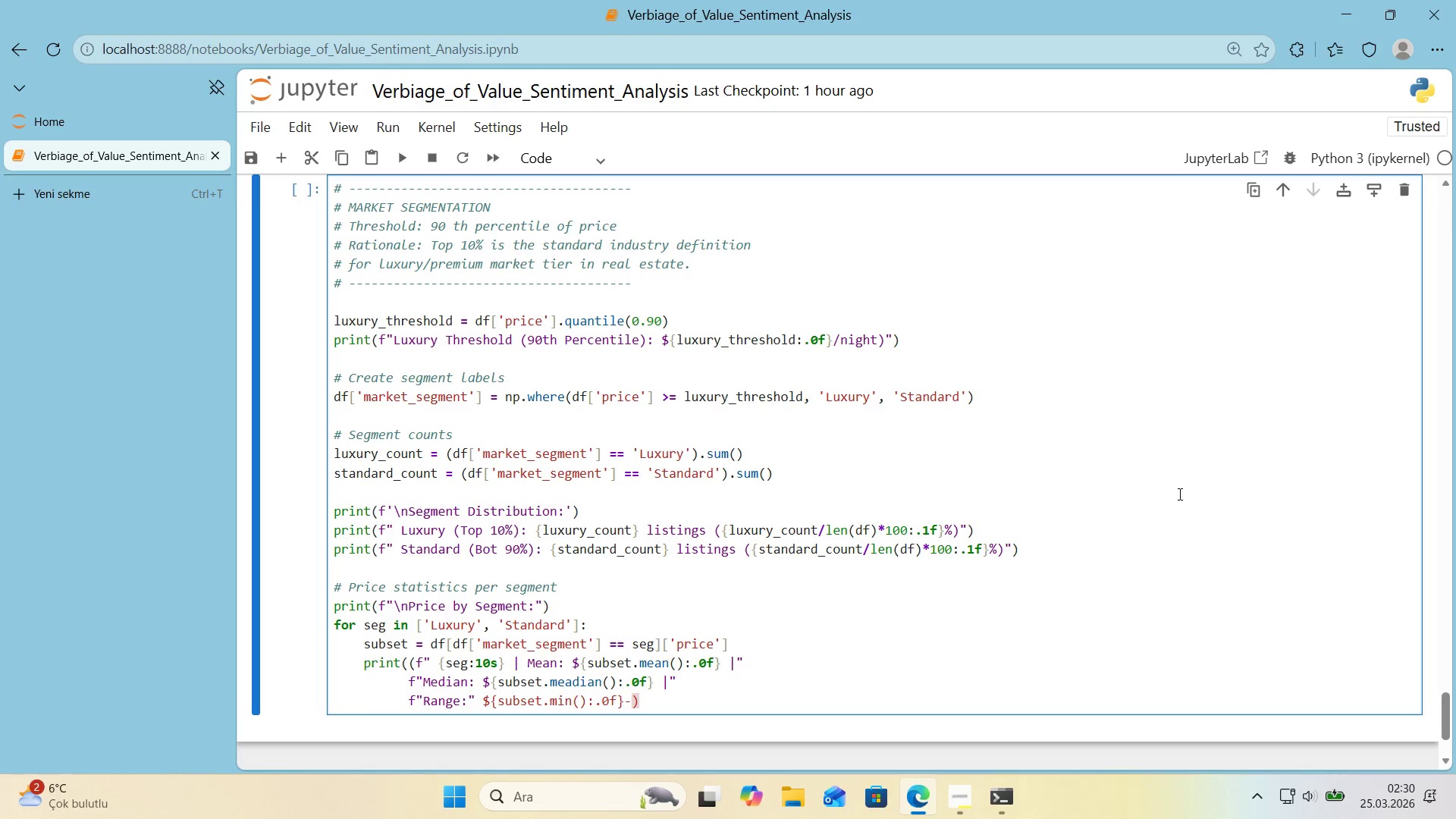 
key(Alt+Control+4)
 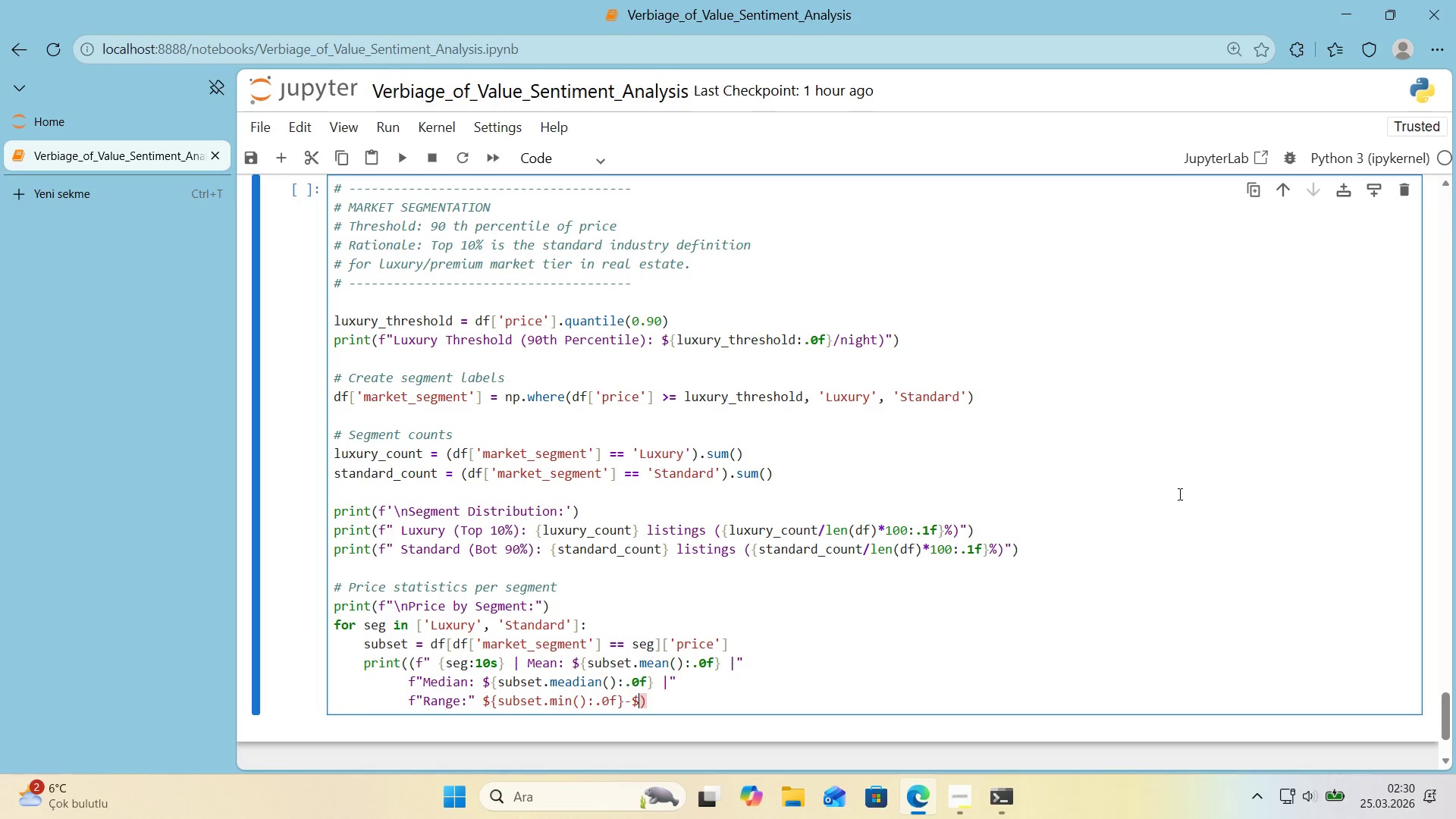 
key(Alt+Control+7)
 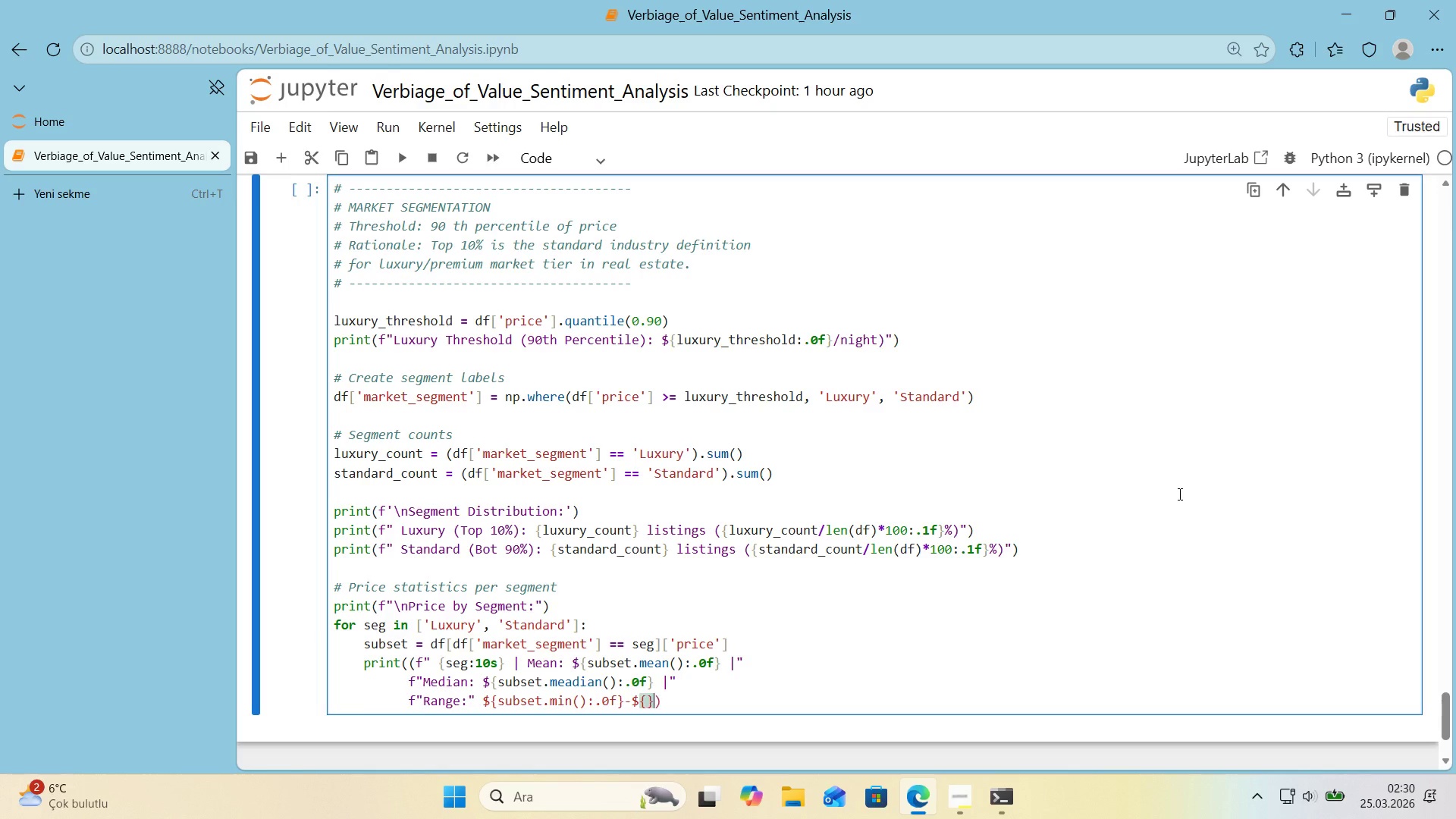 
key(Alt+Control+0)
 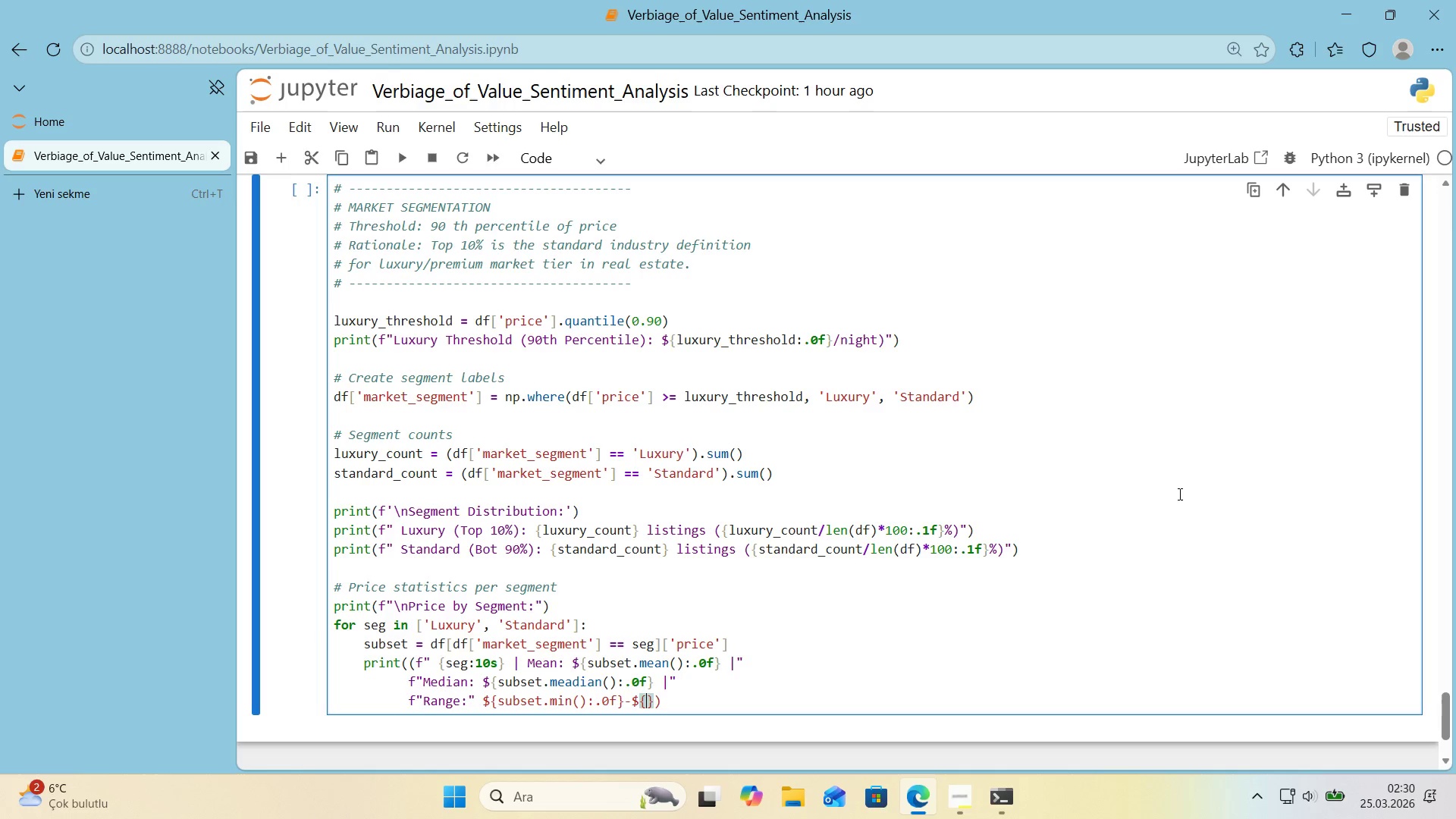 
key(ArrowLeft)
 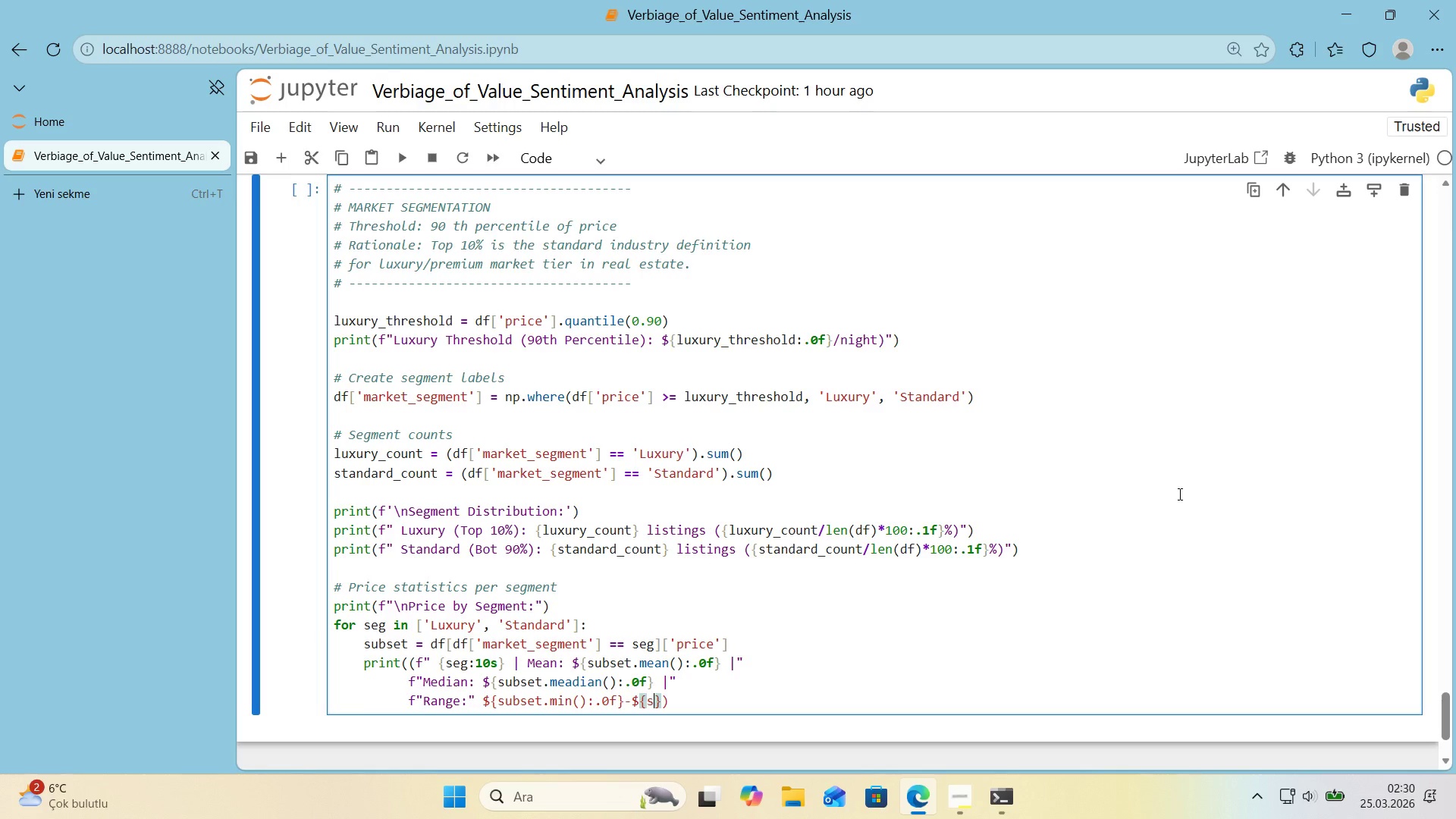 
type(subset.max*(>.0f)
 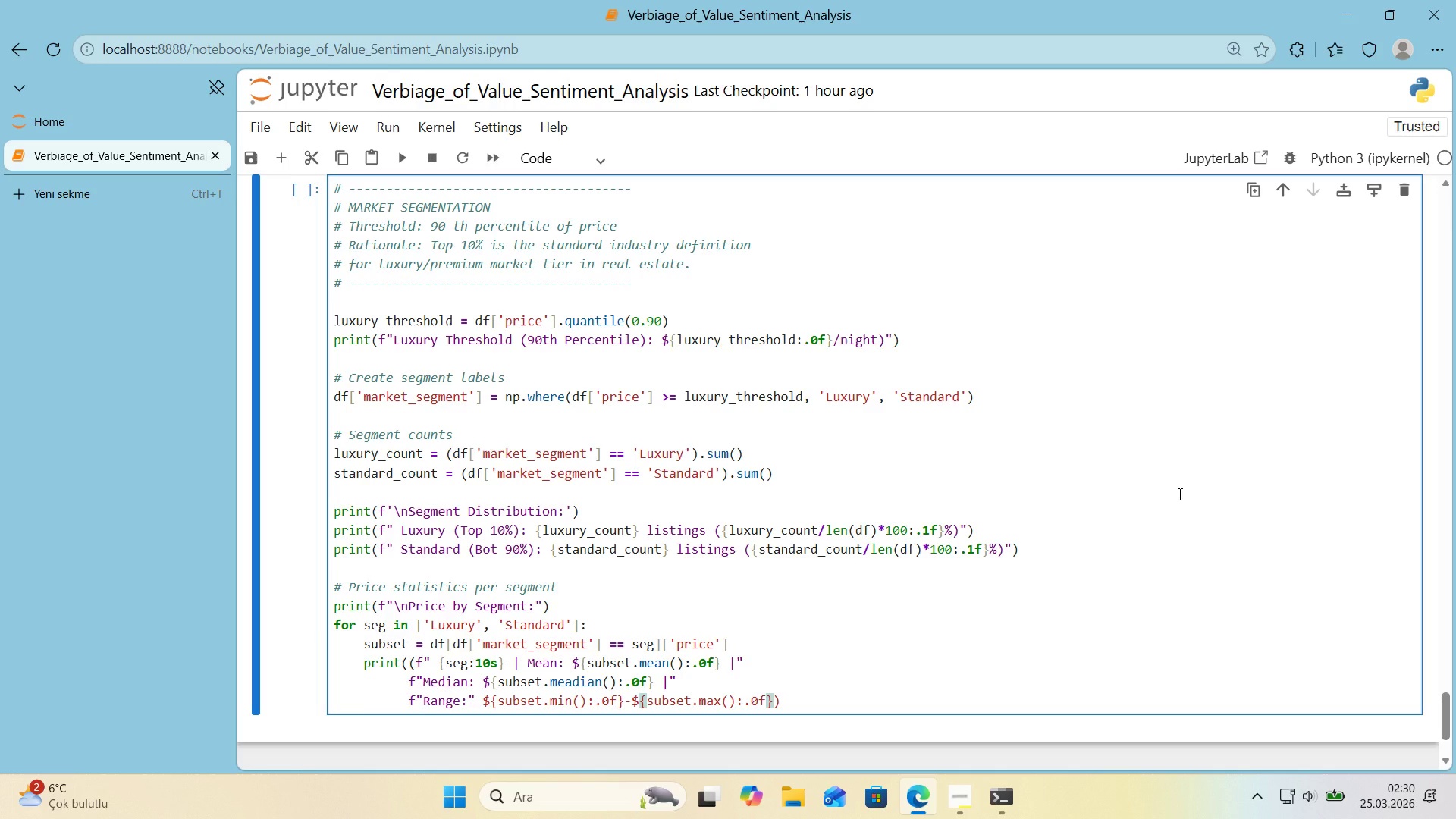 
key(ArrowRight)
 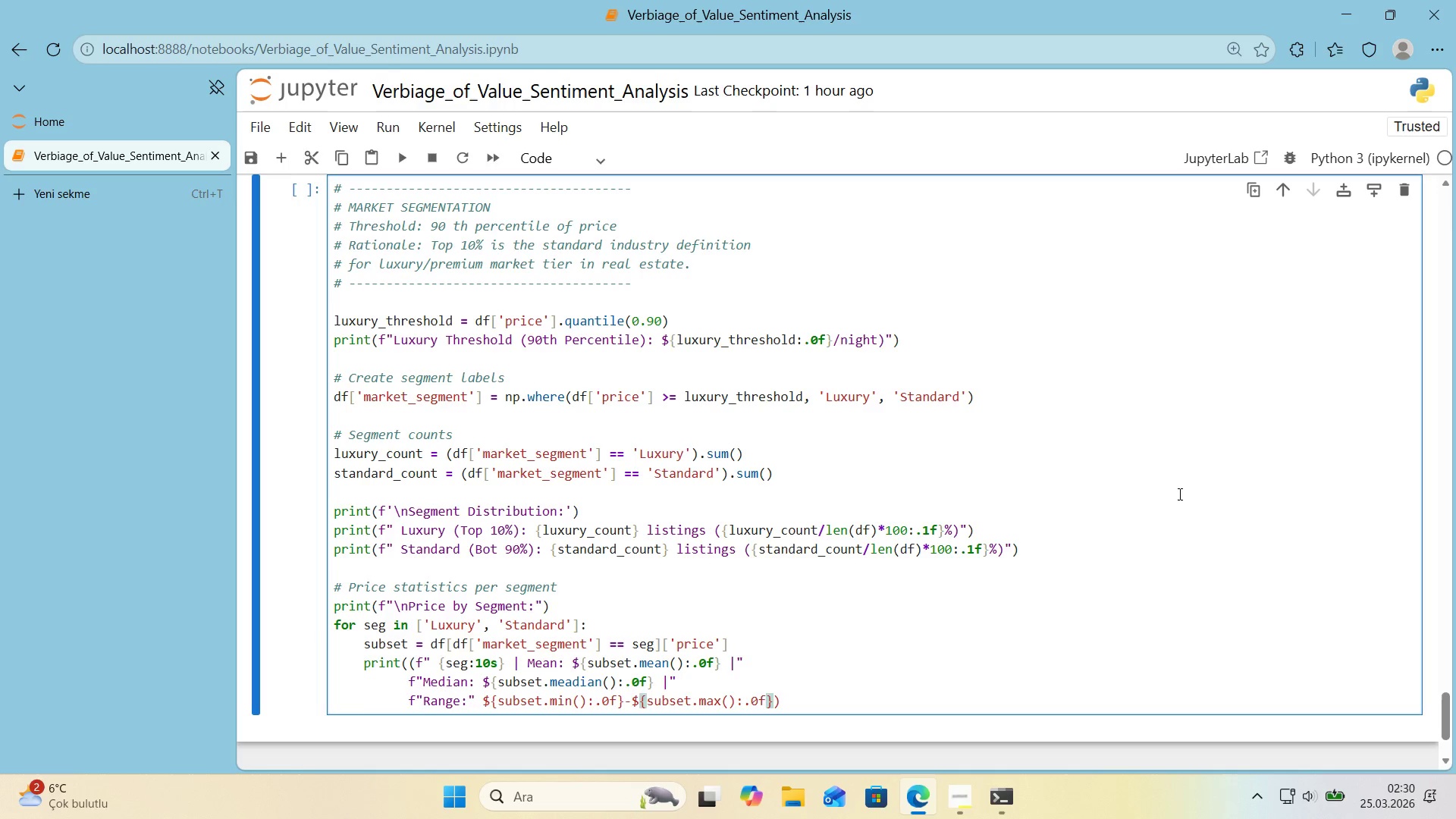 
key(ArrowRight)
 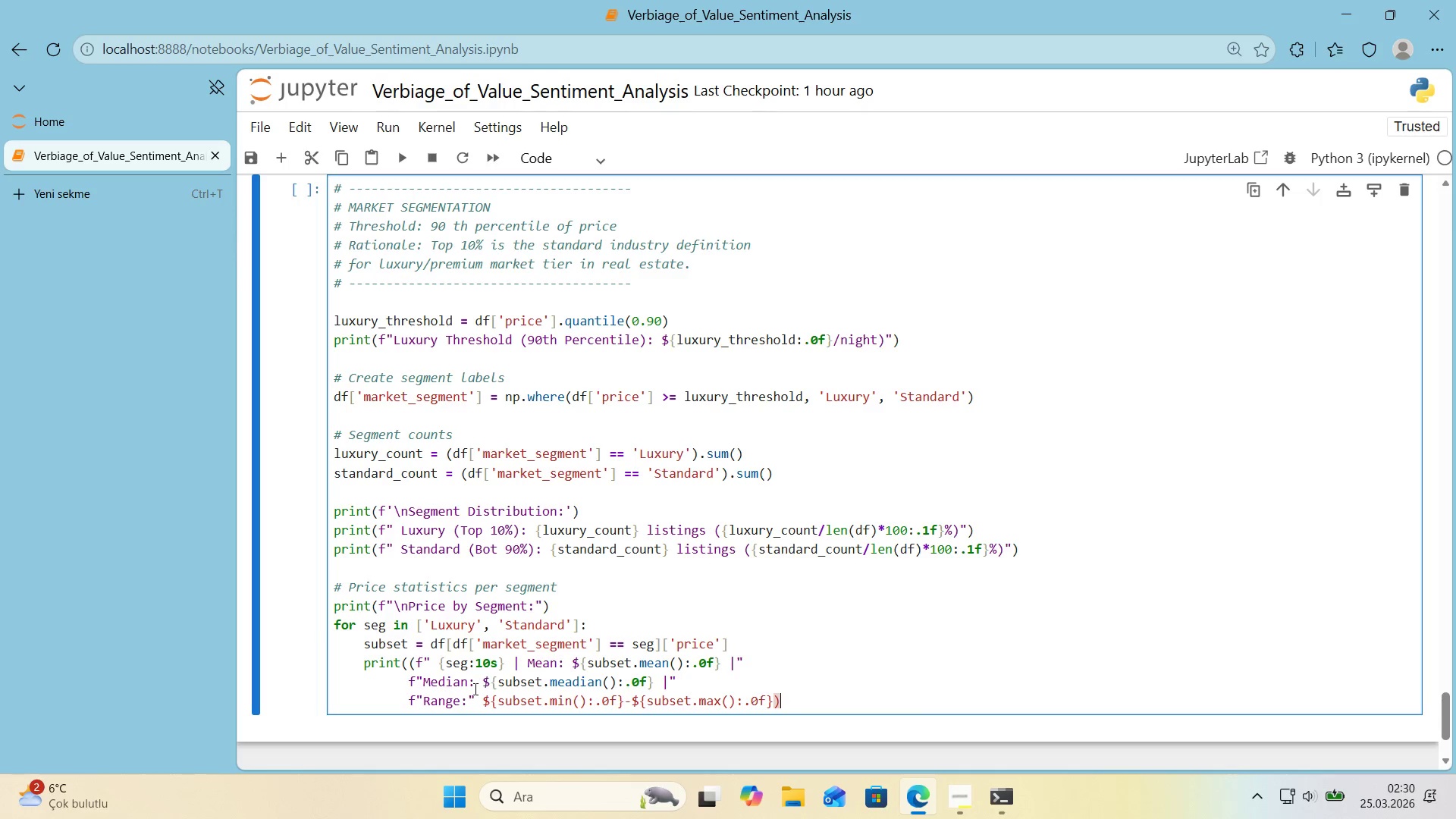 
left_click_drag(start_coordinate=[470, 695], to_coordinate=[479, 698])
 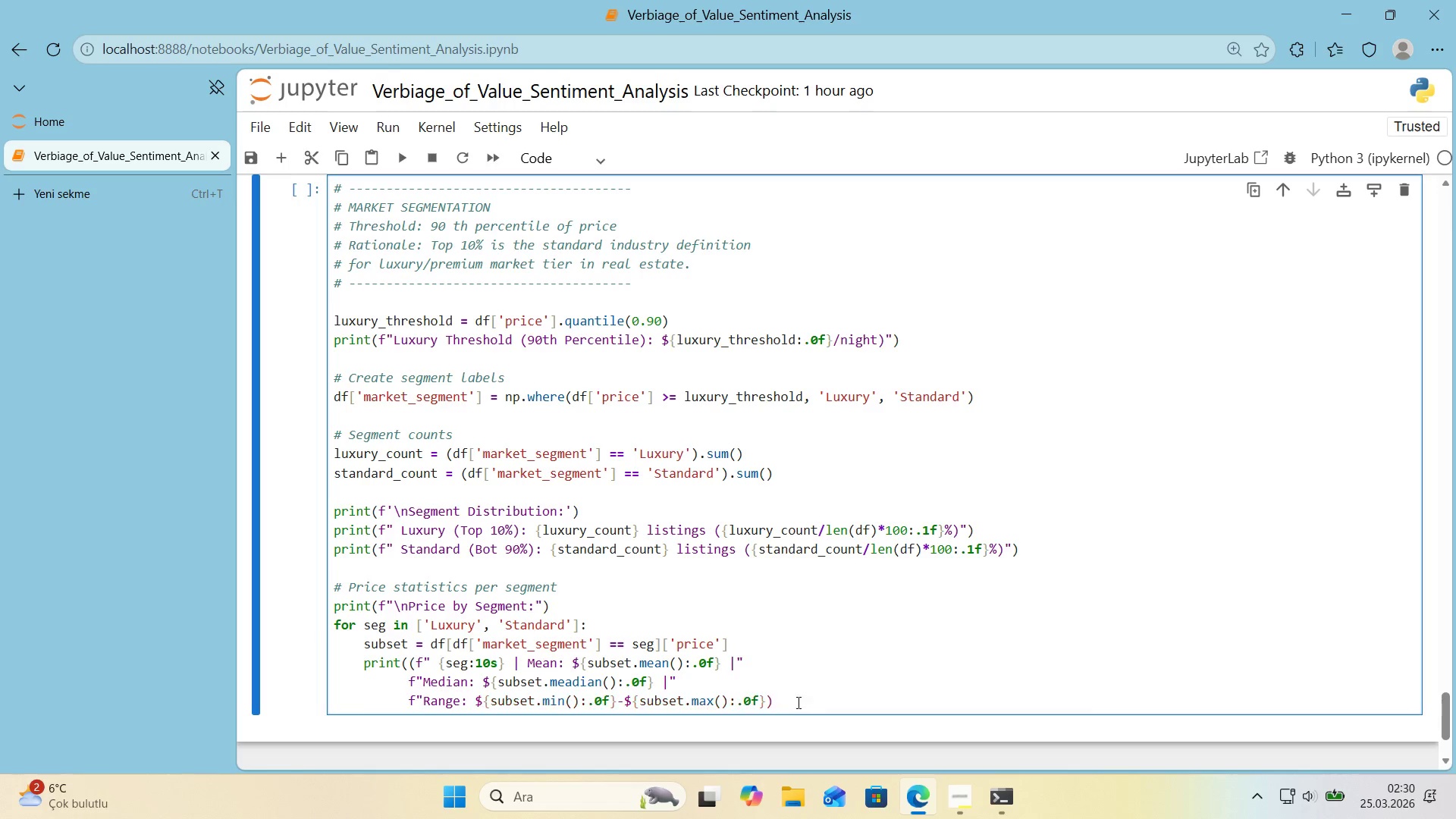 
key(Control+X)
 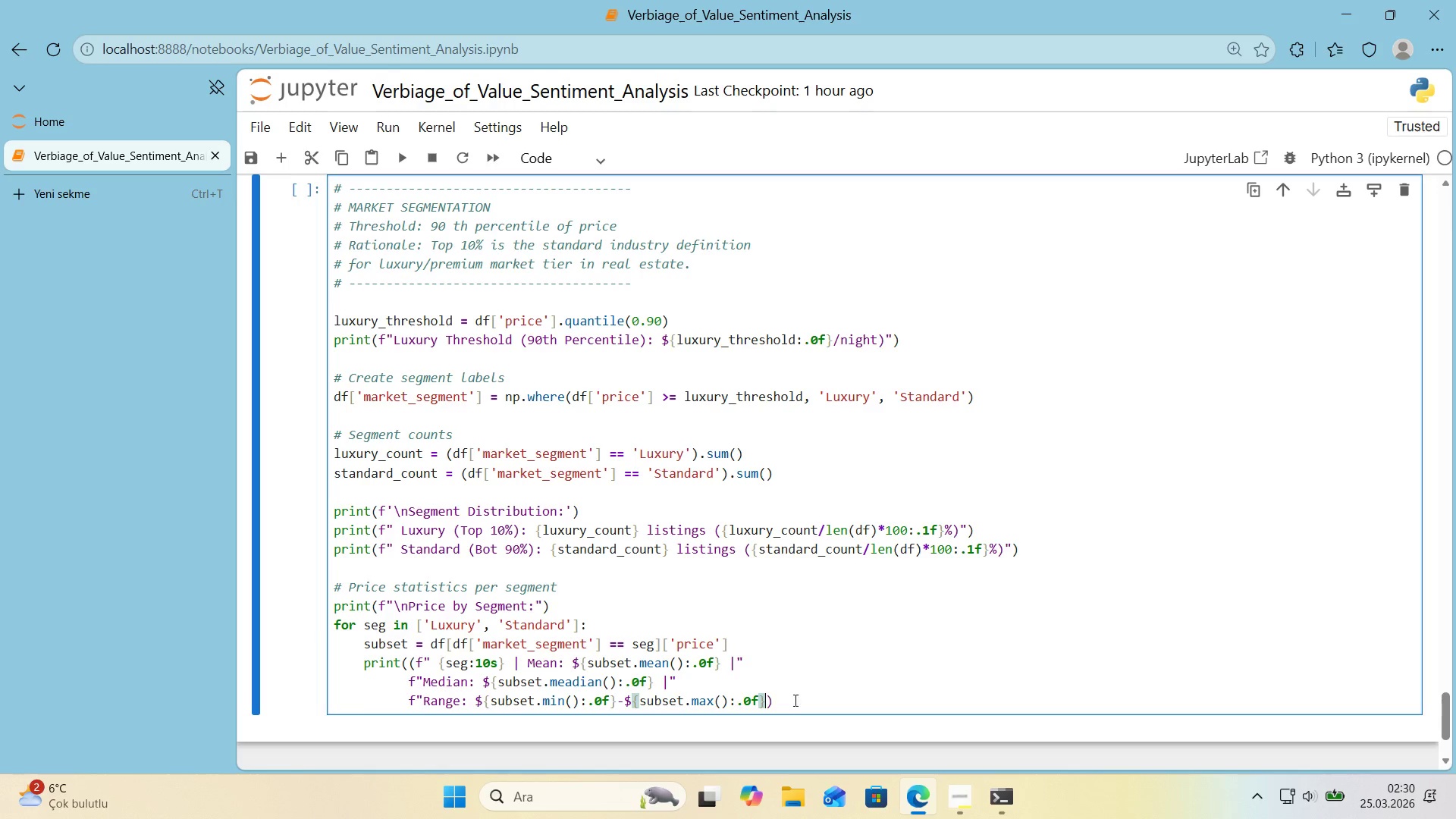 
key(Control+ControlLeft)
 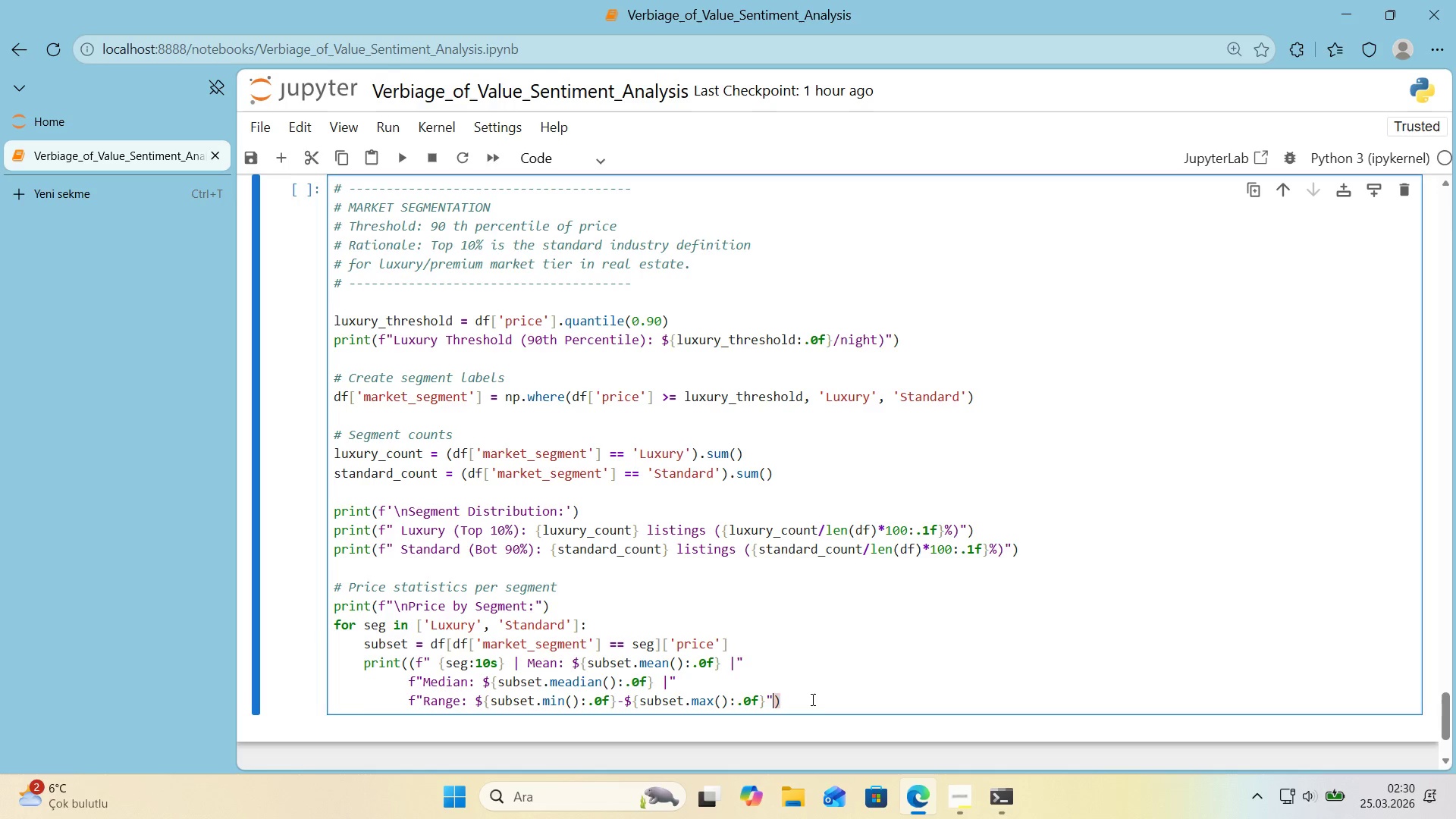 
key(Control+V)
 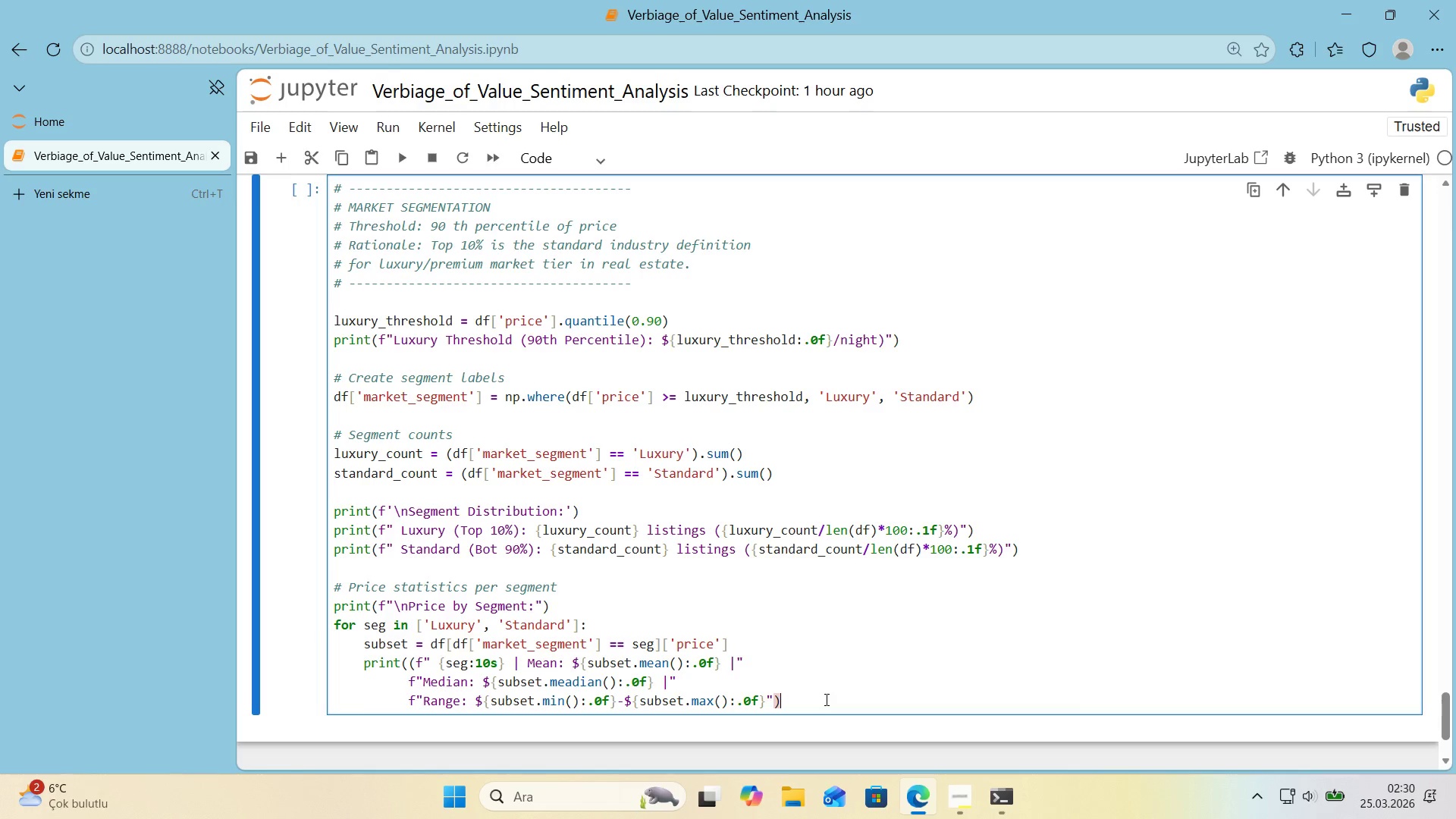 
left_click([825, 699])
 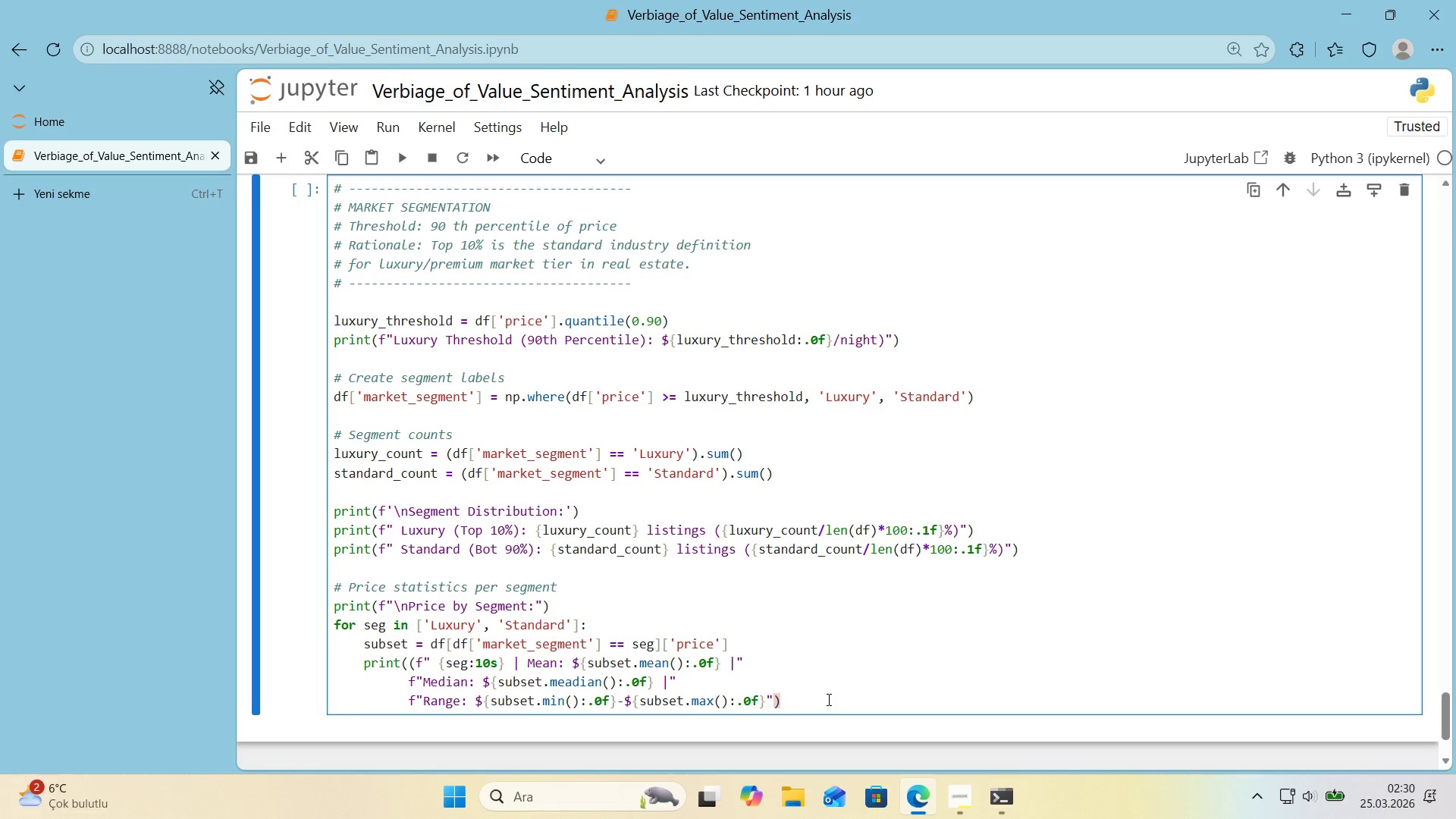 
key(Shift+Enter)
 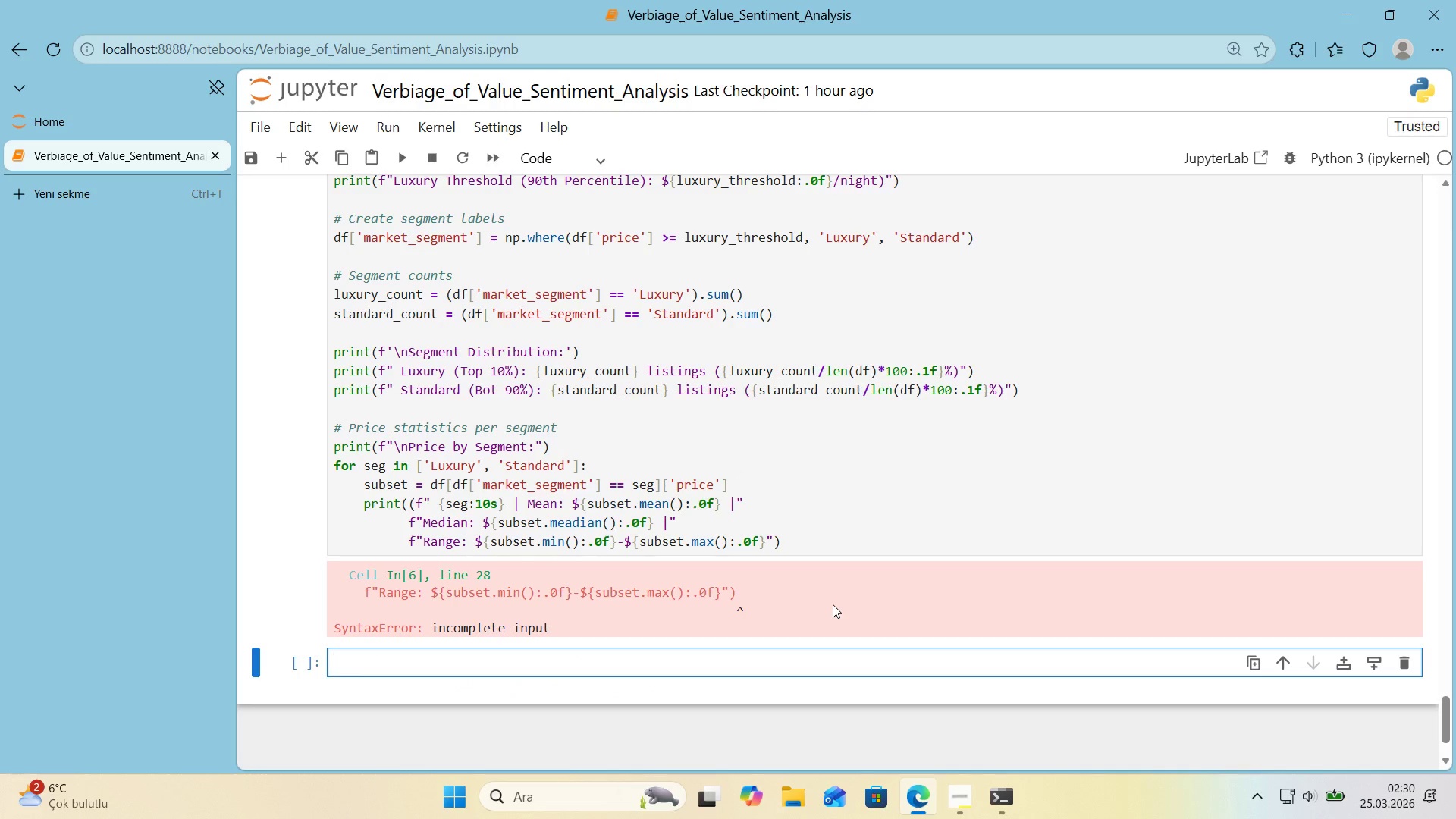 
left_click([827, 552])
 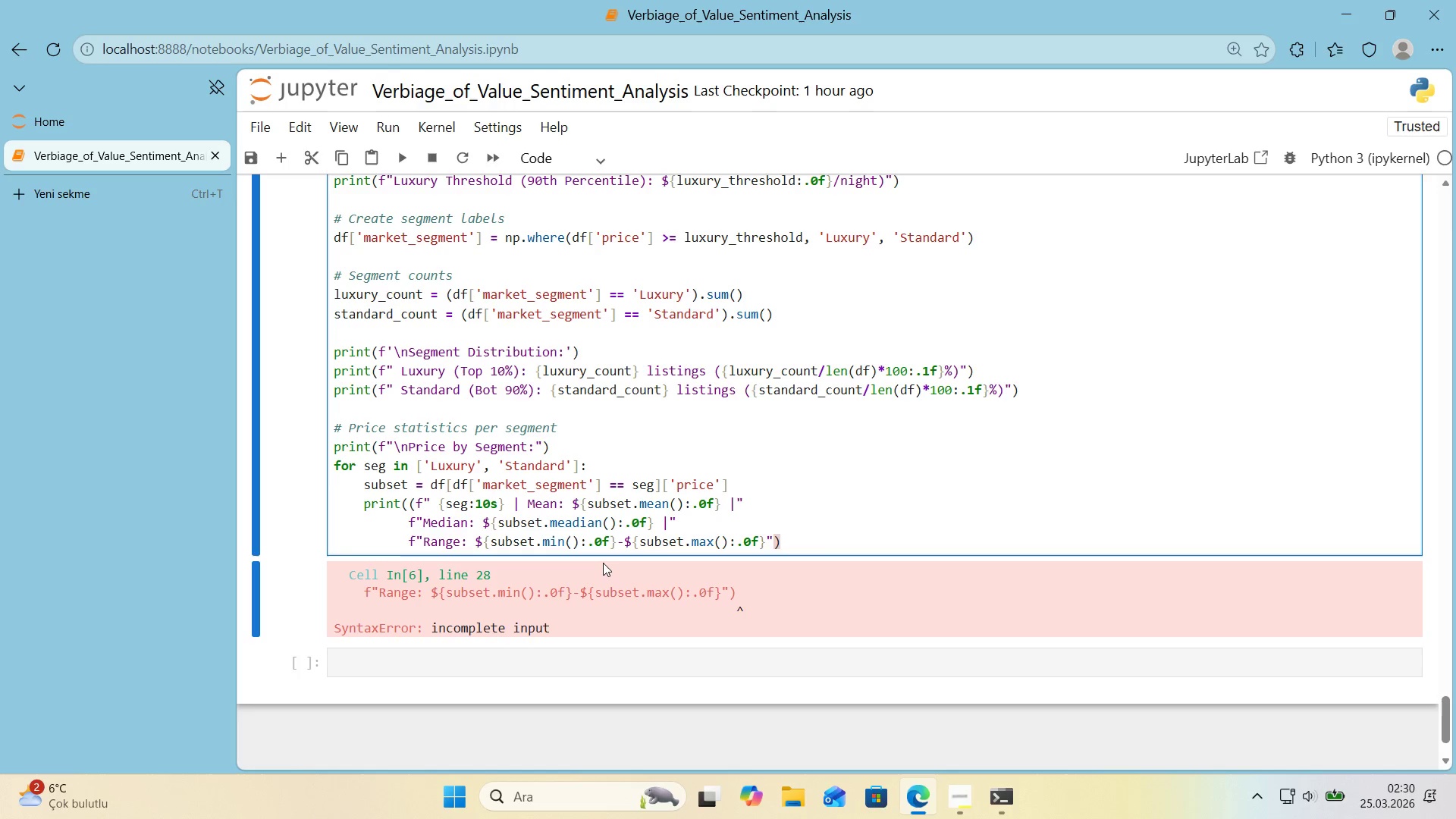 
wait(7.16)
 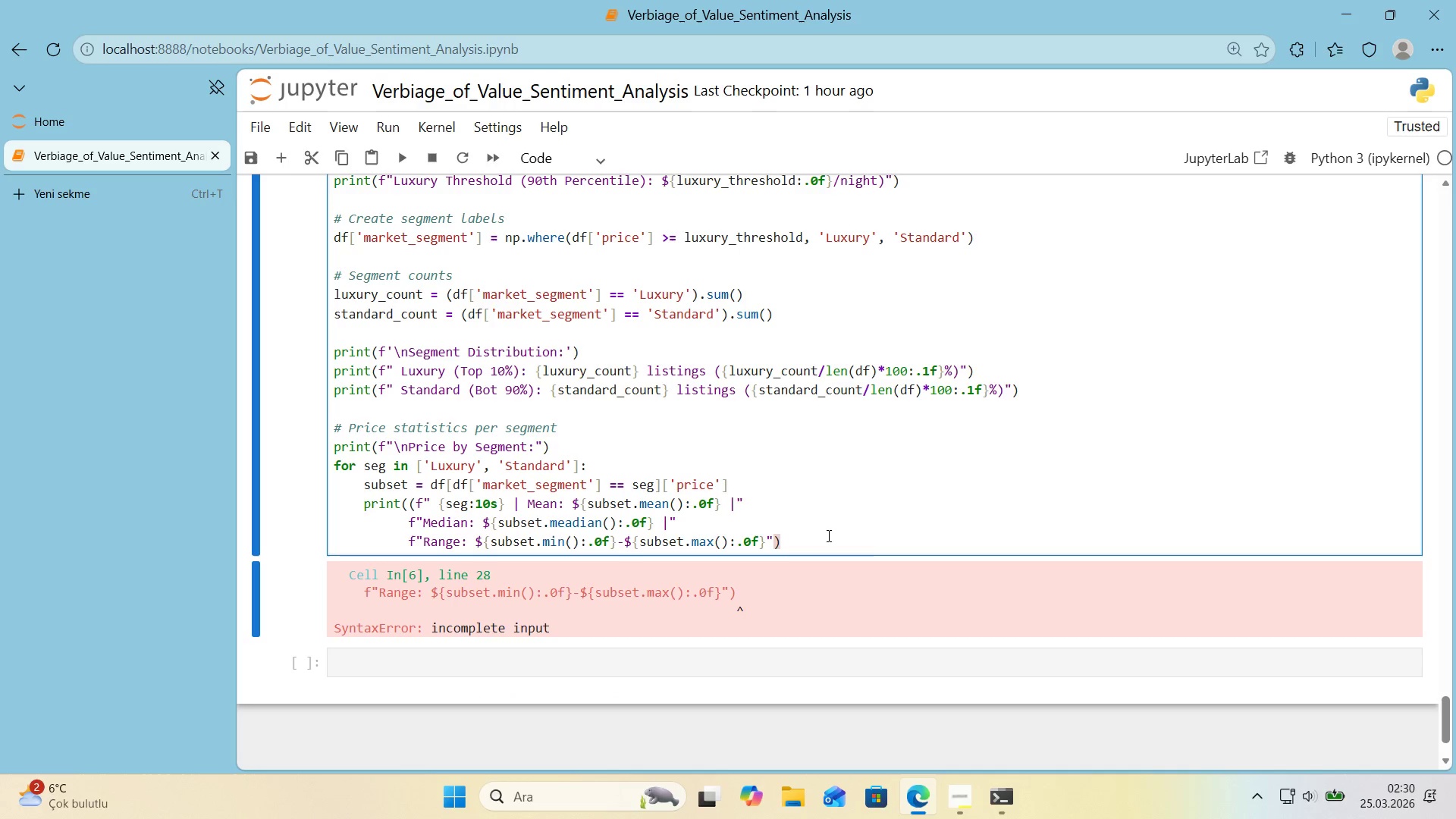 
left_click([730, 543])
 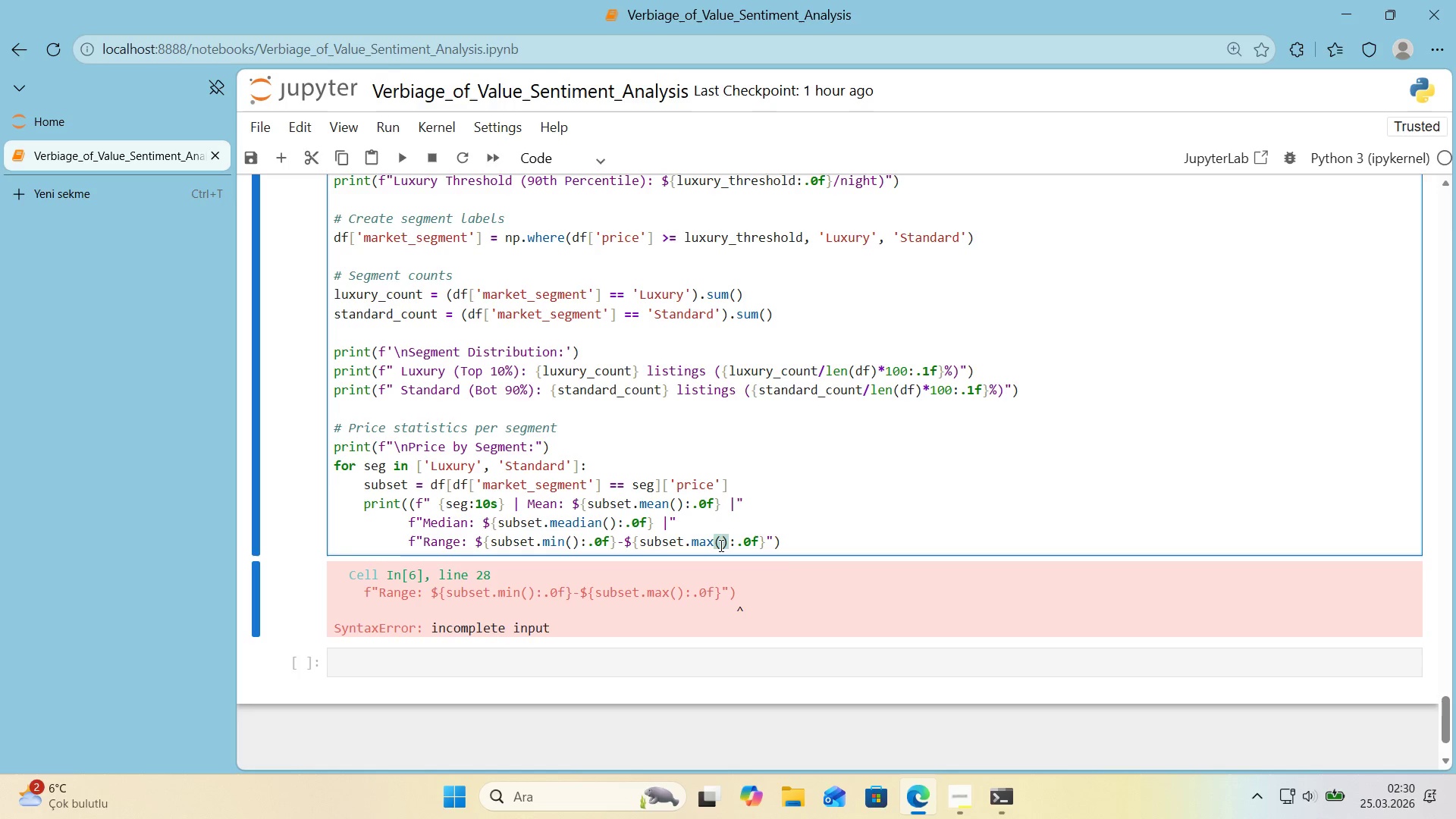 
left_click([720, 545])
 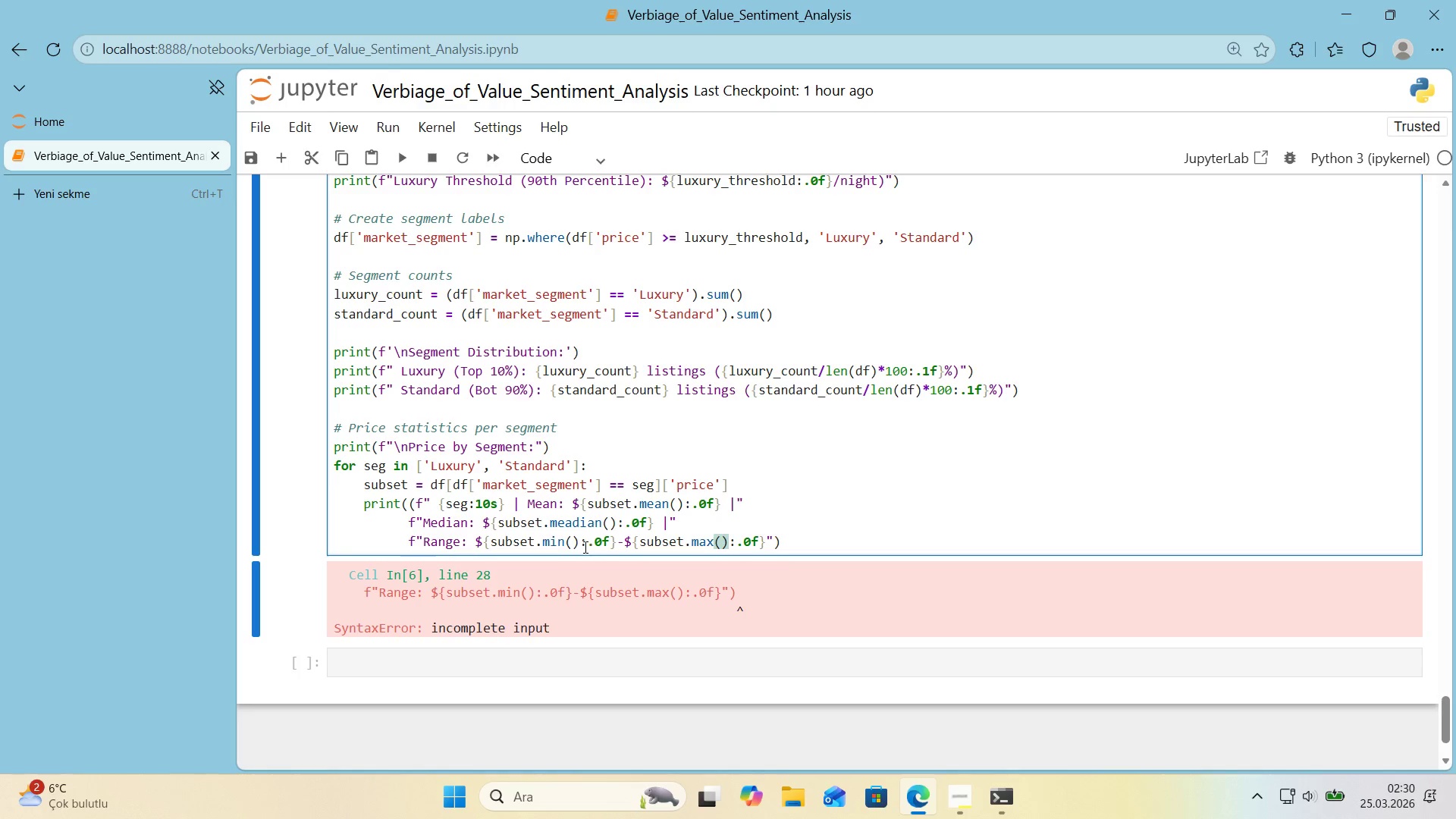 
left_click([580, 547])
 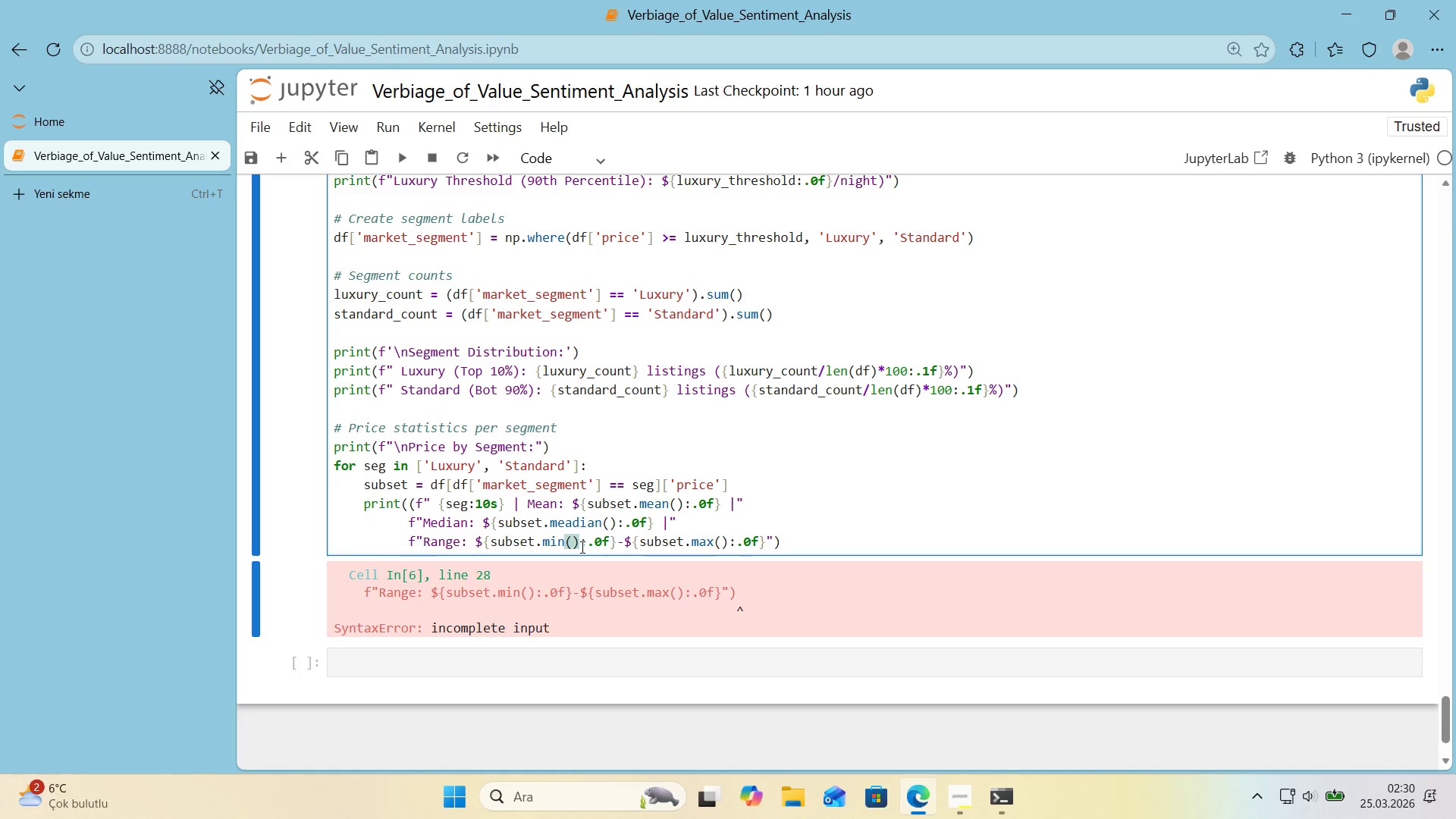 
wait(7.61)
 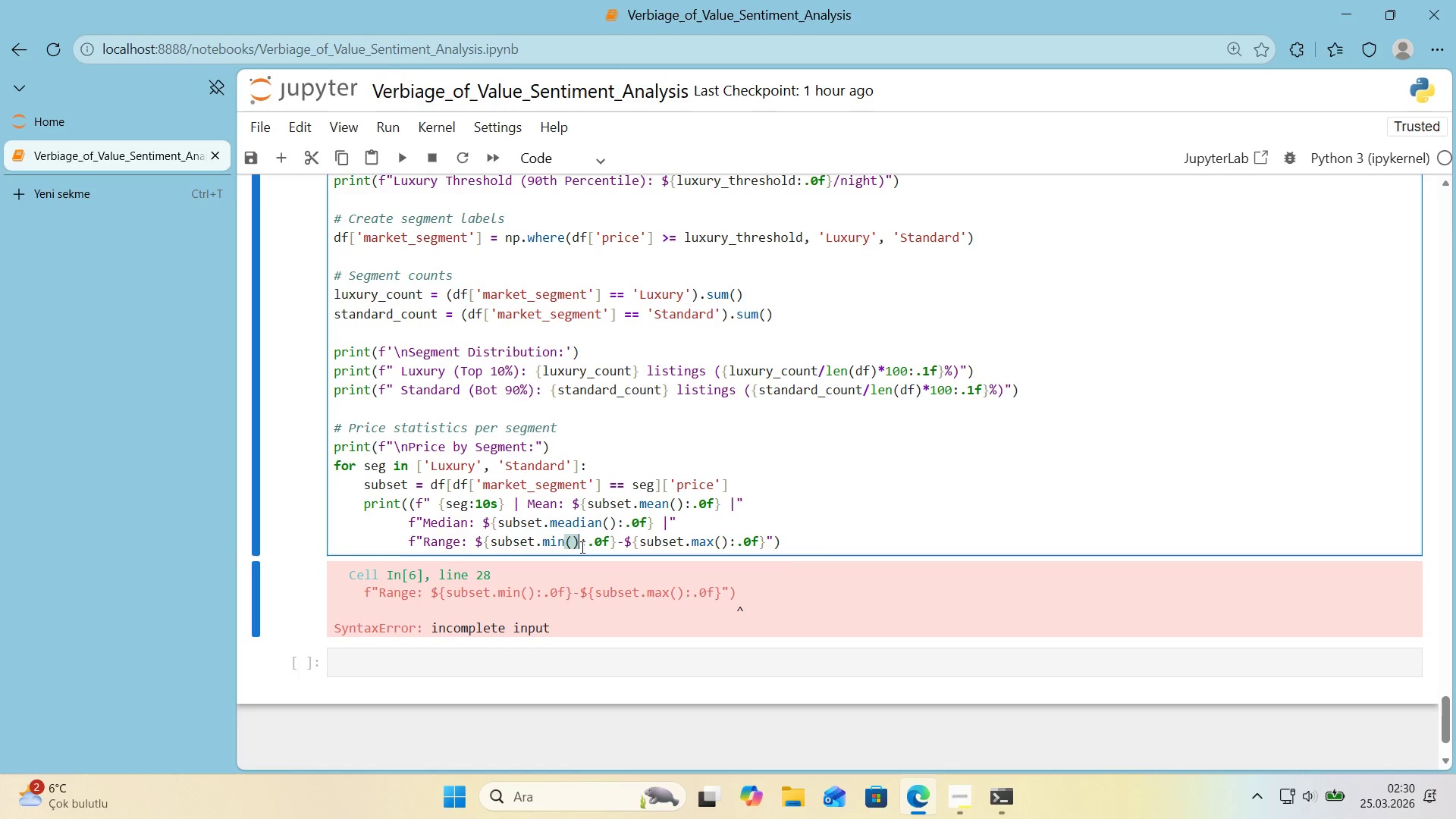 
left_click([843, 542])
 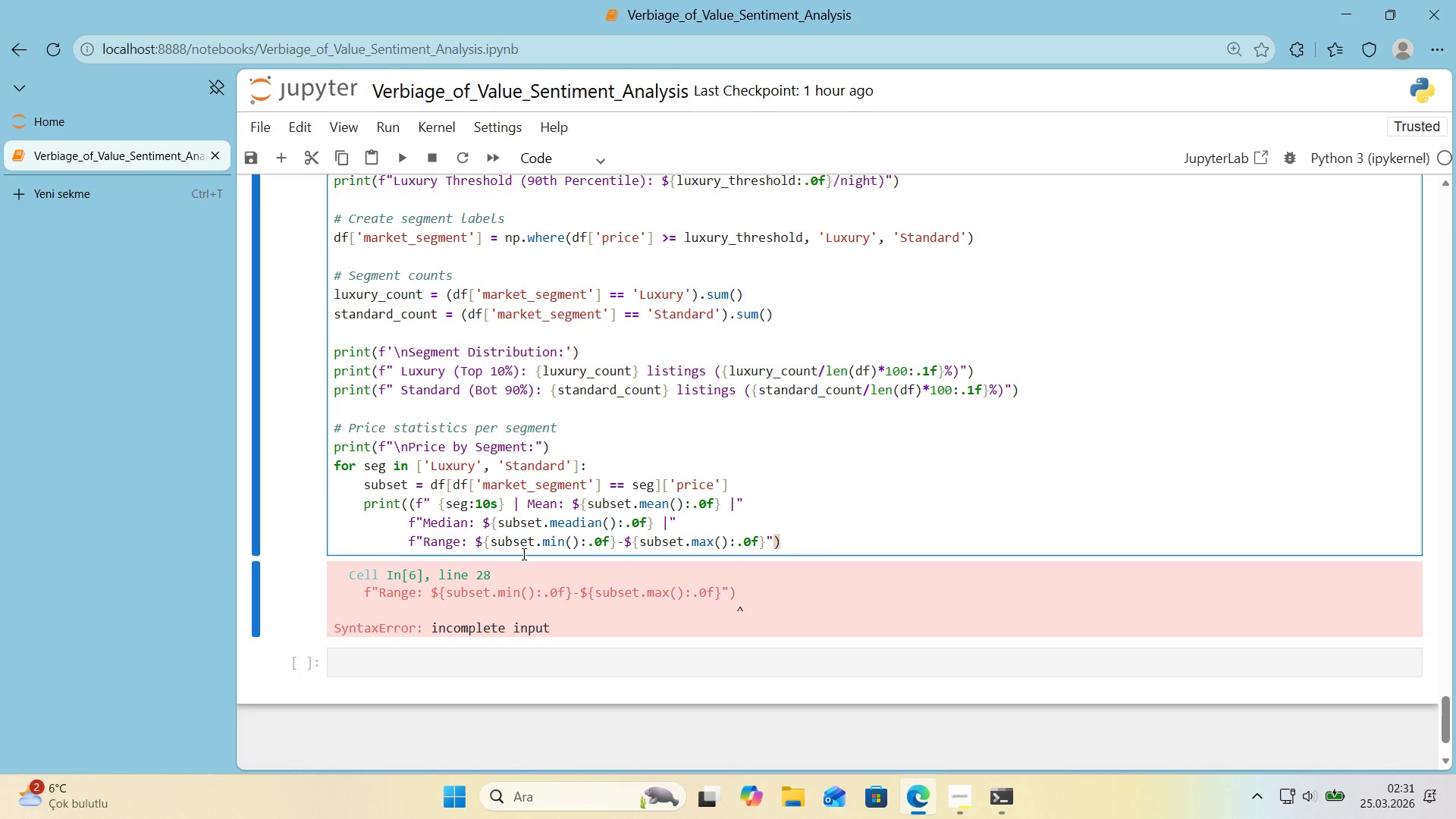 
wait(69.36)
 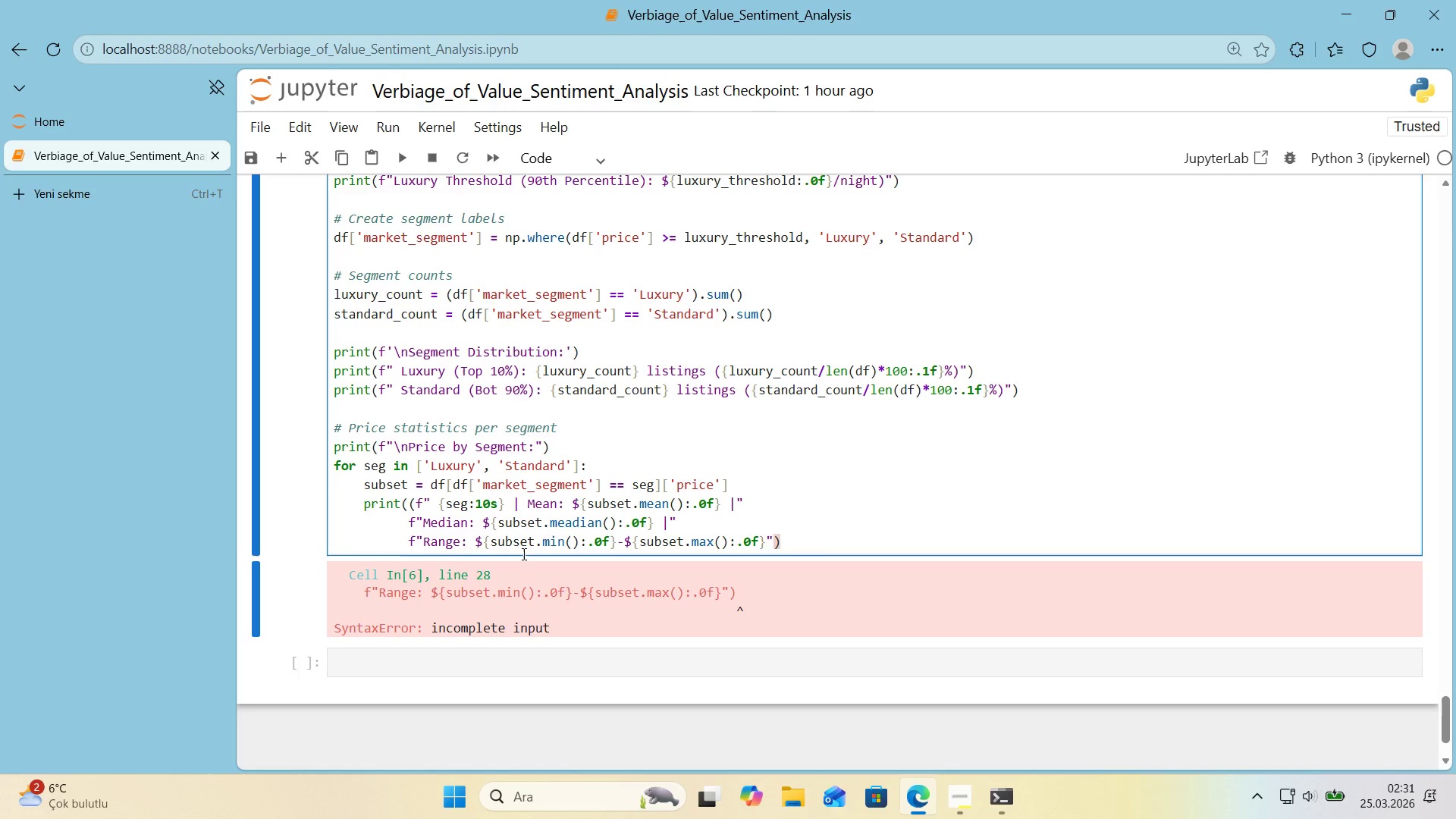 
left_click([418, 507])
 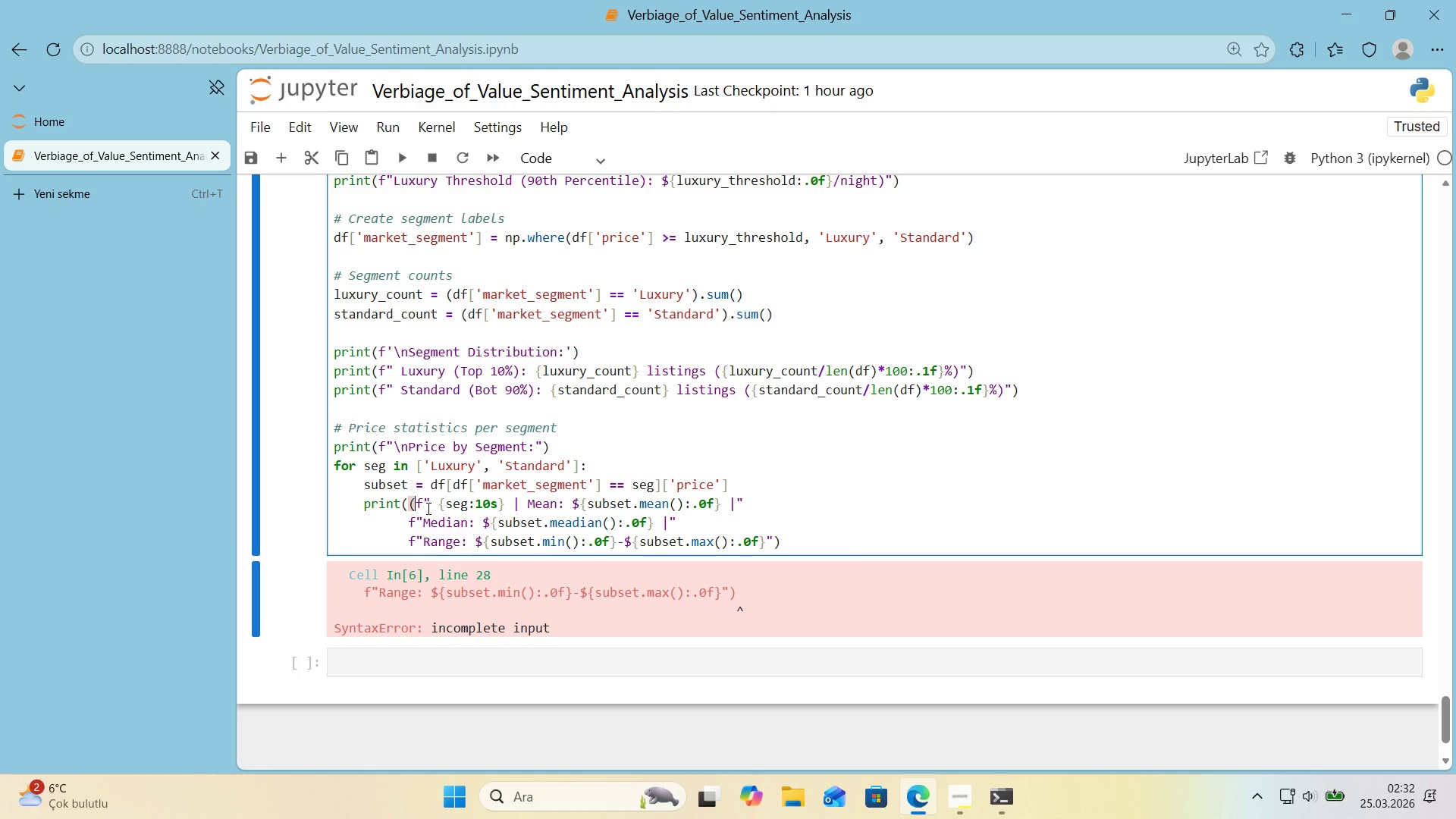 
key(Backspace)
 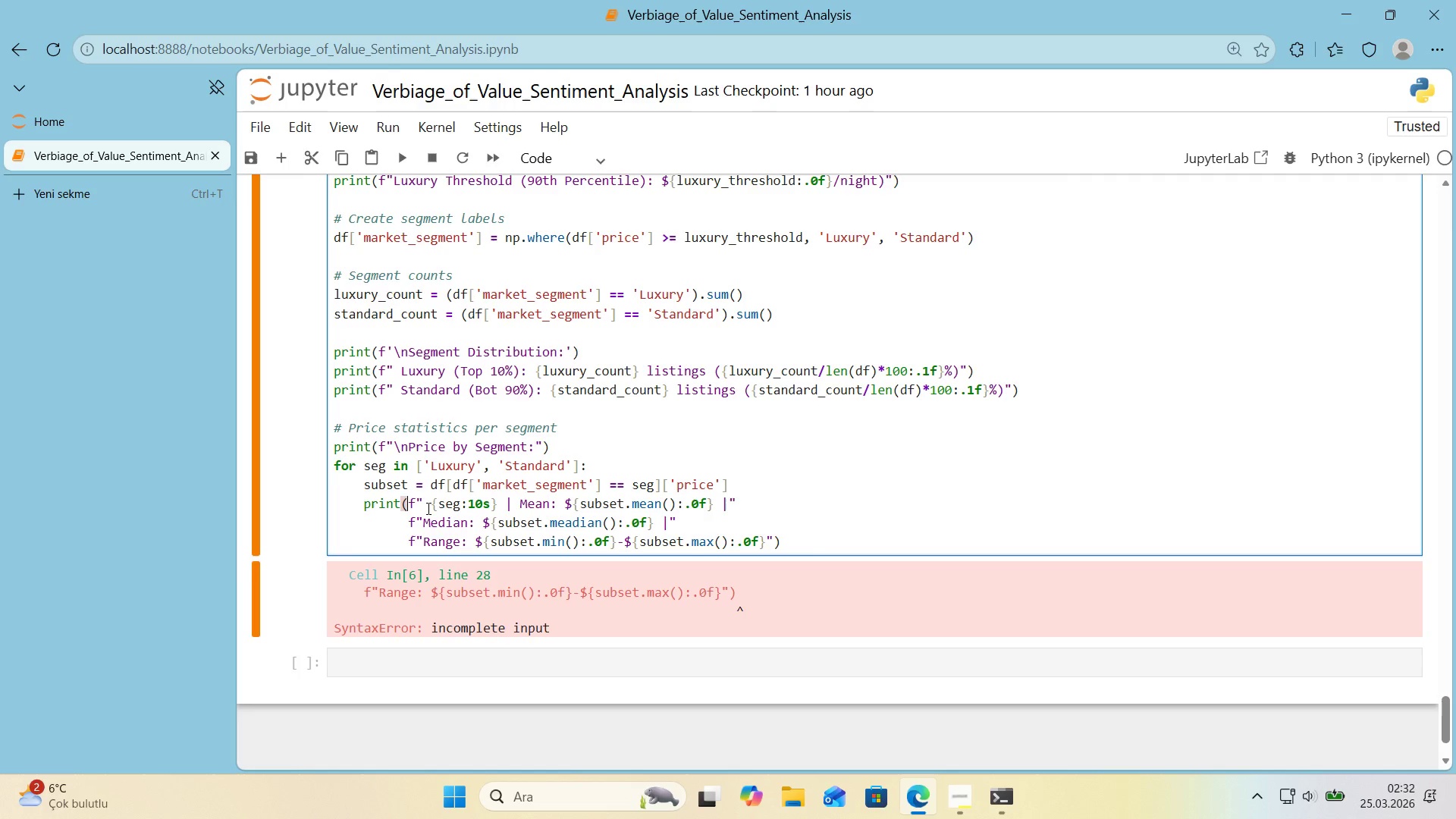 
wait(17.2)
 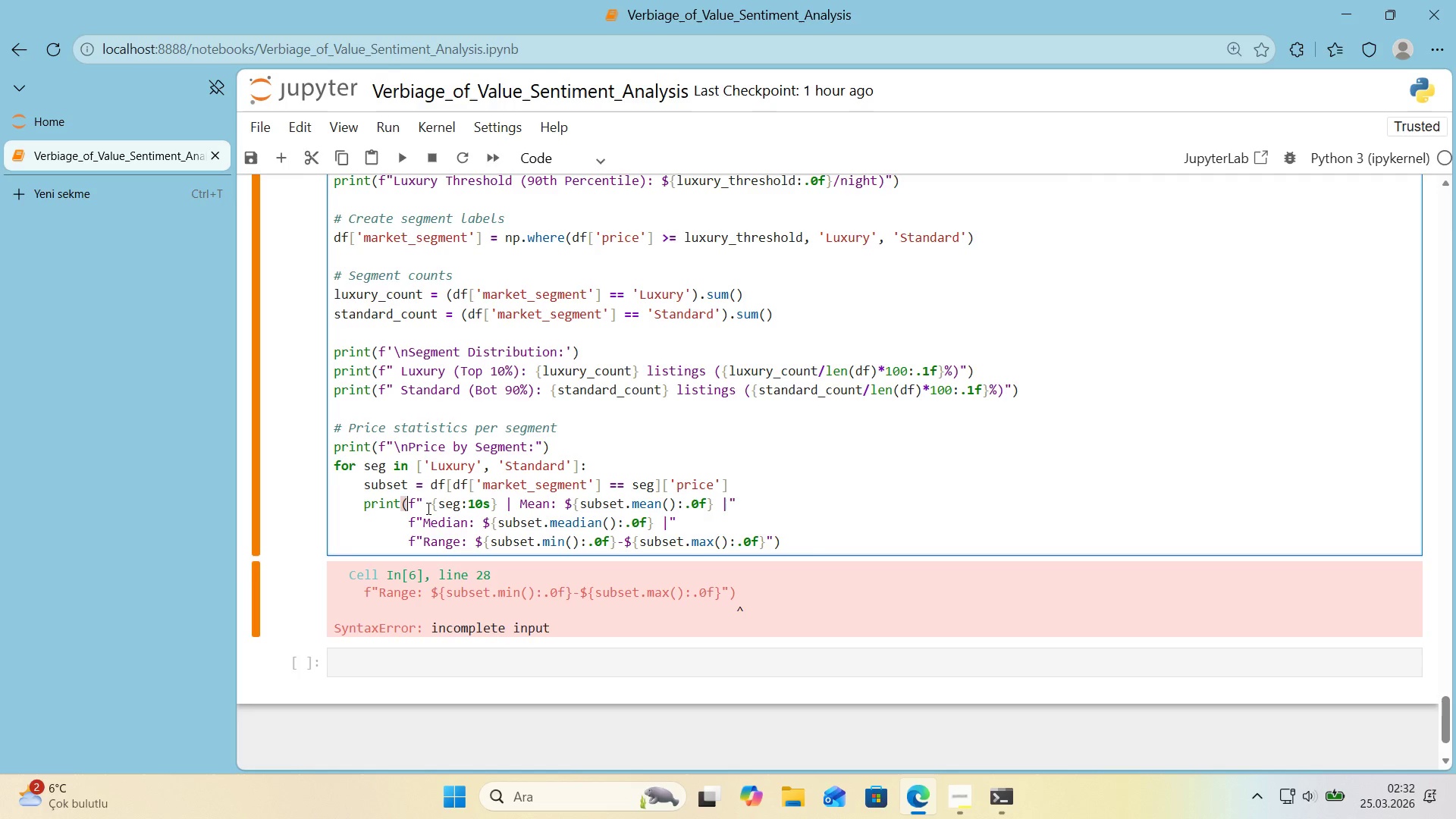 
left_click([573, 522])
 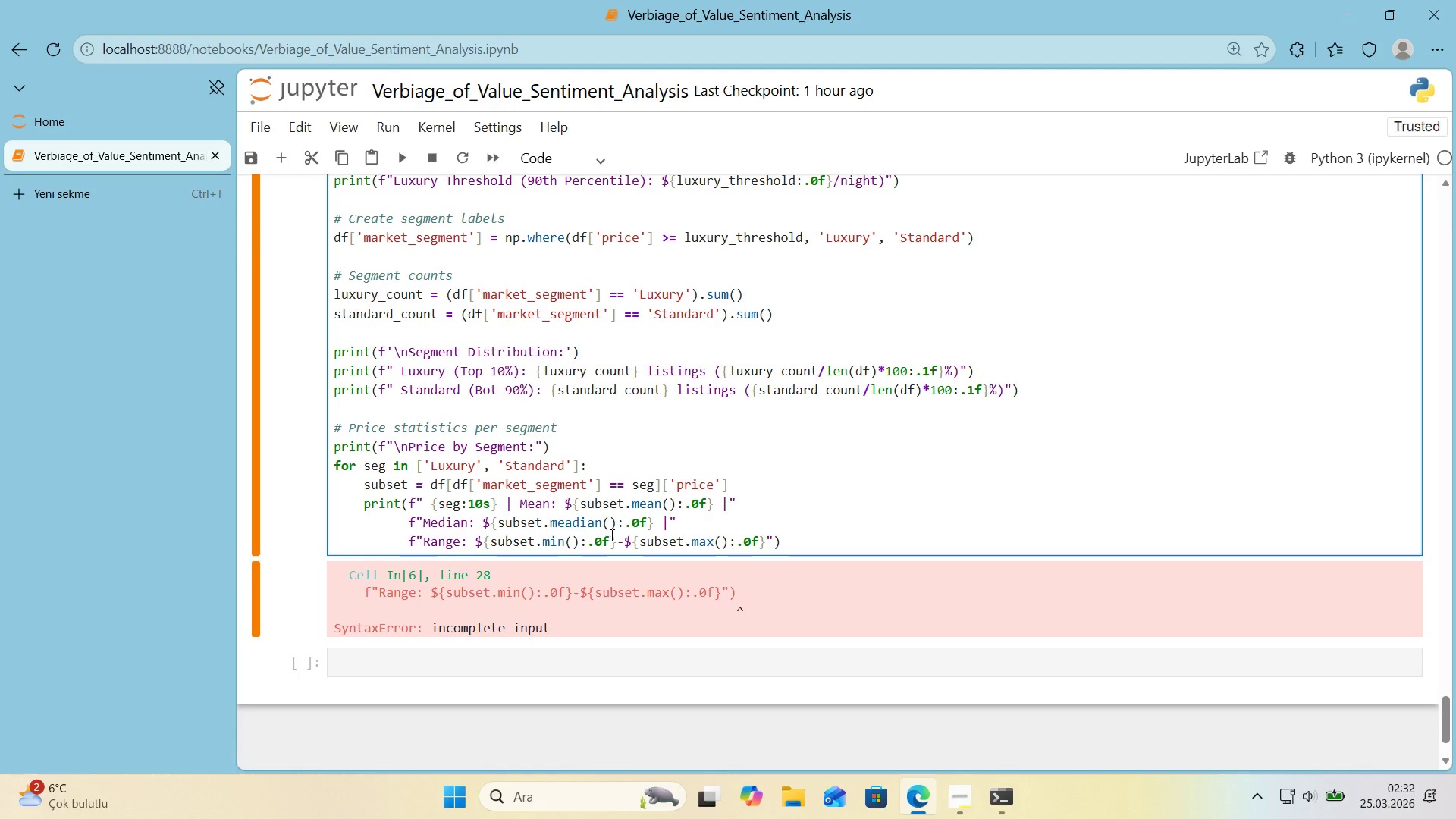 
key(Backspace)
 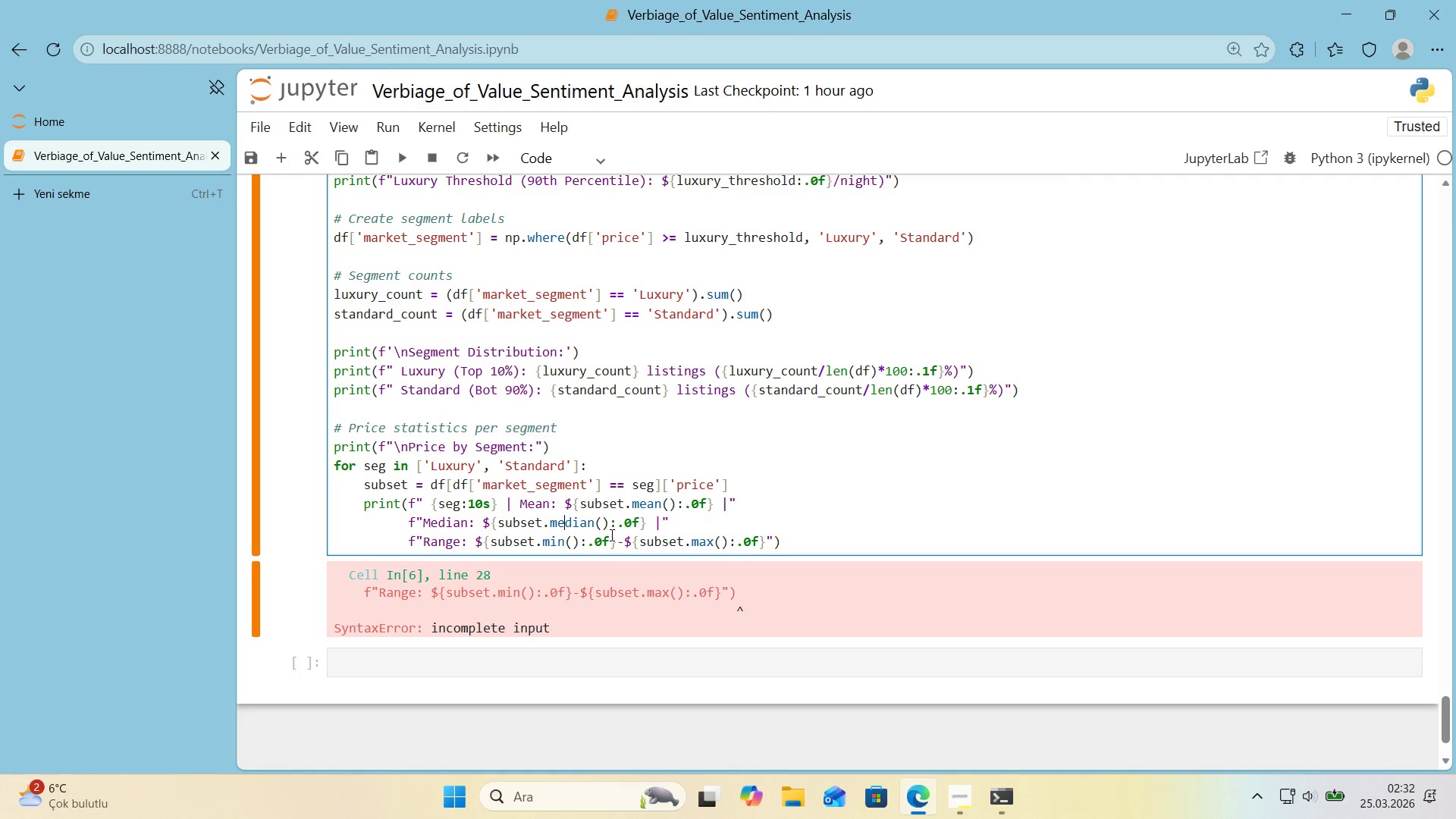 
wait(12.16)
 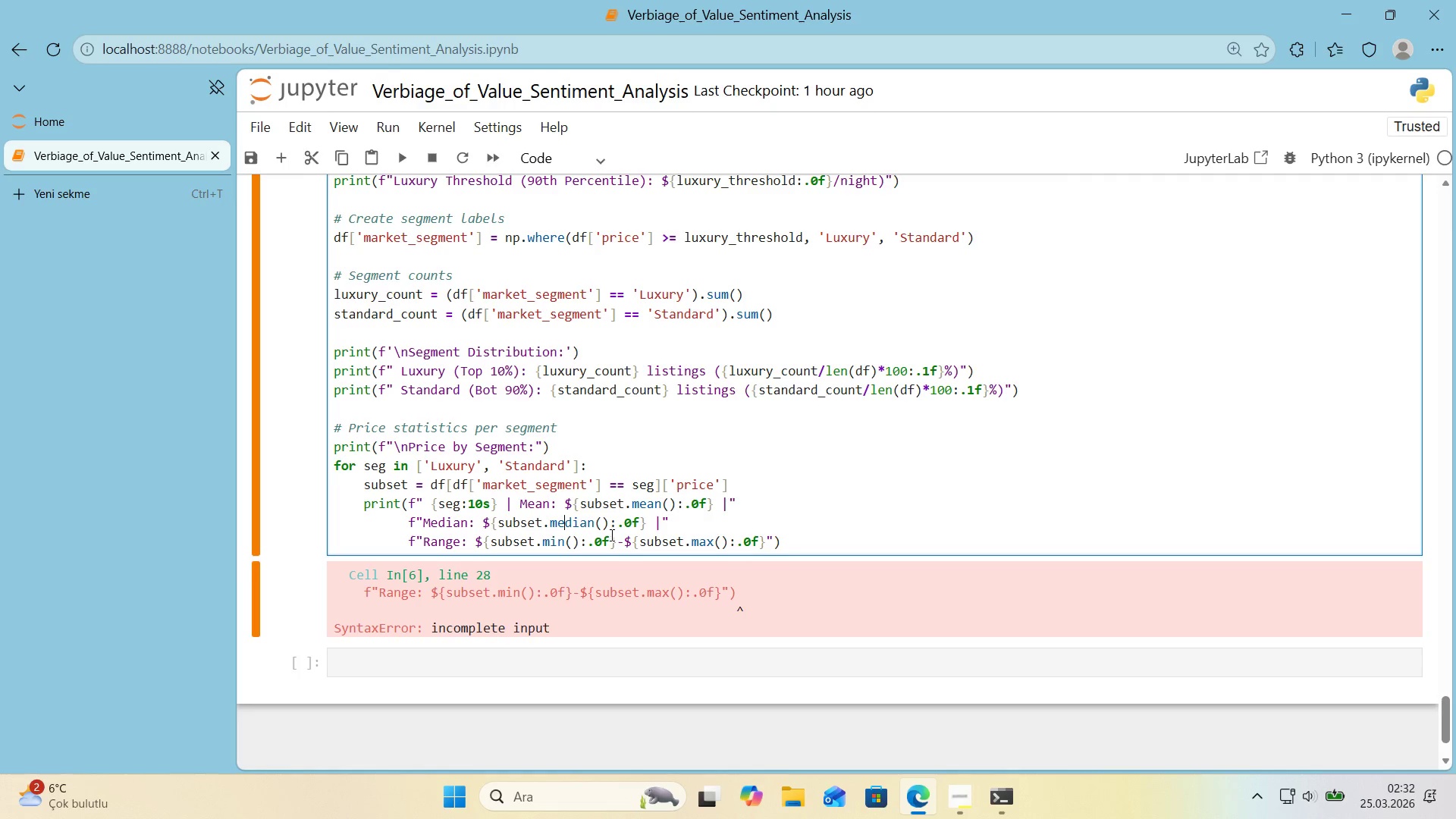 
left_click([819, 548])
 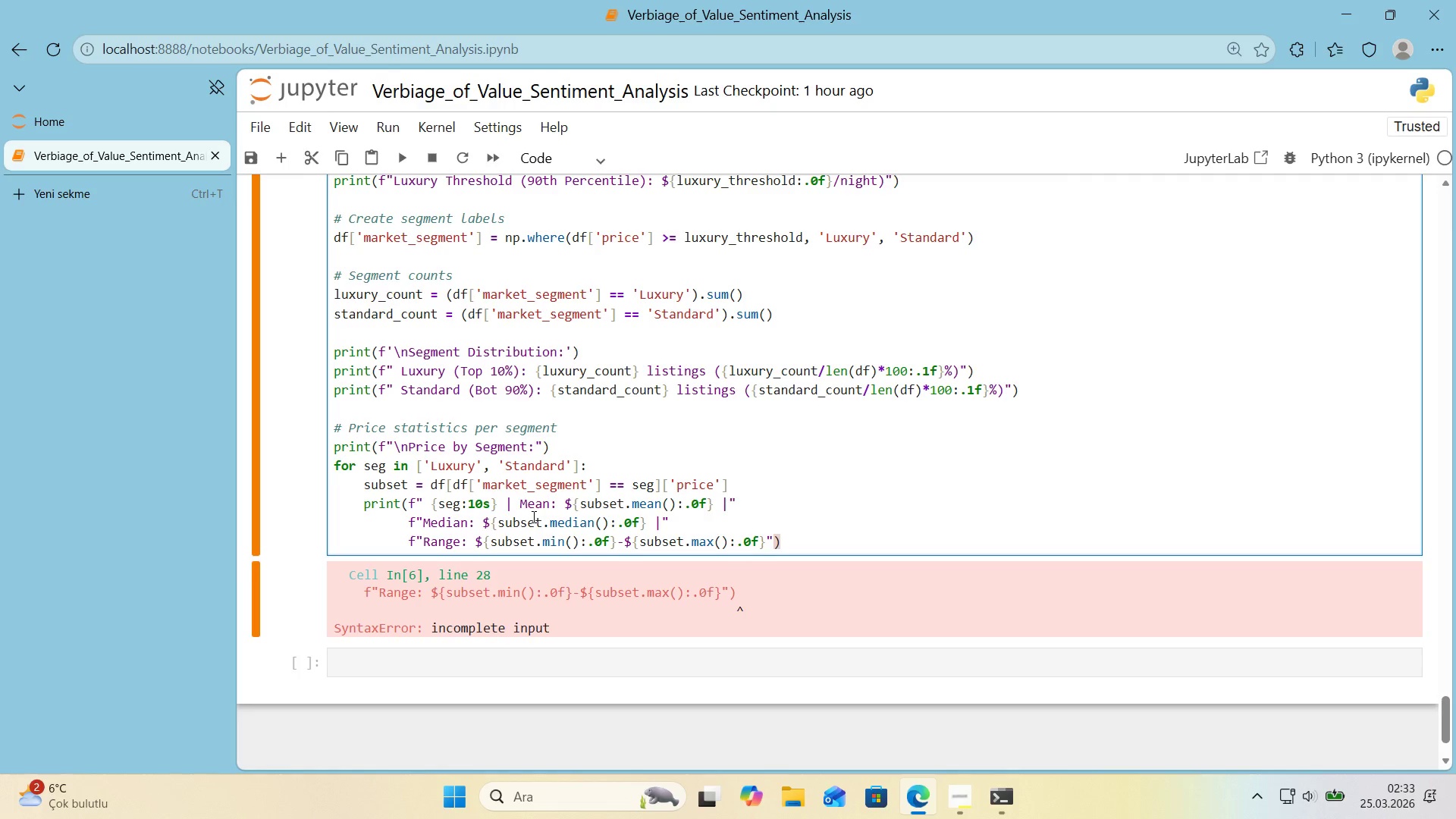 
wait(63.42)
 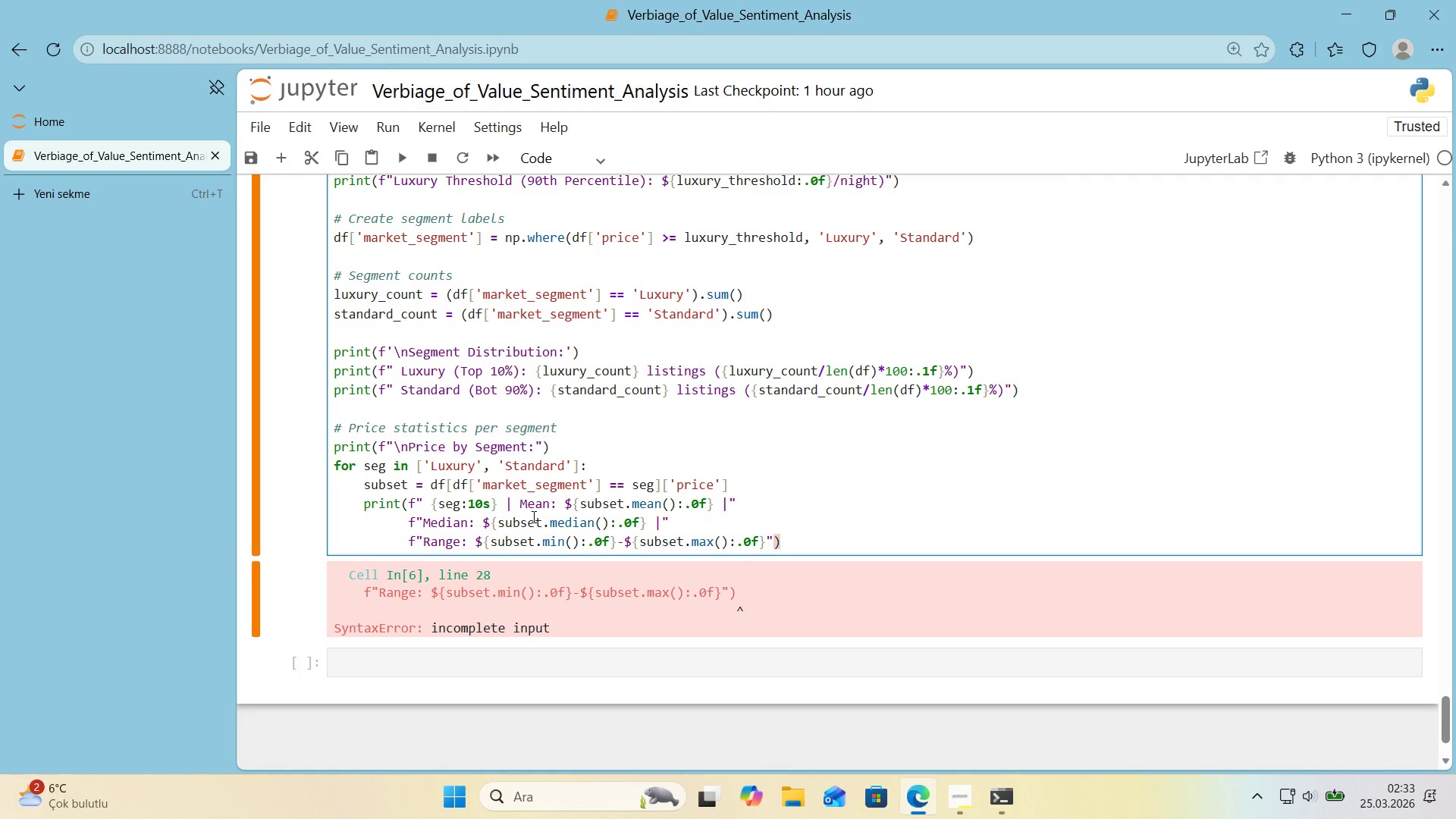 
left_click([410, 505])
 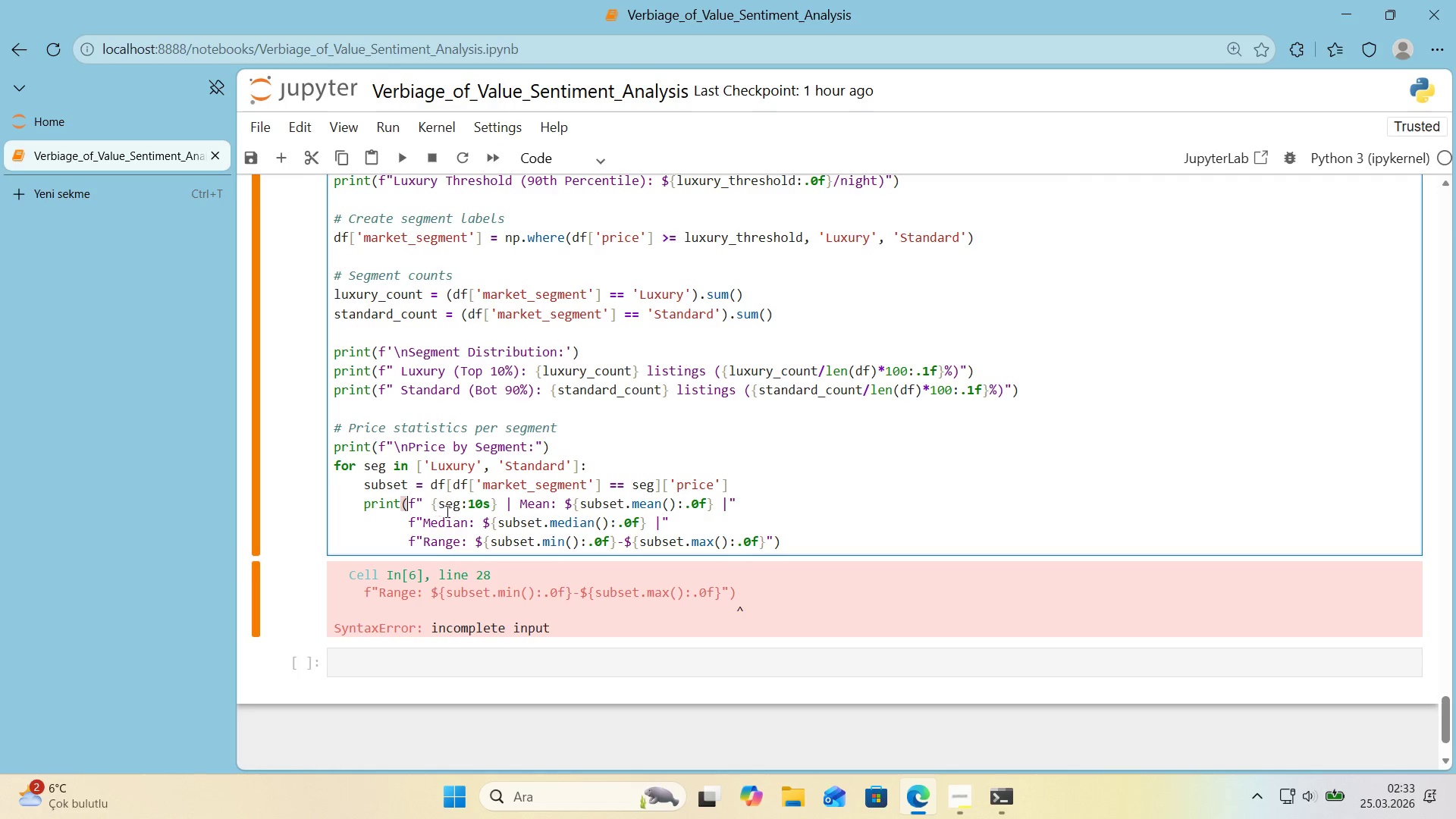 
left_click([827, 543])
 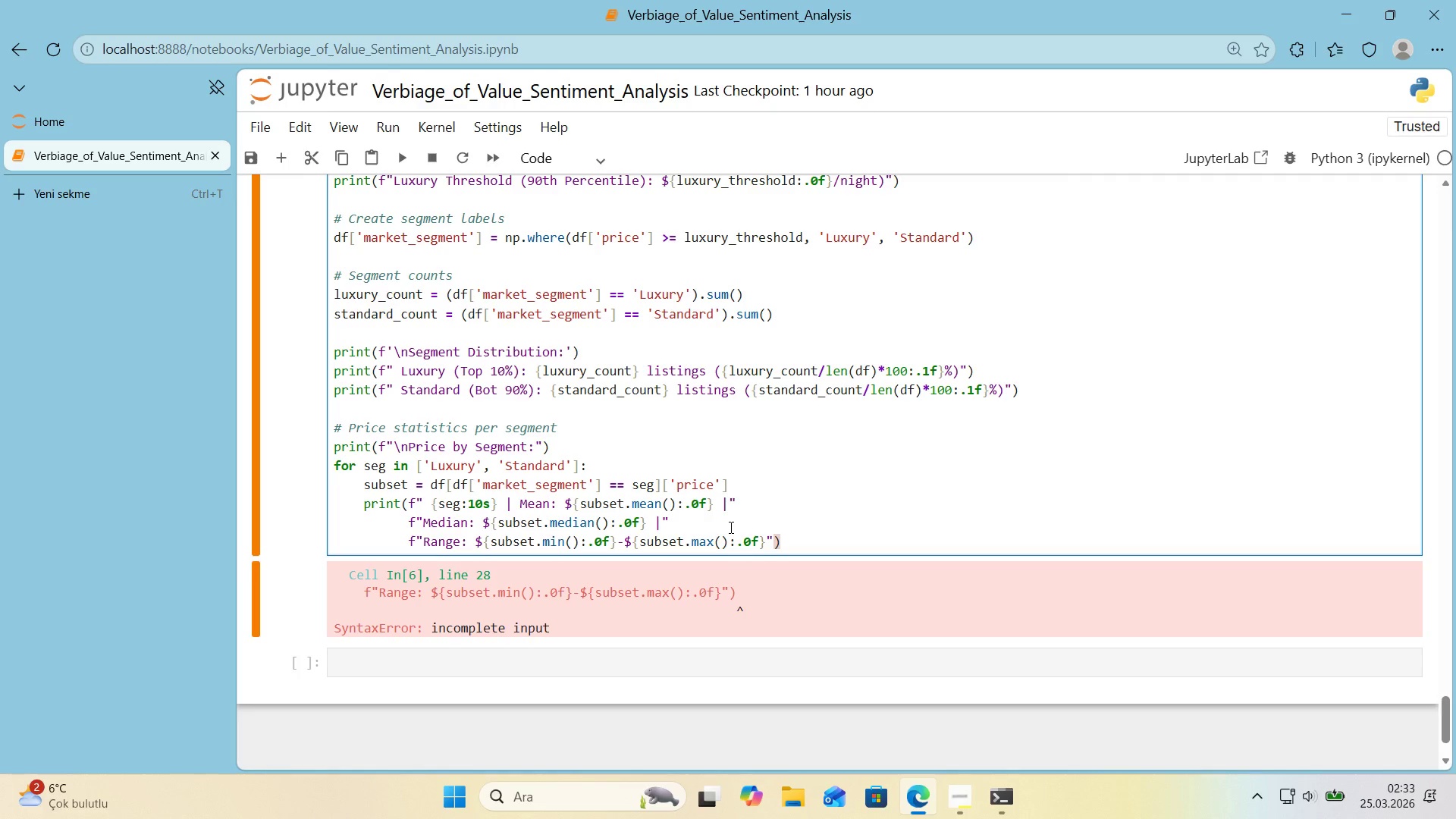 
left_click([730, 500])
 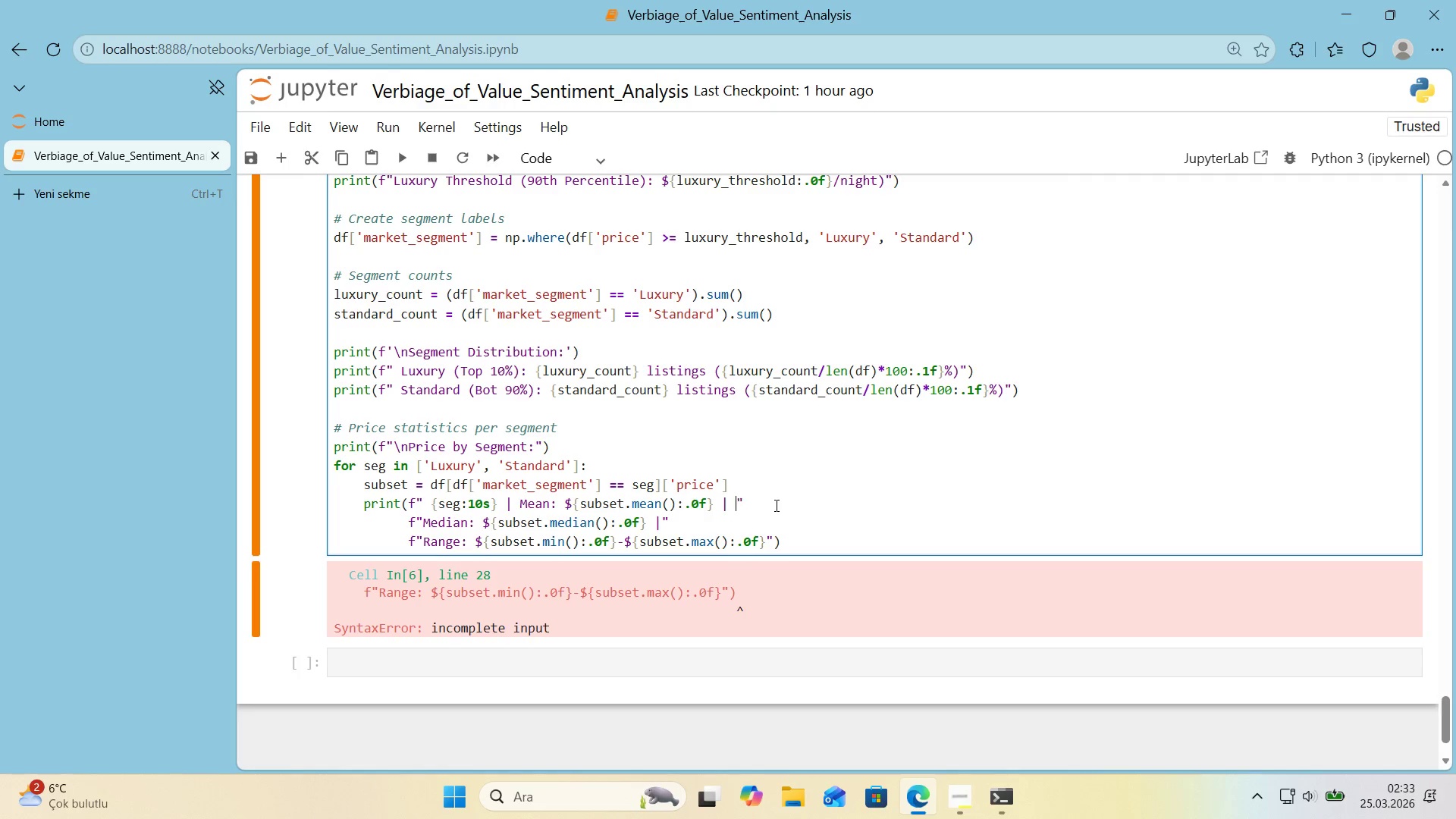 
key(Space)
 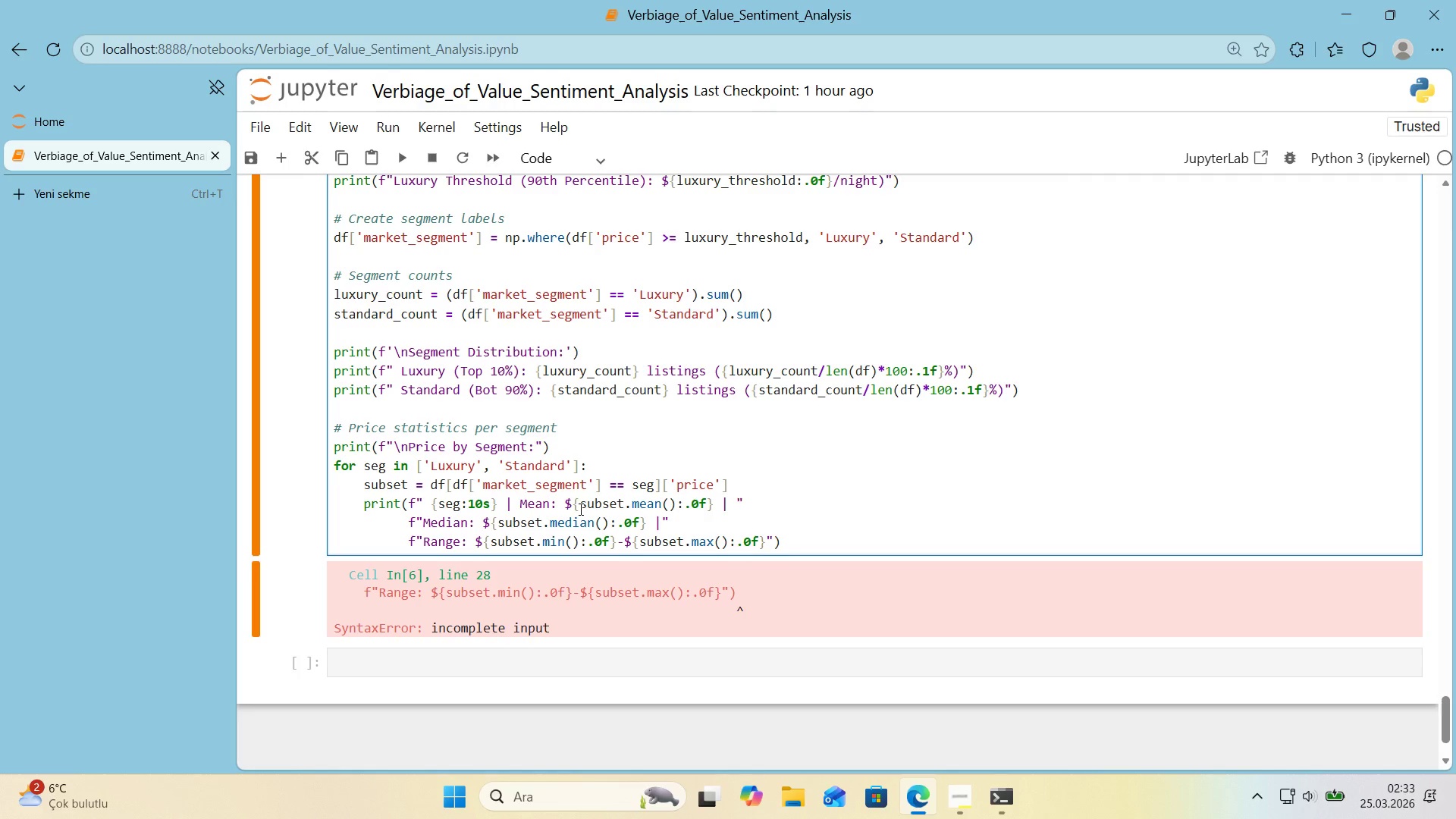 
wait(18.0)
 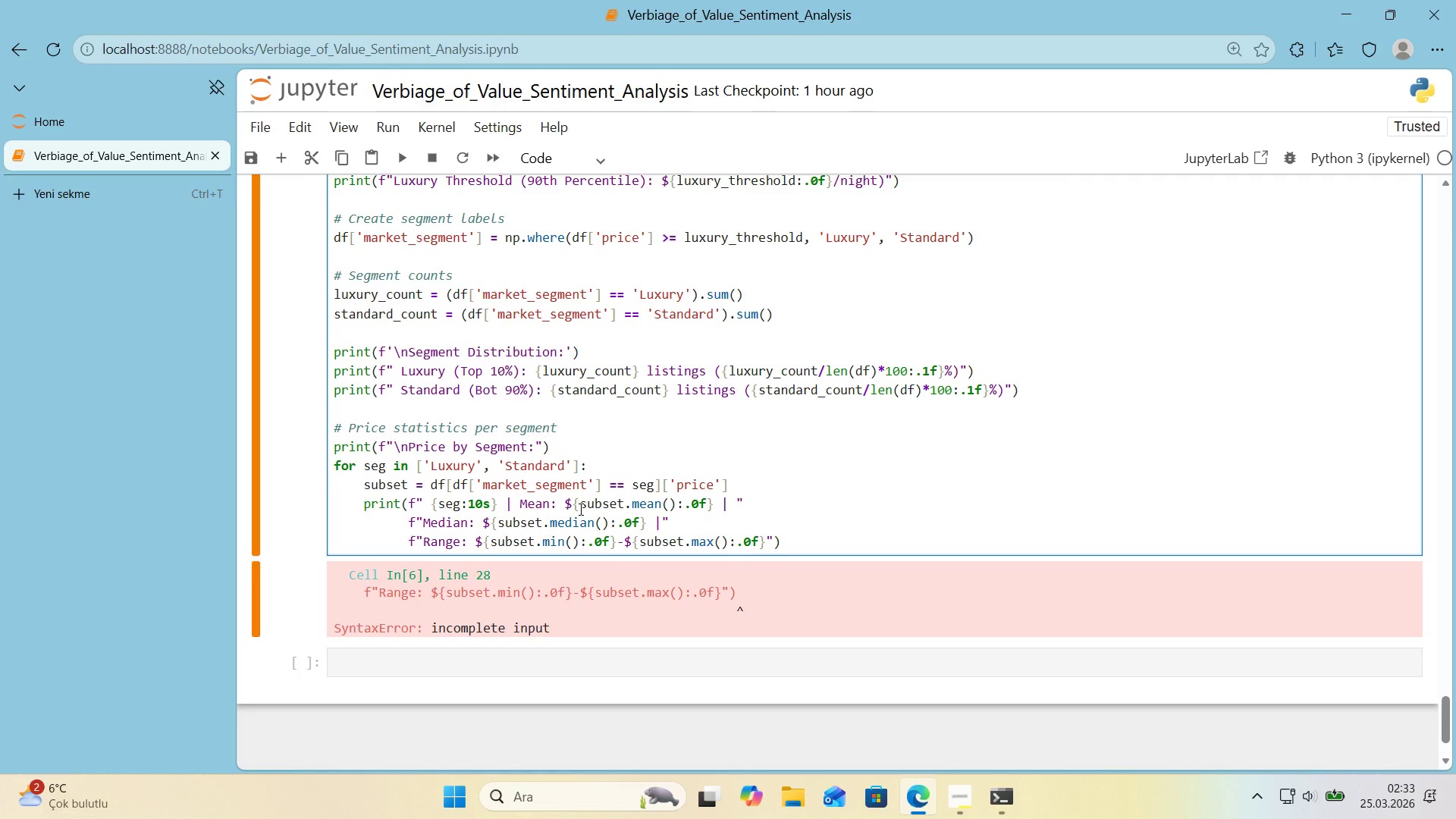 
left_click([664, 525])
 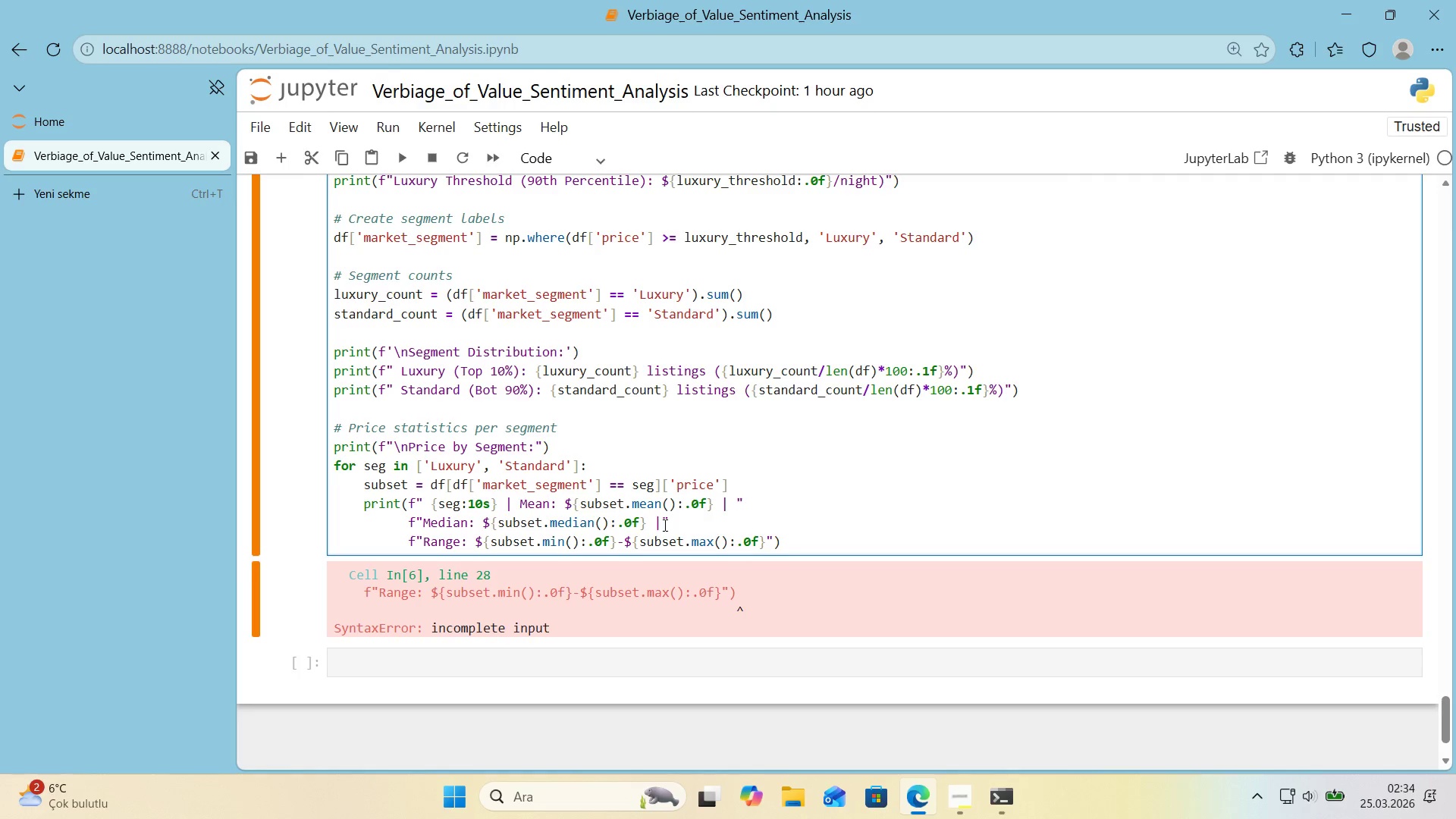 
key(Space)
 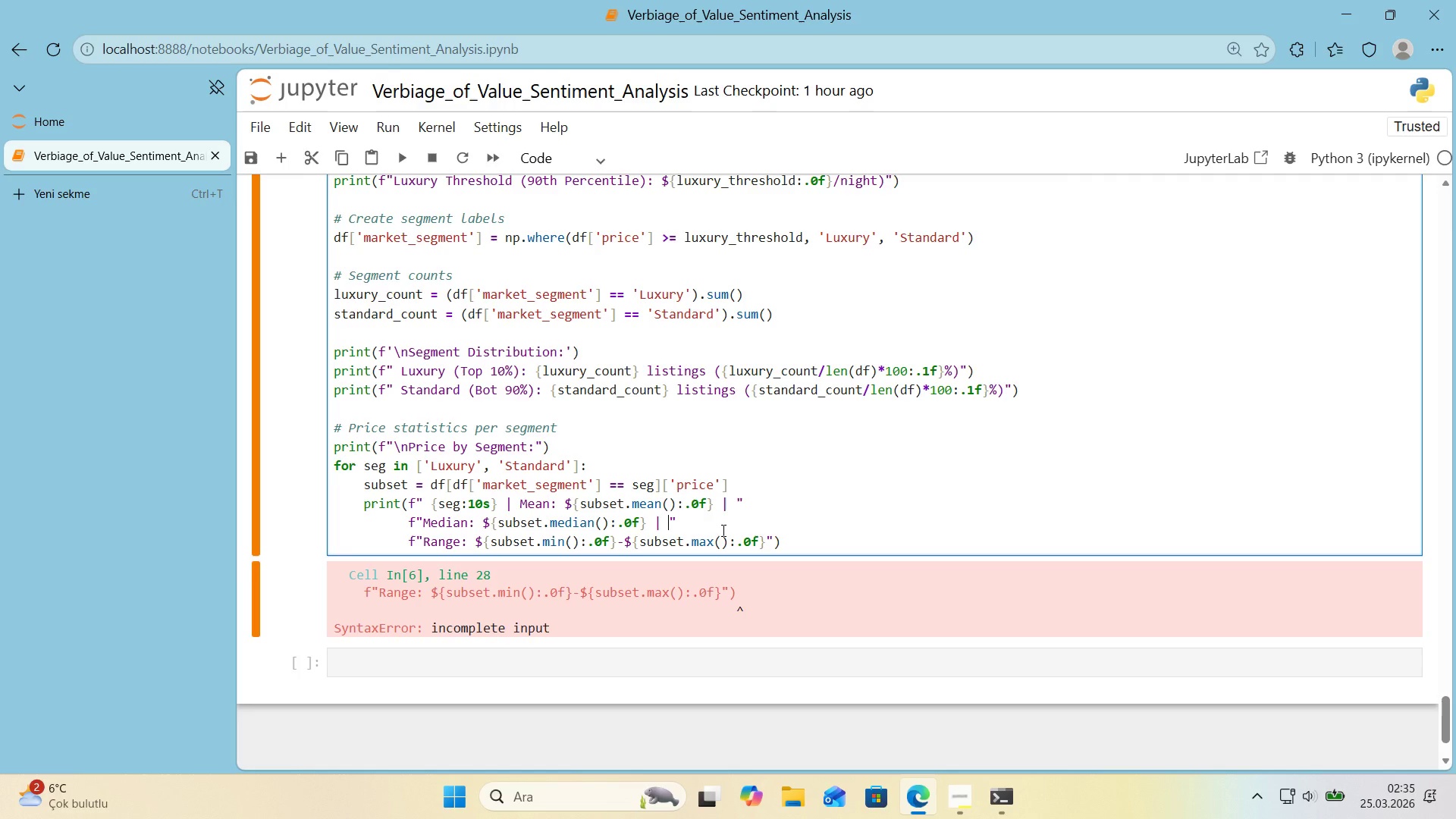 
wait(77.41)
 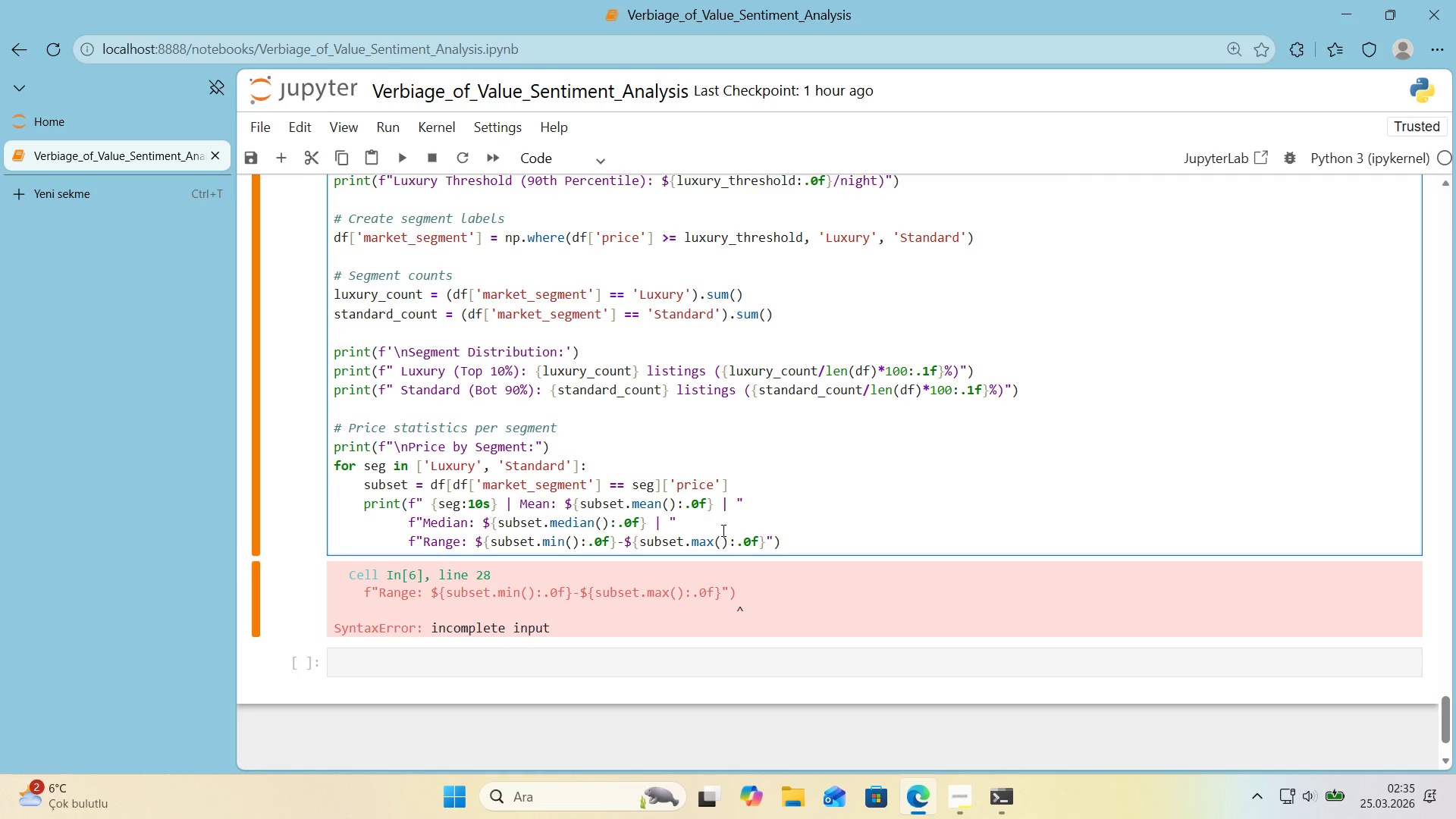 
key(Shift+Enter)
 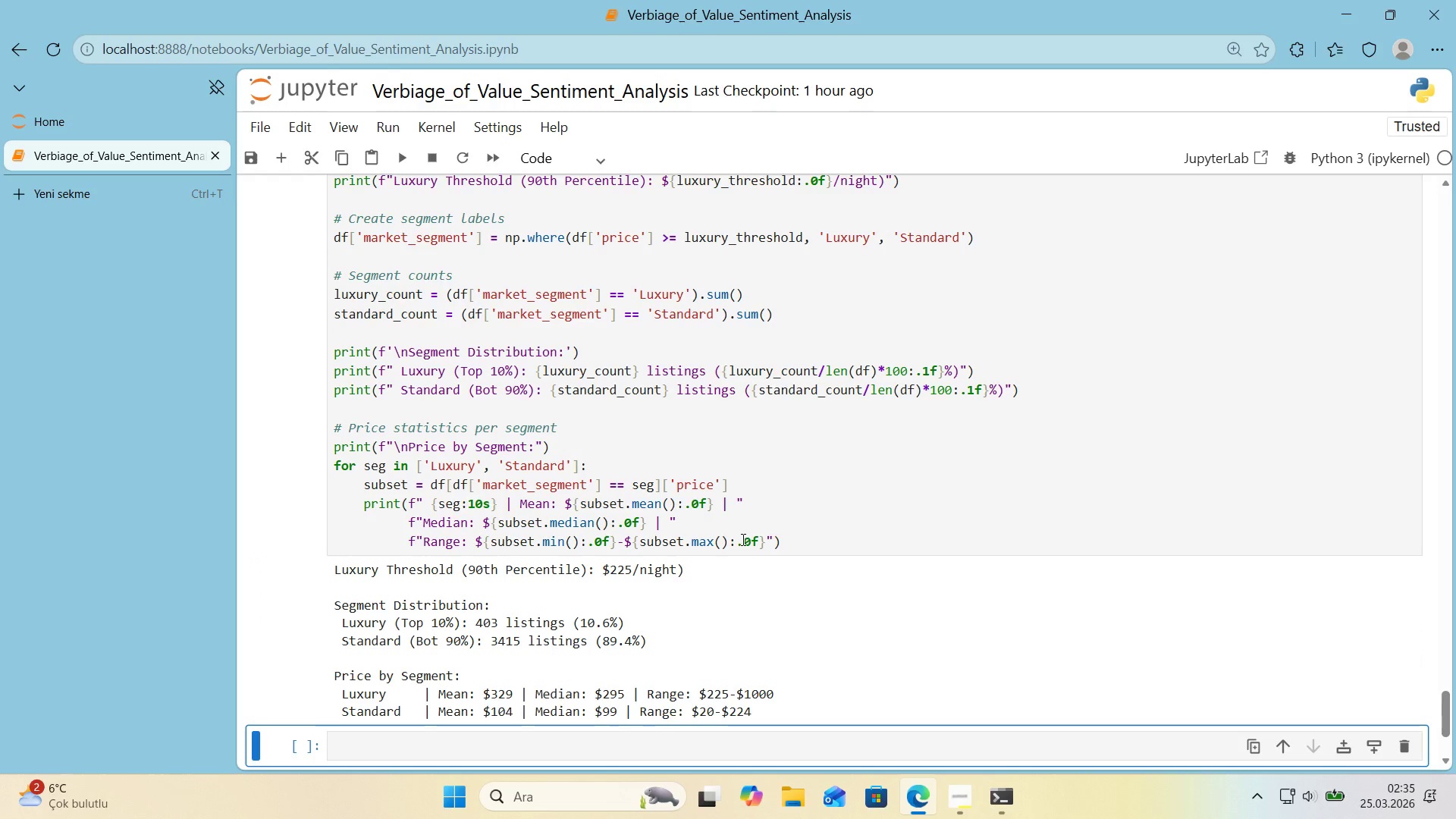 
scroll: coordinate [742, 539], scroll_direction: down, amount: 1.0
 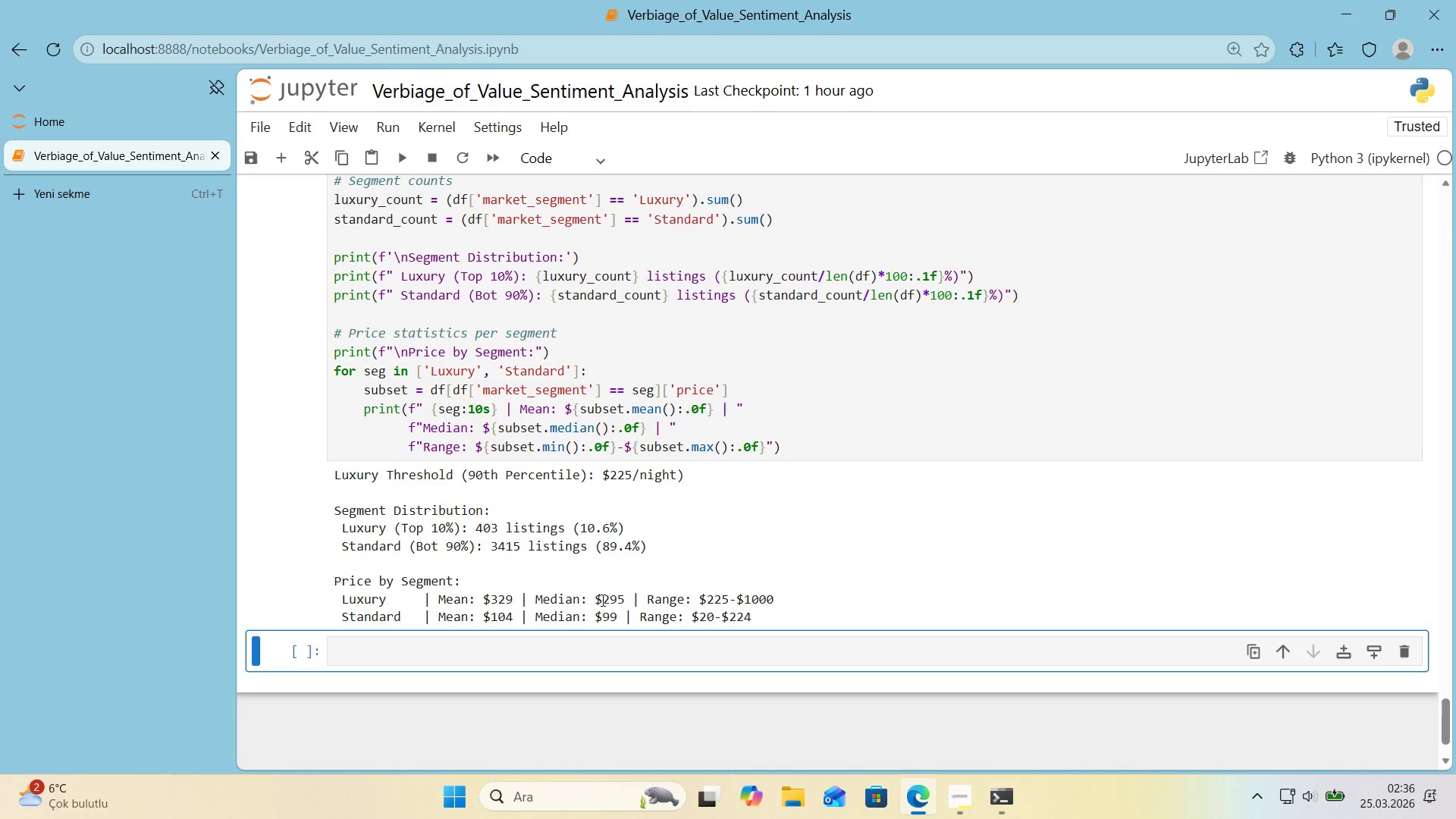 
wait(56.71)
 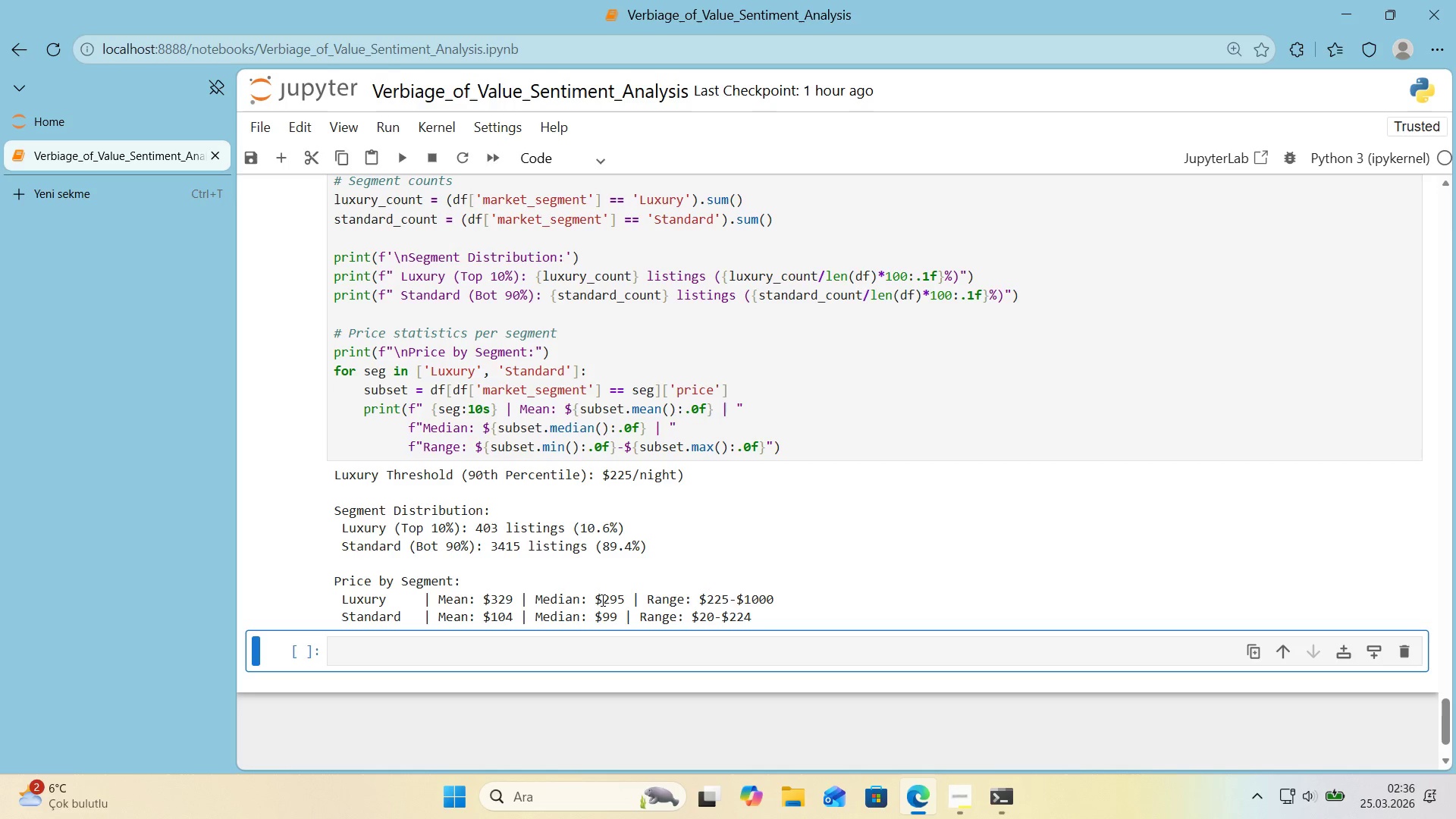 
left_click([601, 643])
 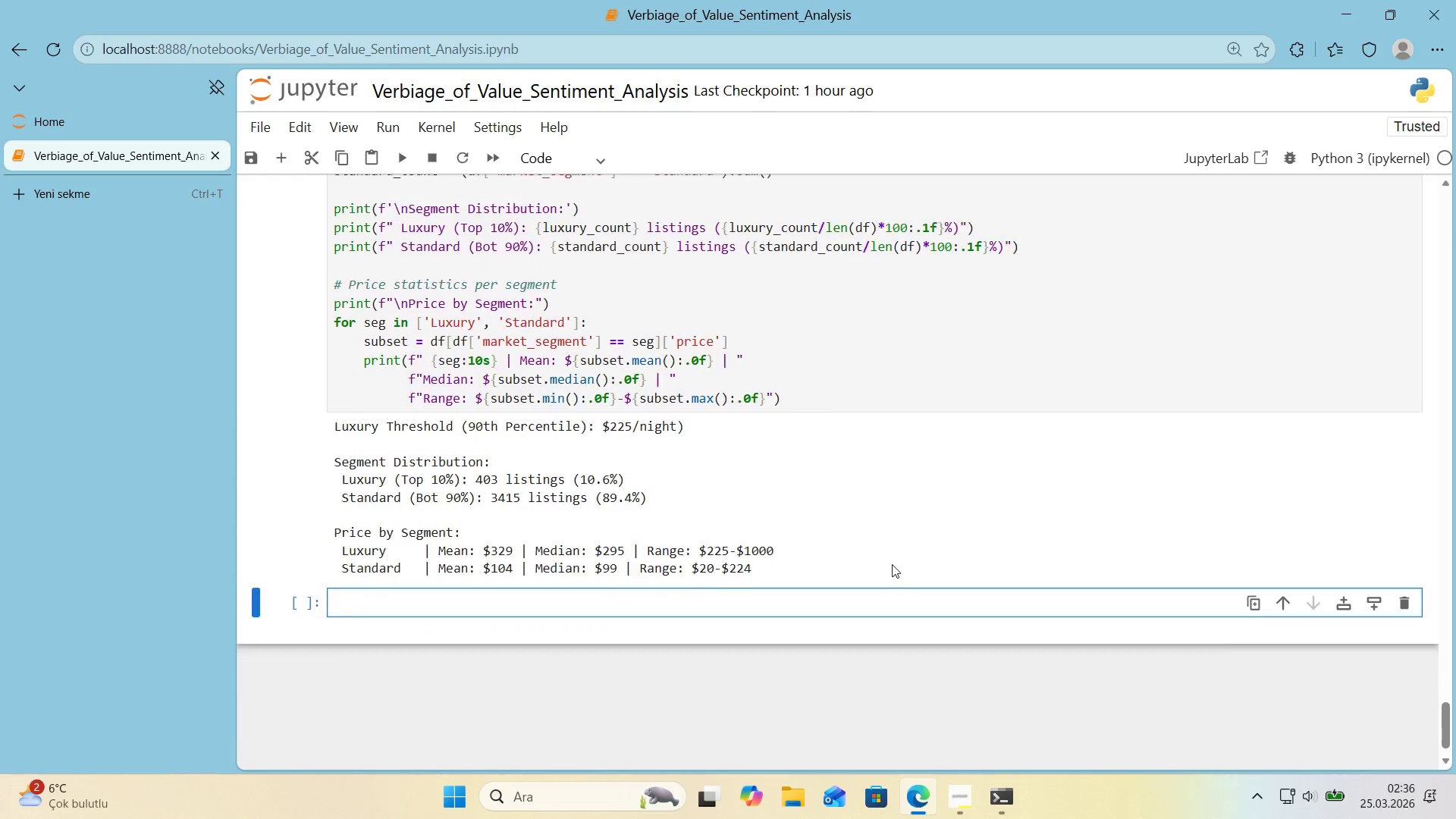 
scroll: coordinate [892, 565], scroll_direction: down, amount: 1.0
 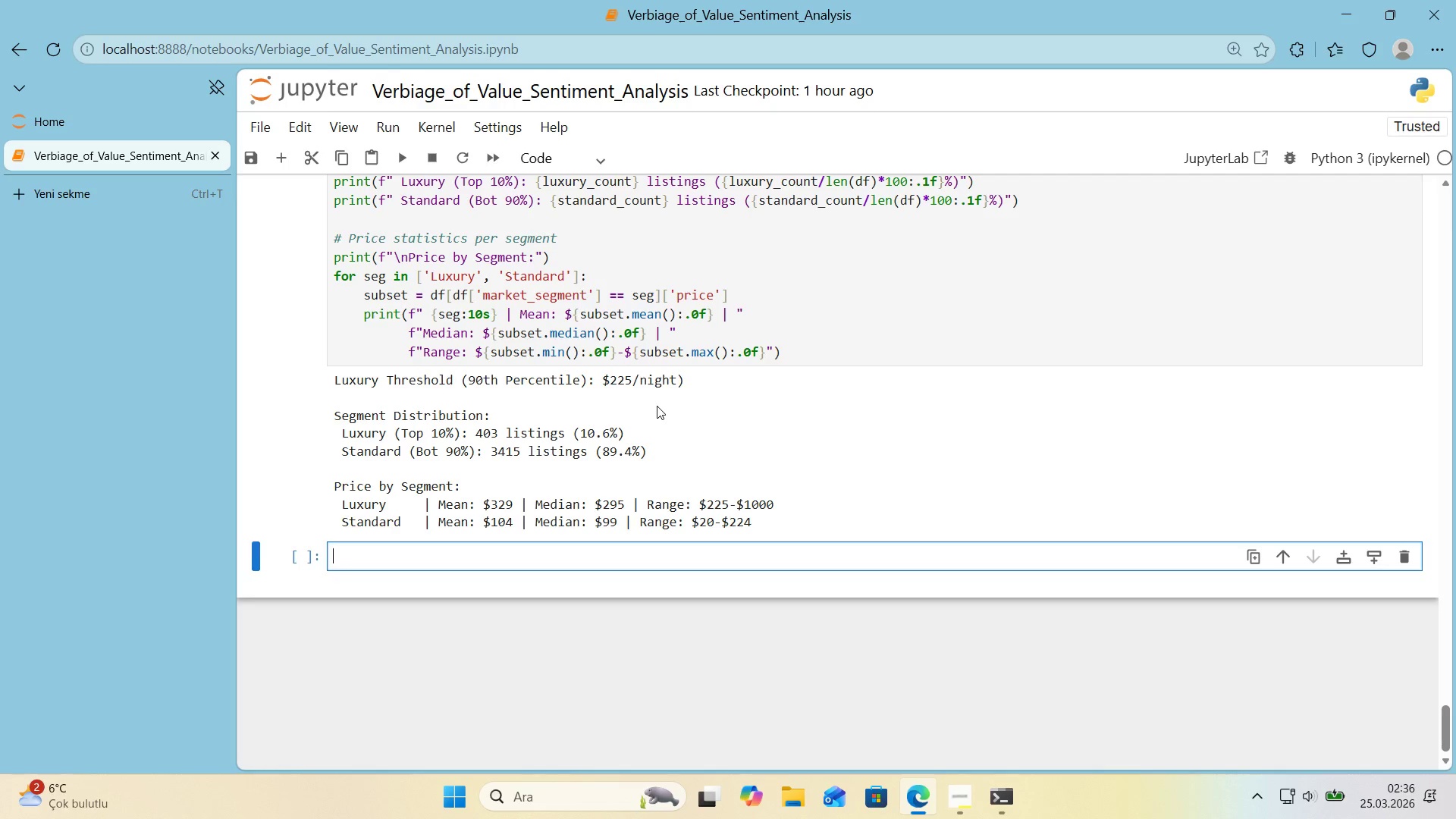 
wait(30.45)
 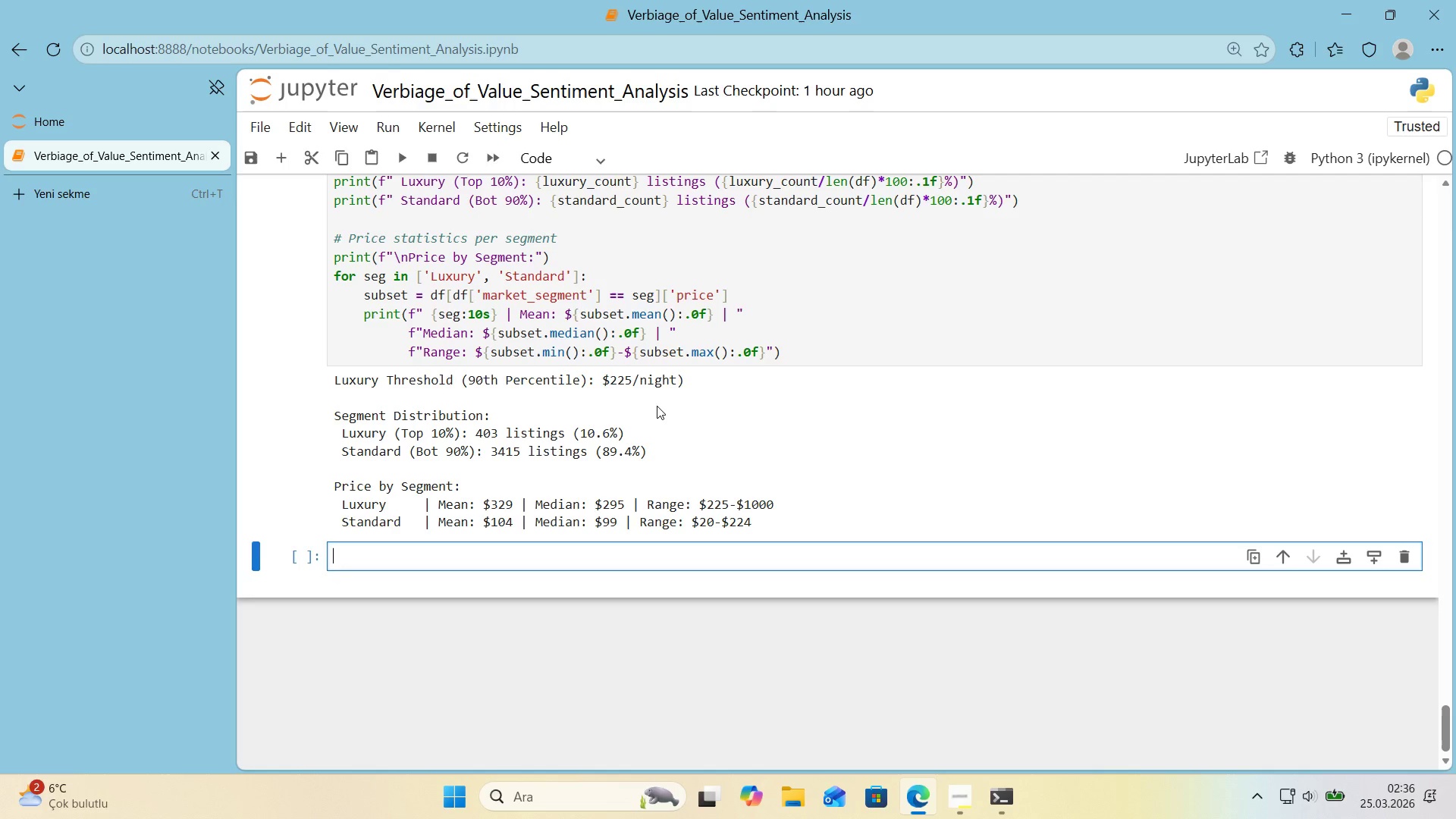 
key(Alt+Control+3)
 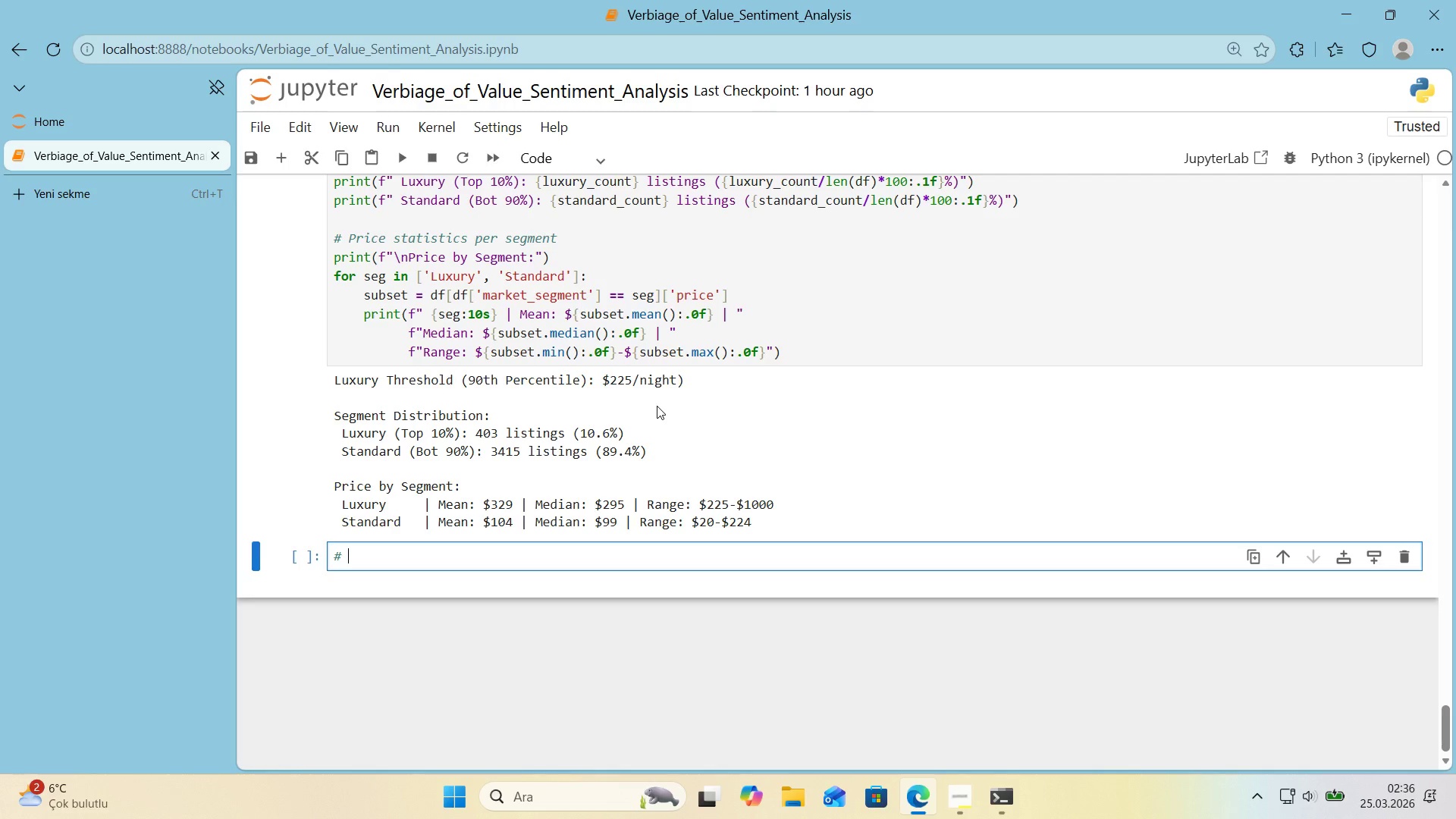 
key(Space)
 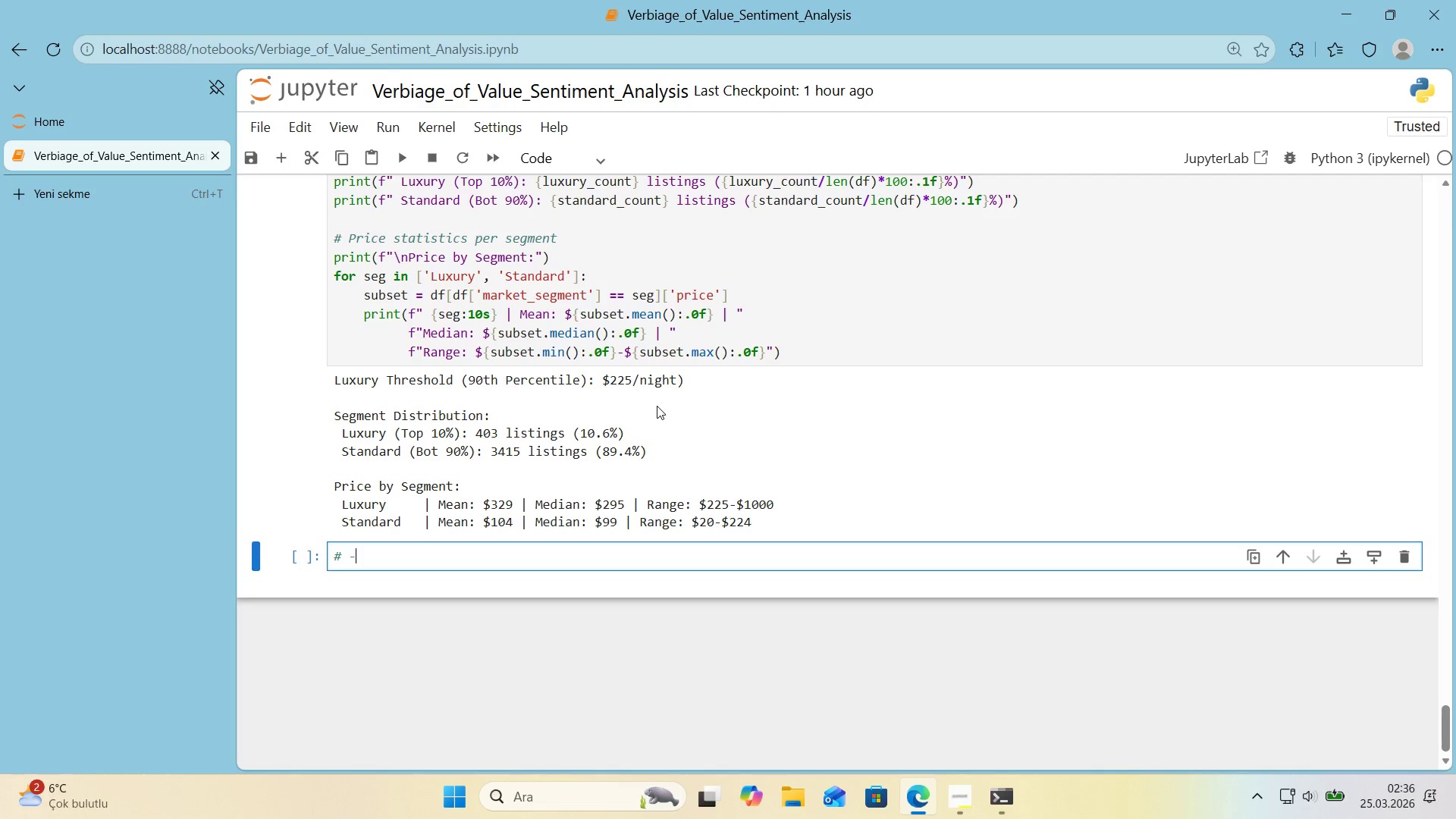 
hold_key(key=NumpadSubtract, duration=1.16)
 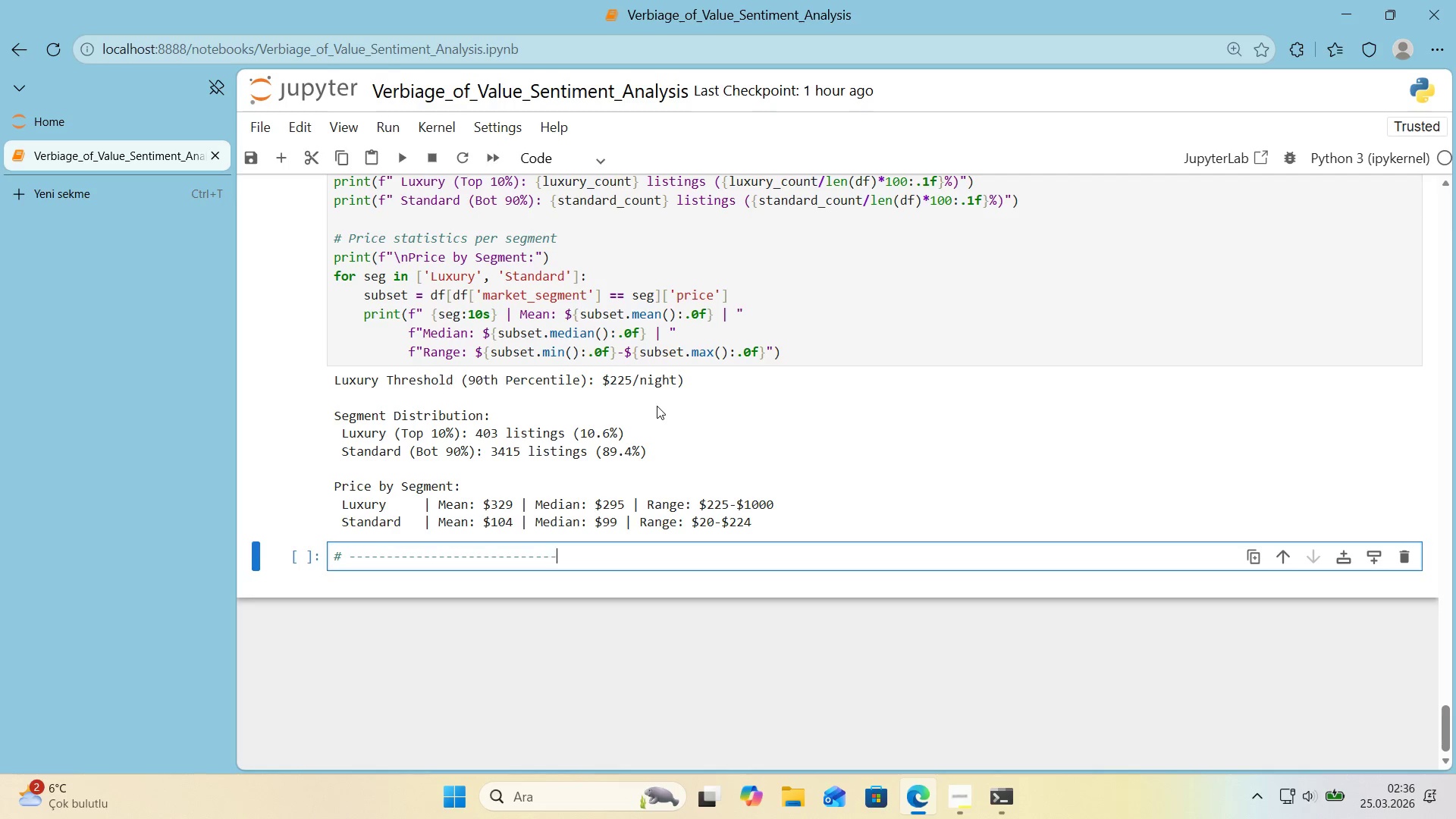 
hold_key(key=NumpadSubtract, duration=0.86)
 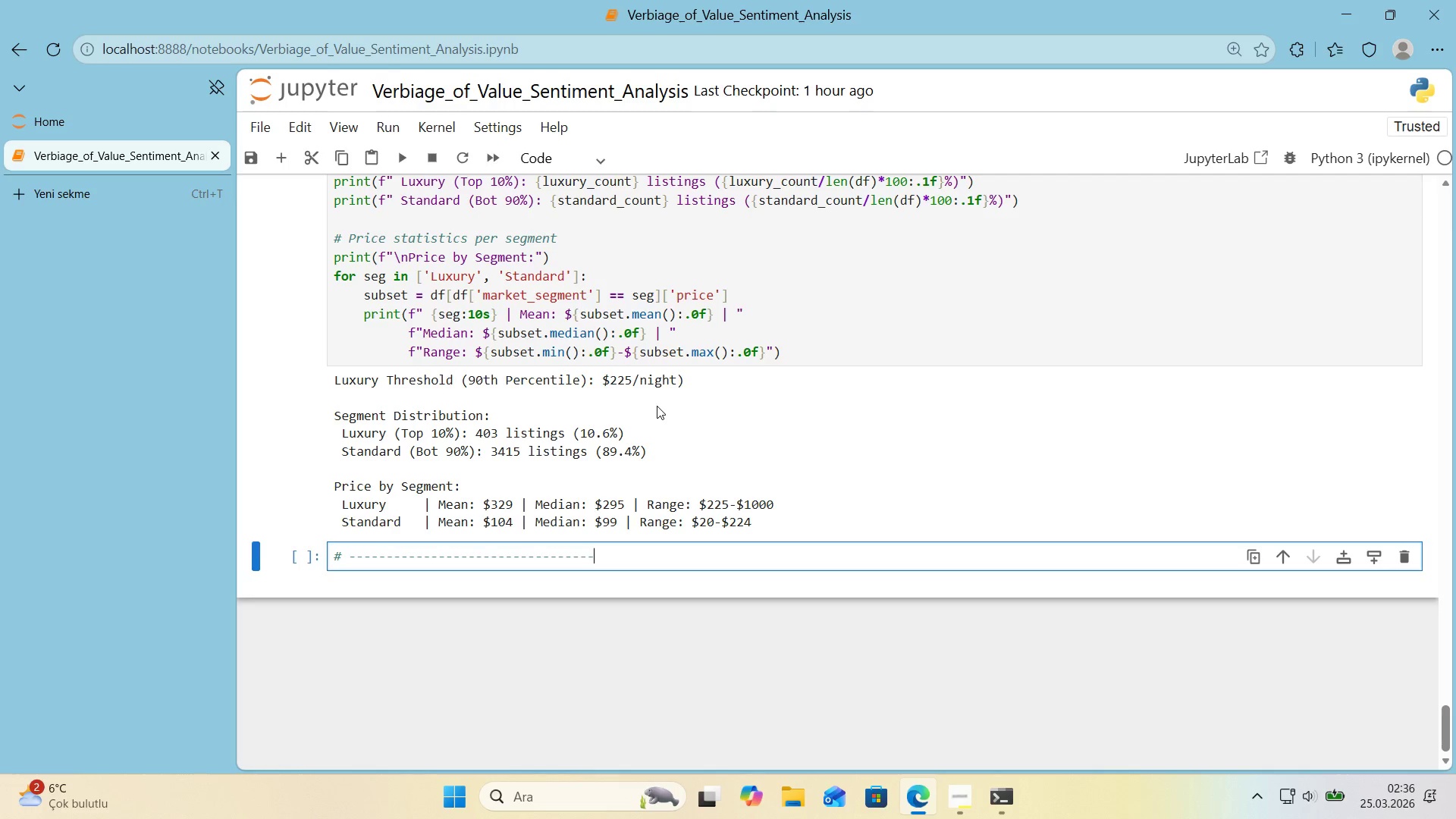 
key(NumpadSubtract)
 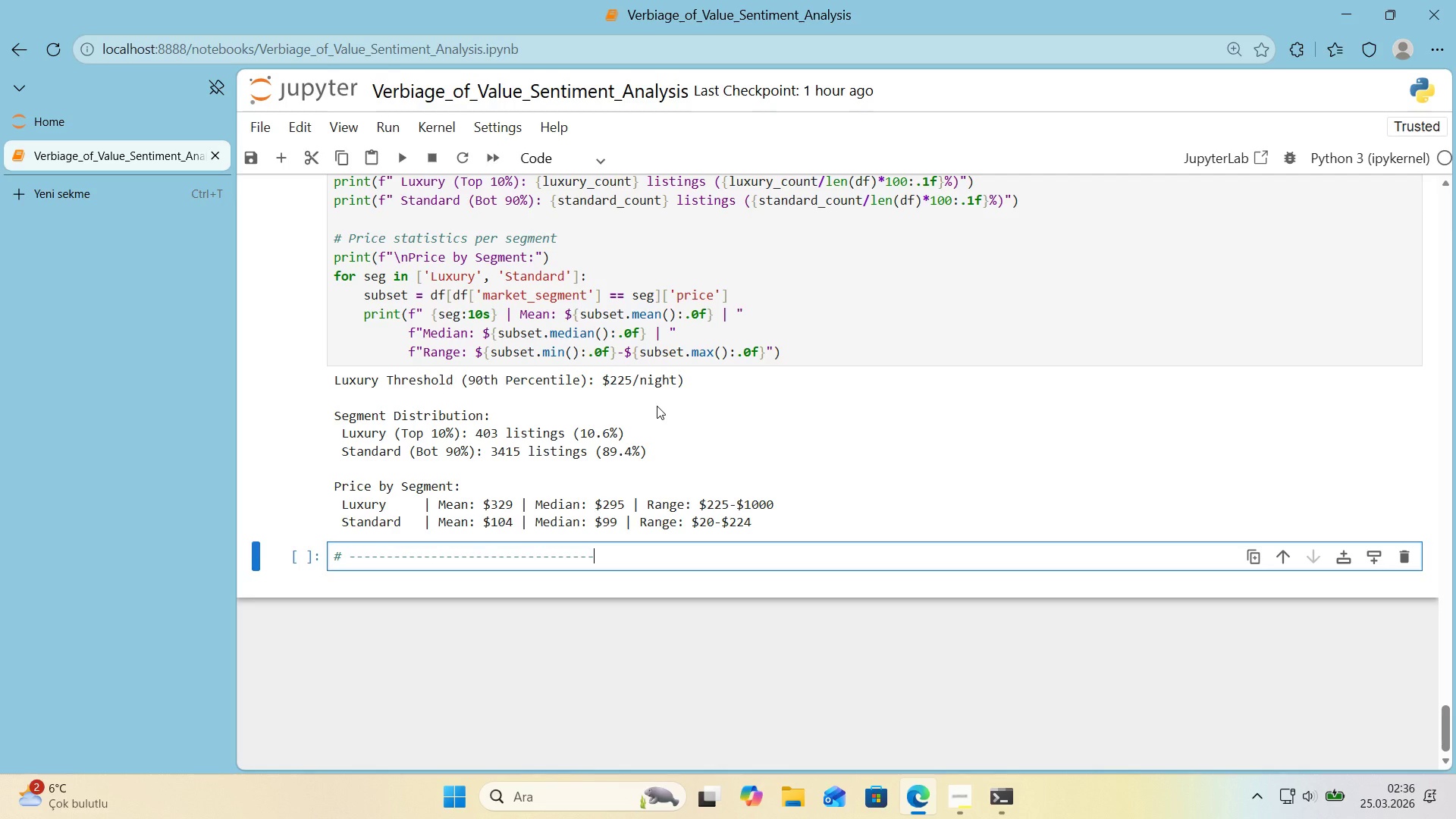 
hold_key(key=NumpadSubtract, duration=0.42)
 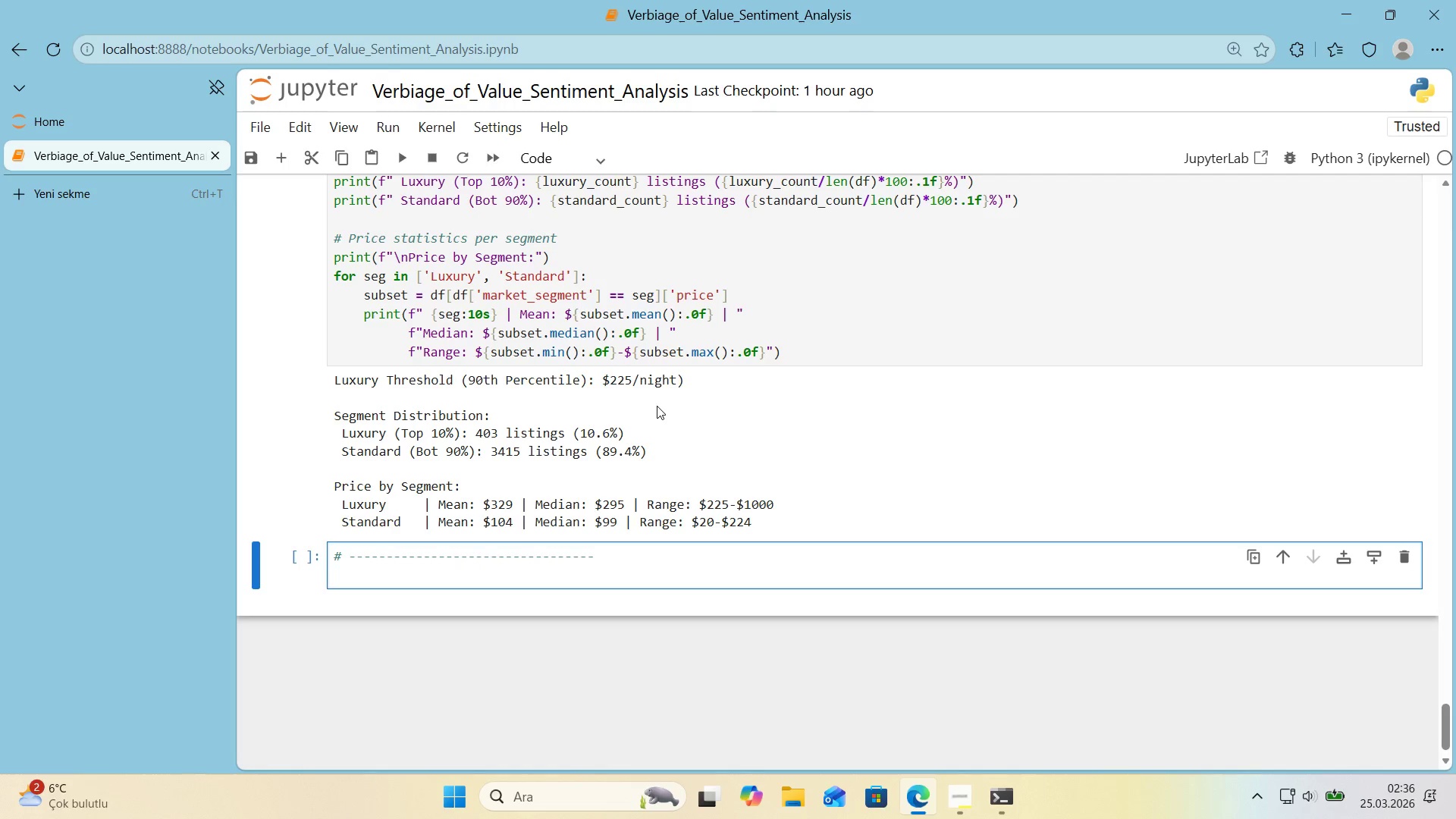 
key(Enter)
 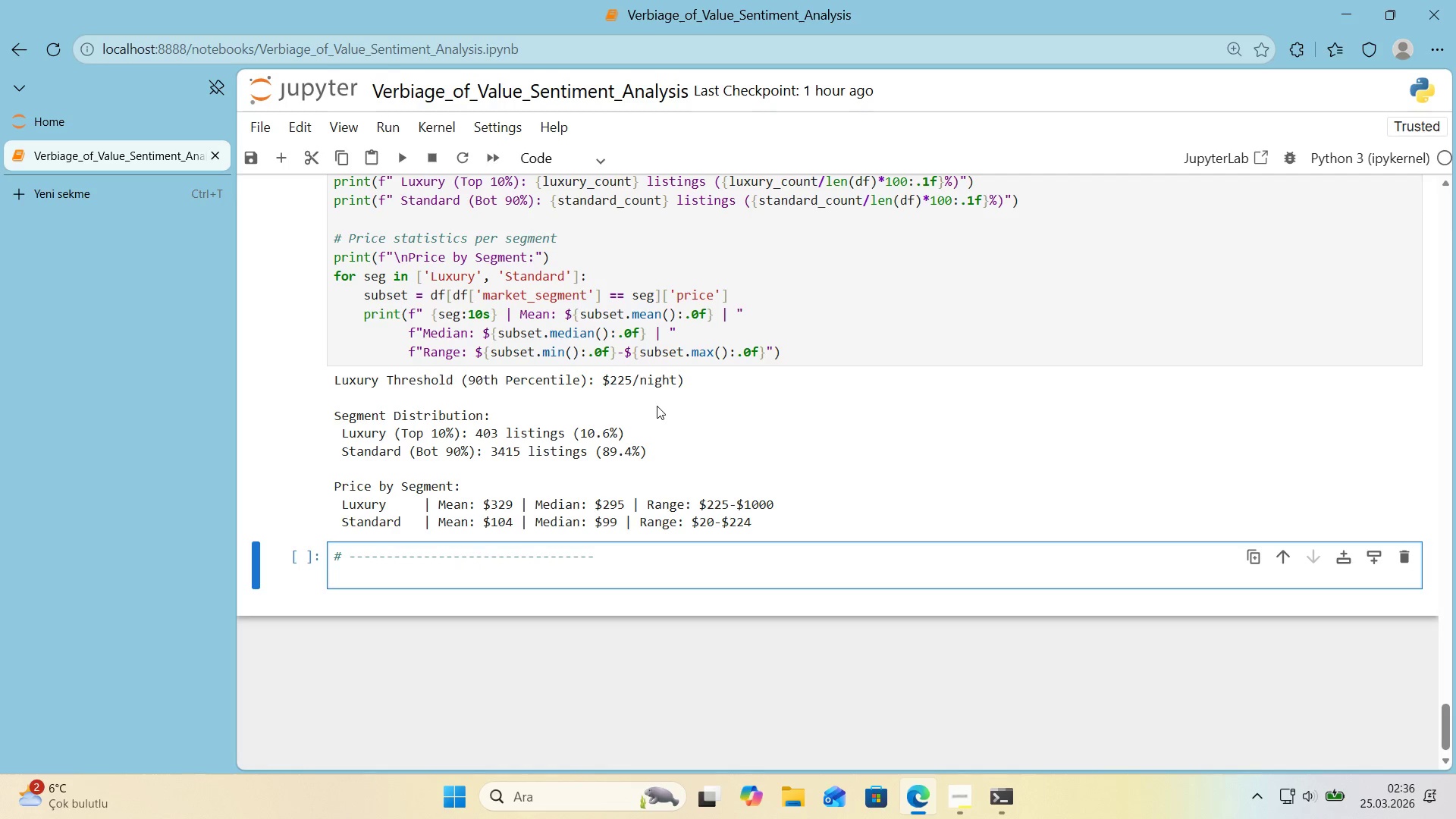 
key(Alt+Control+AltRight)
 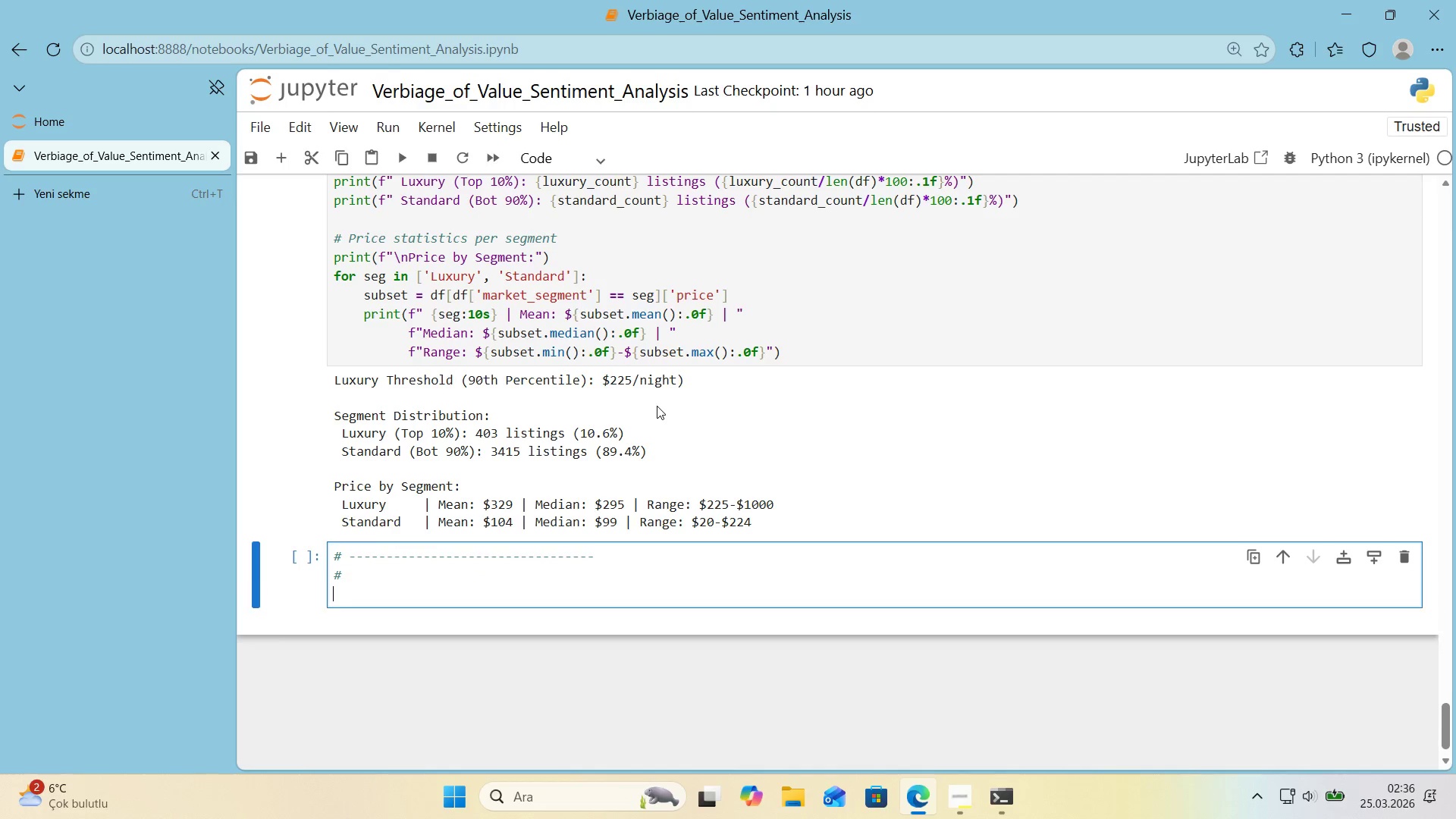 
key(Control+ControlLeft)
 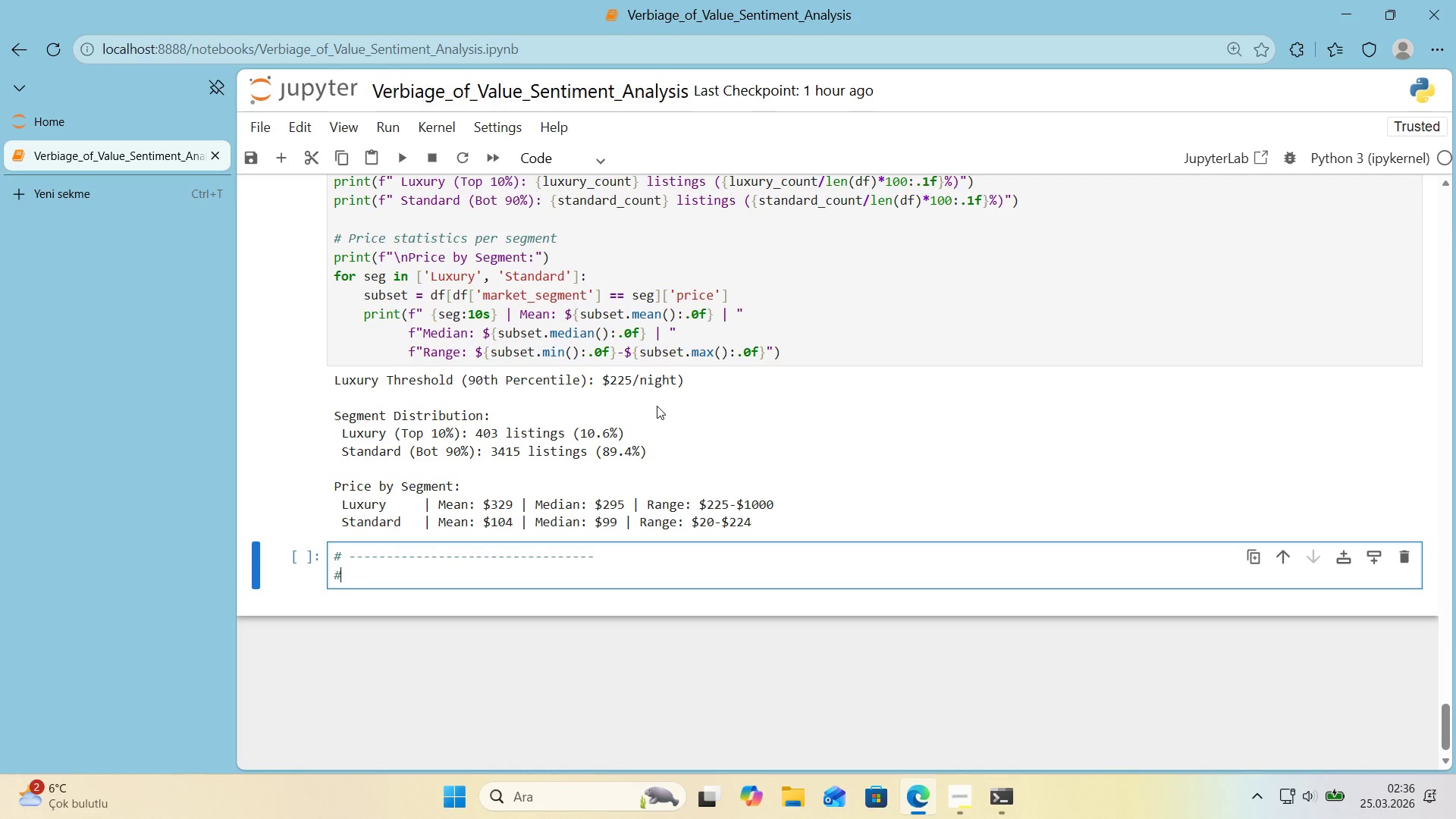 
key(Alt+Control+3)
 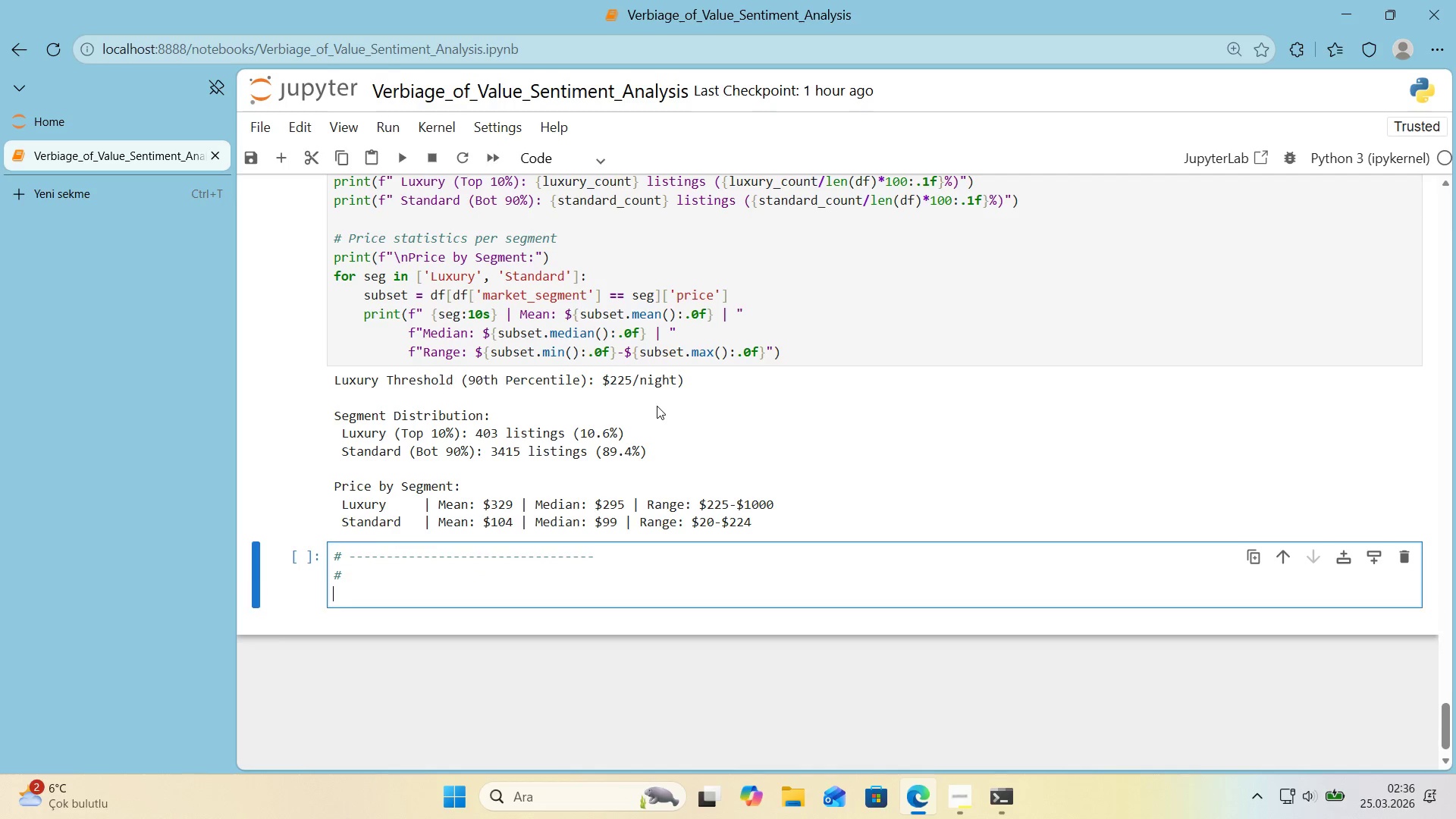 
key(Enter)
 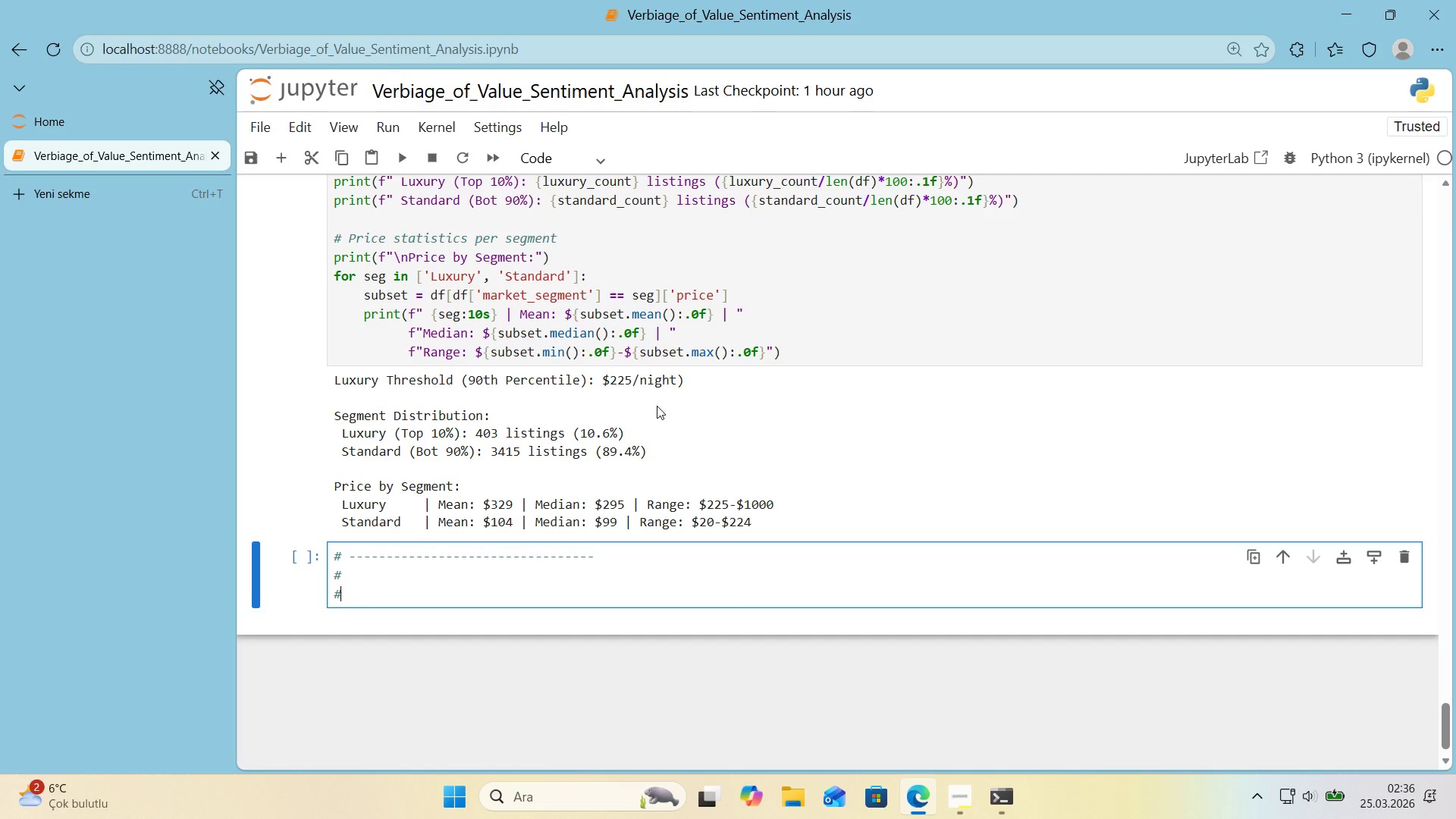 
key(Control+ControlLeft)
 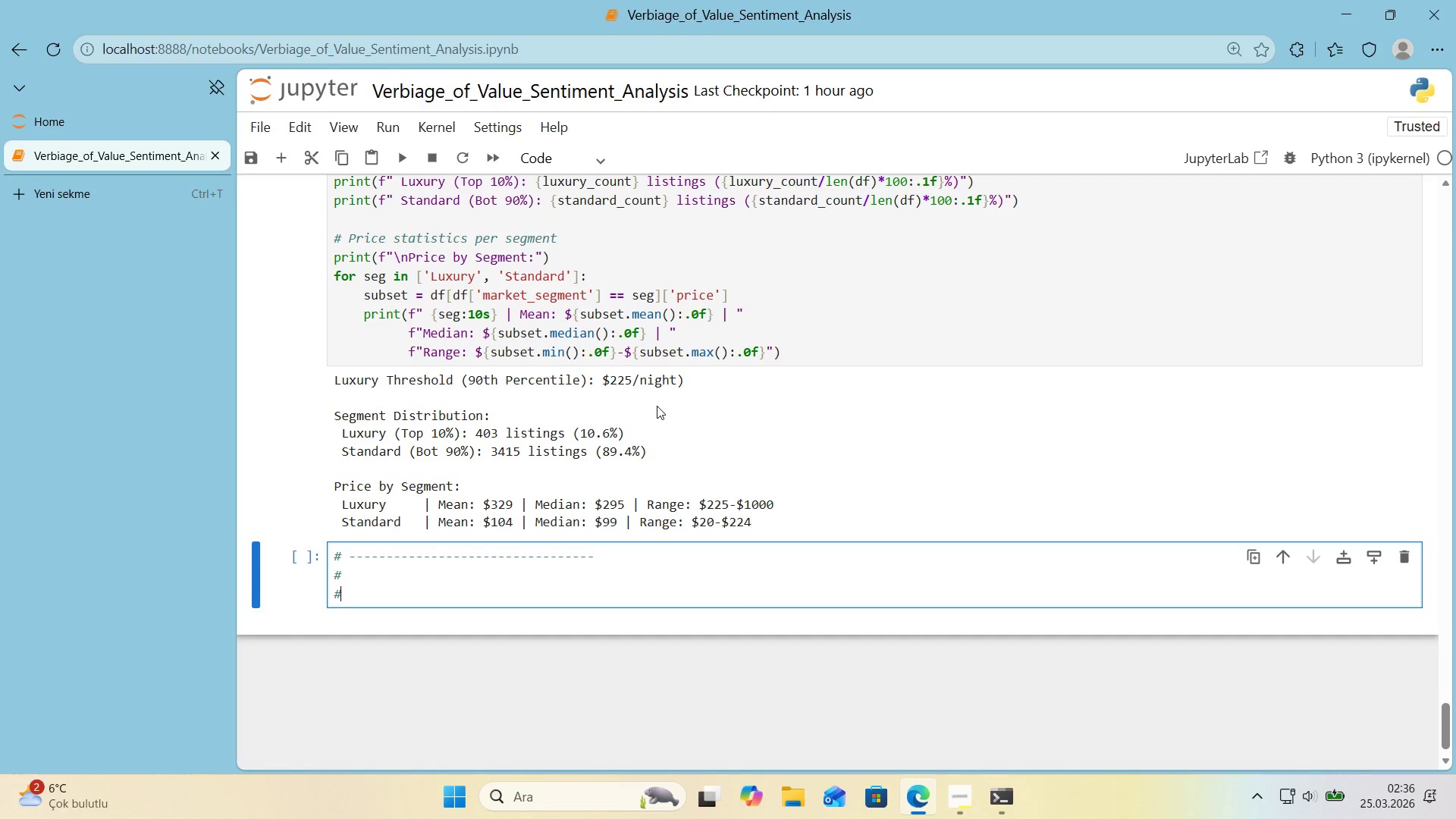 
key(Alt+Control+AltRight)
 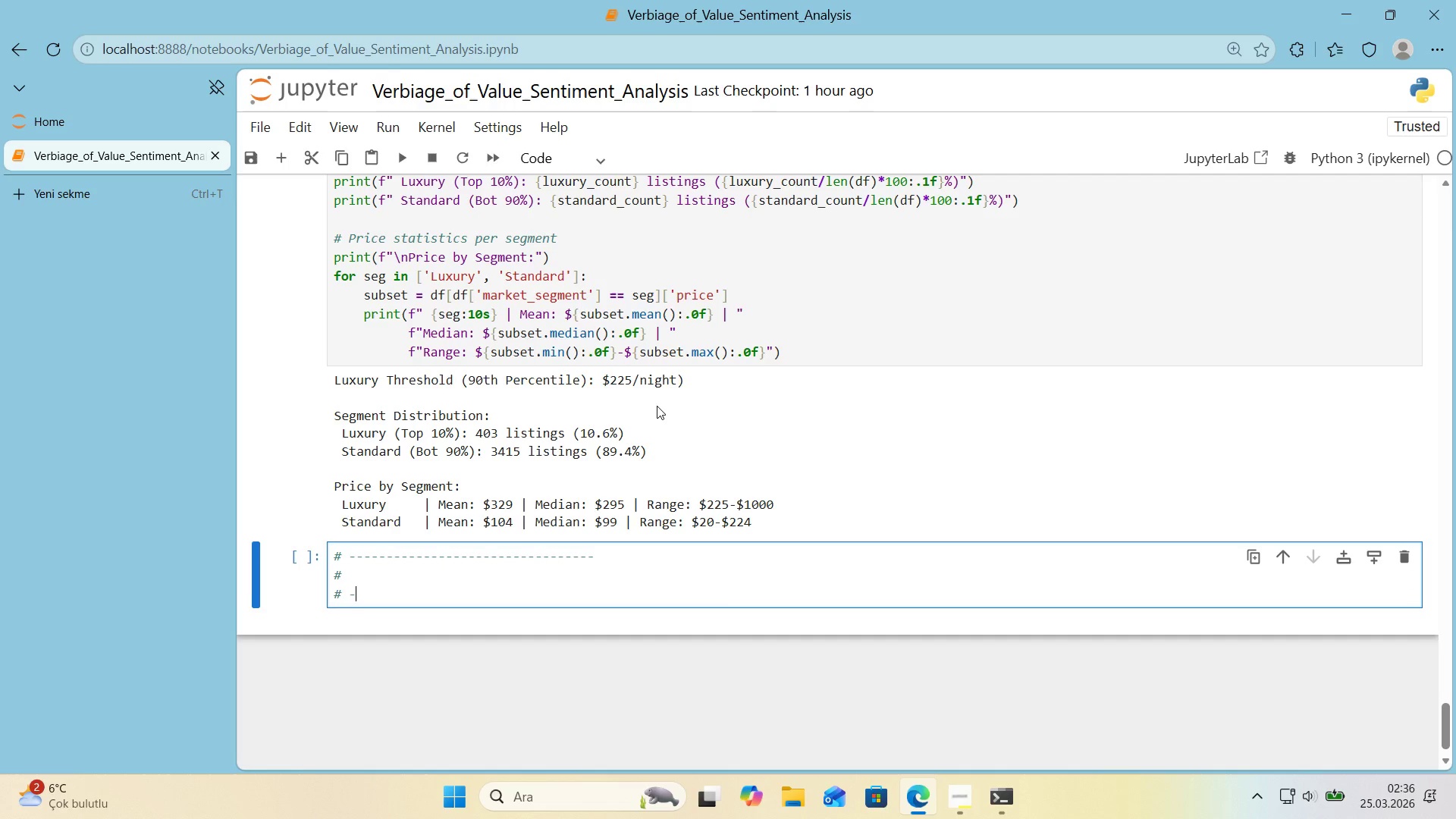 
key(Alt+Control+3)
 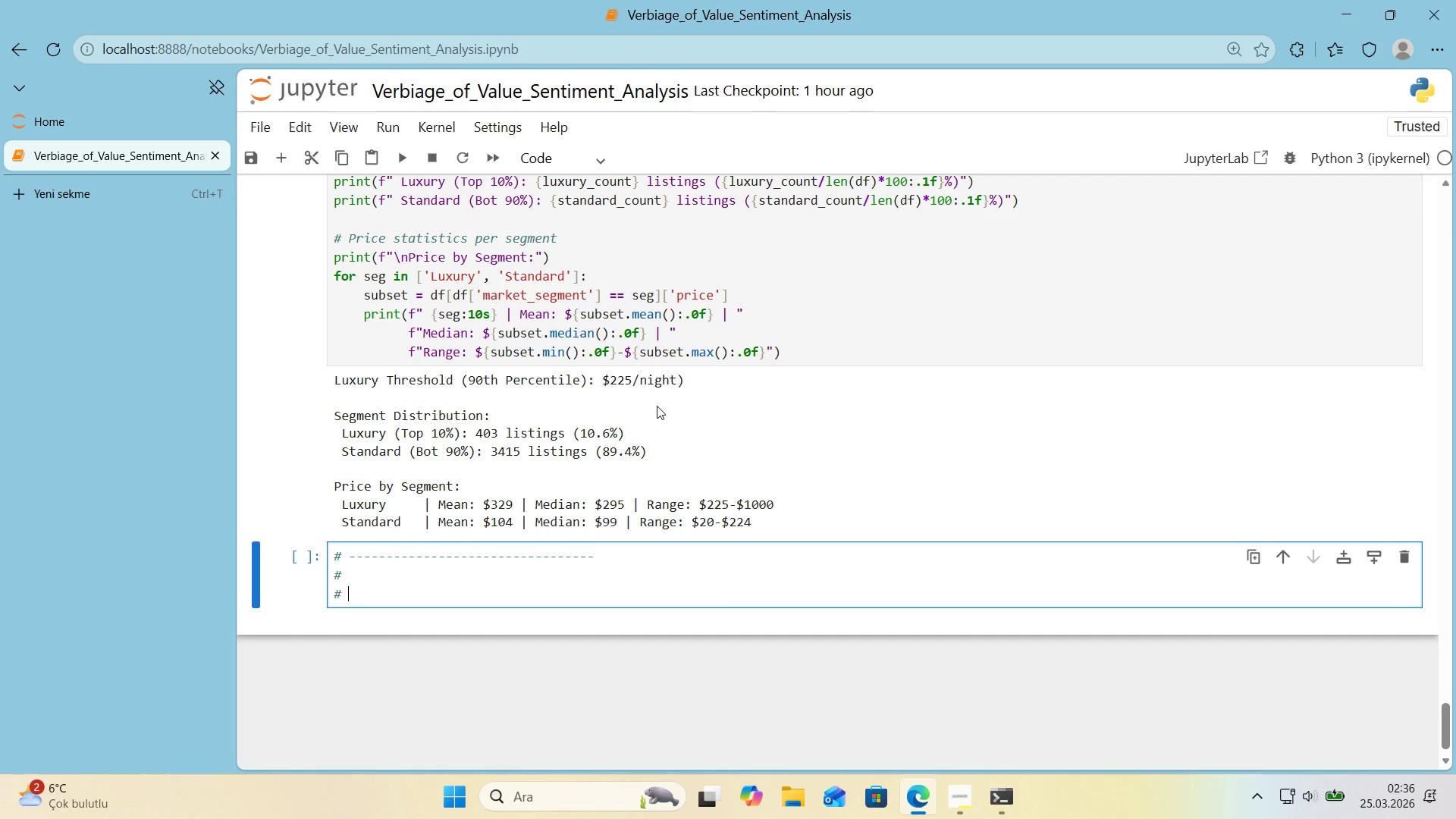 
key(Space)
 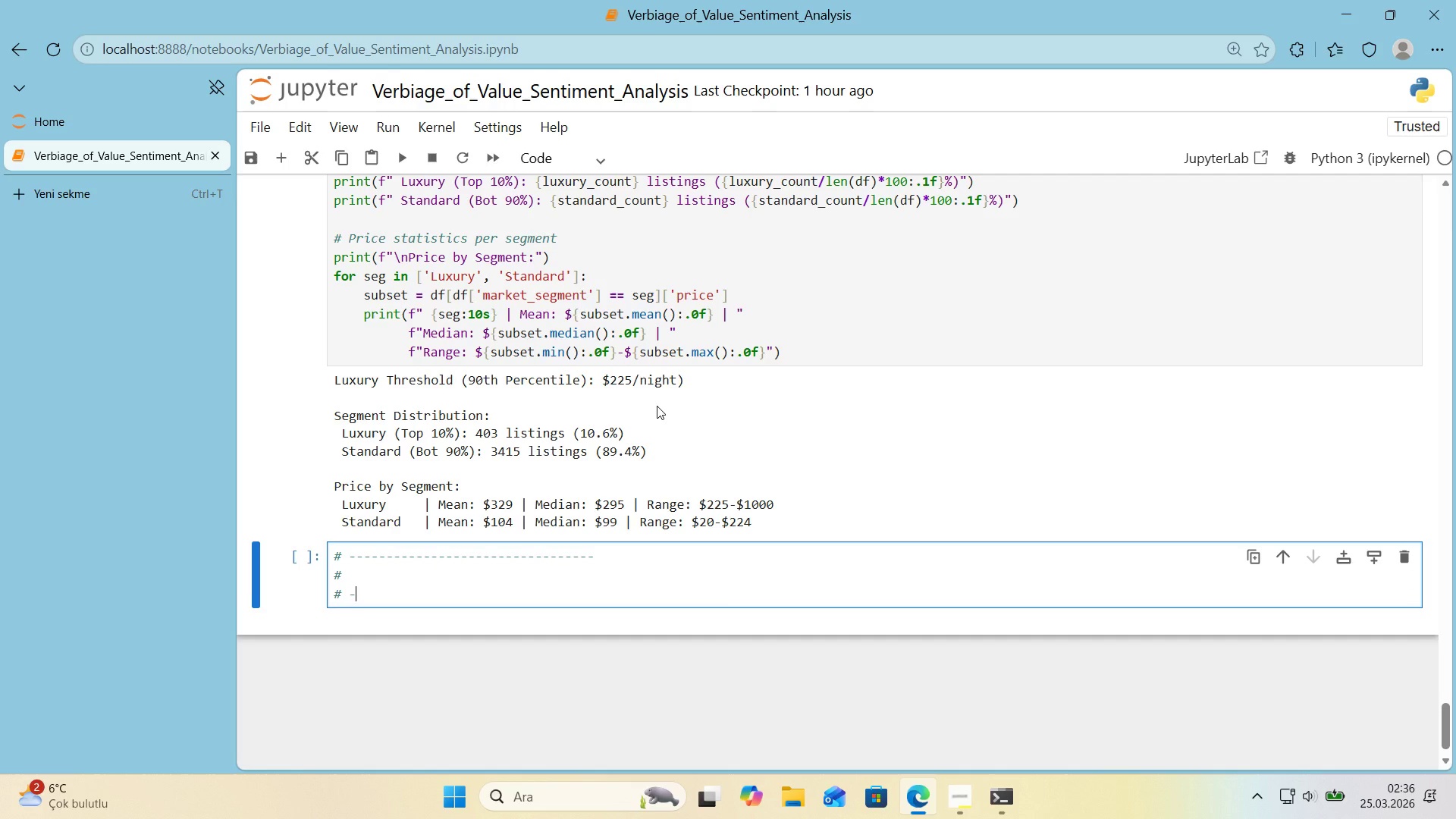 
hold_key(key=NumpadSubtract, duration=1.41)
 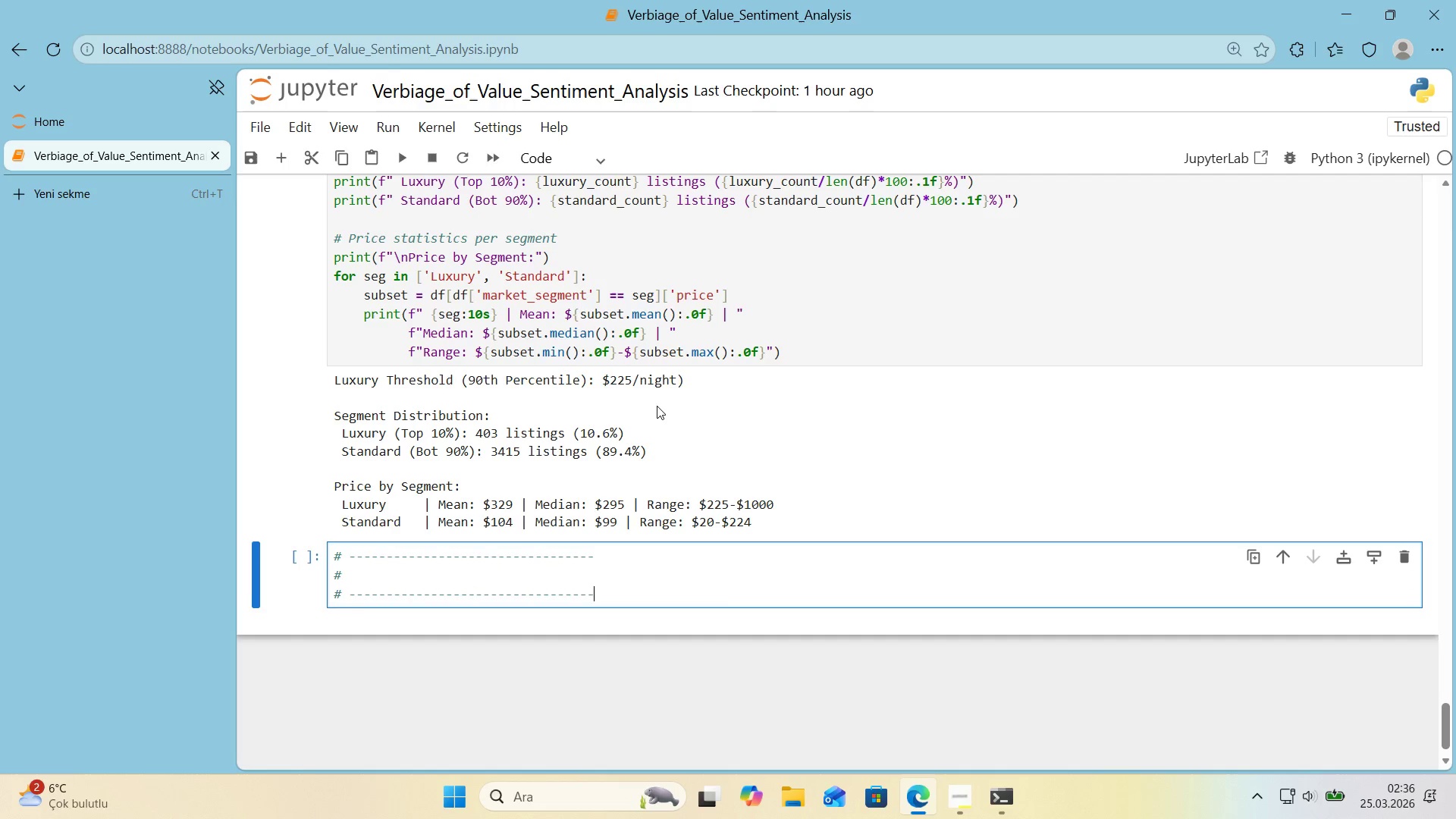 
hold_key(key=NumpadSubtract, duration=0.33)
 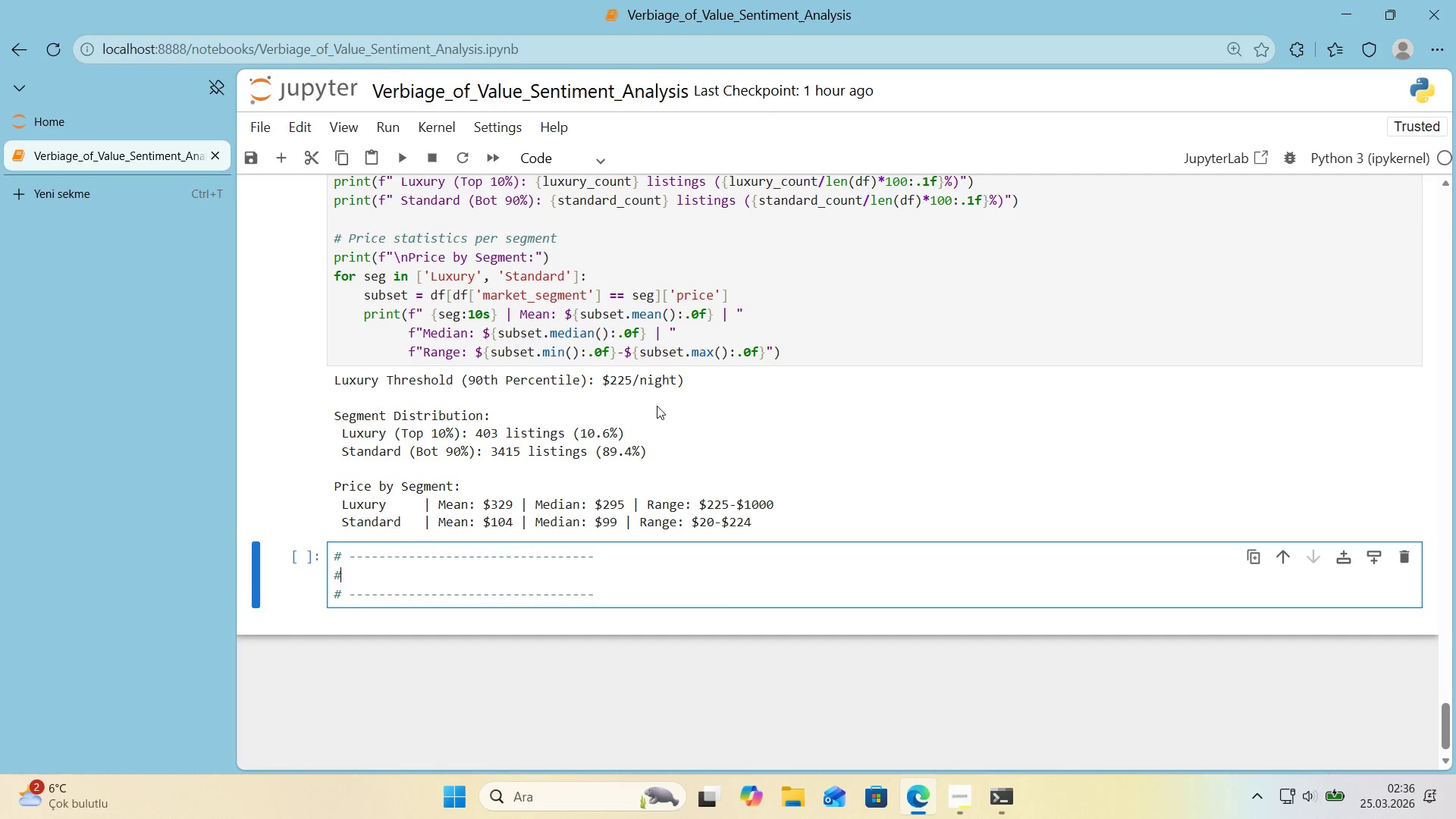 
key(ArrowUp)
 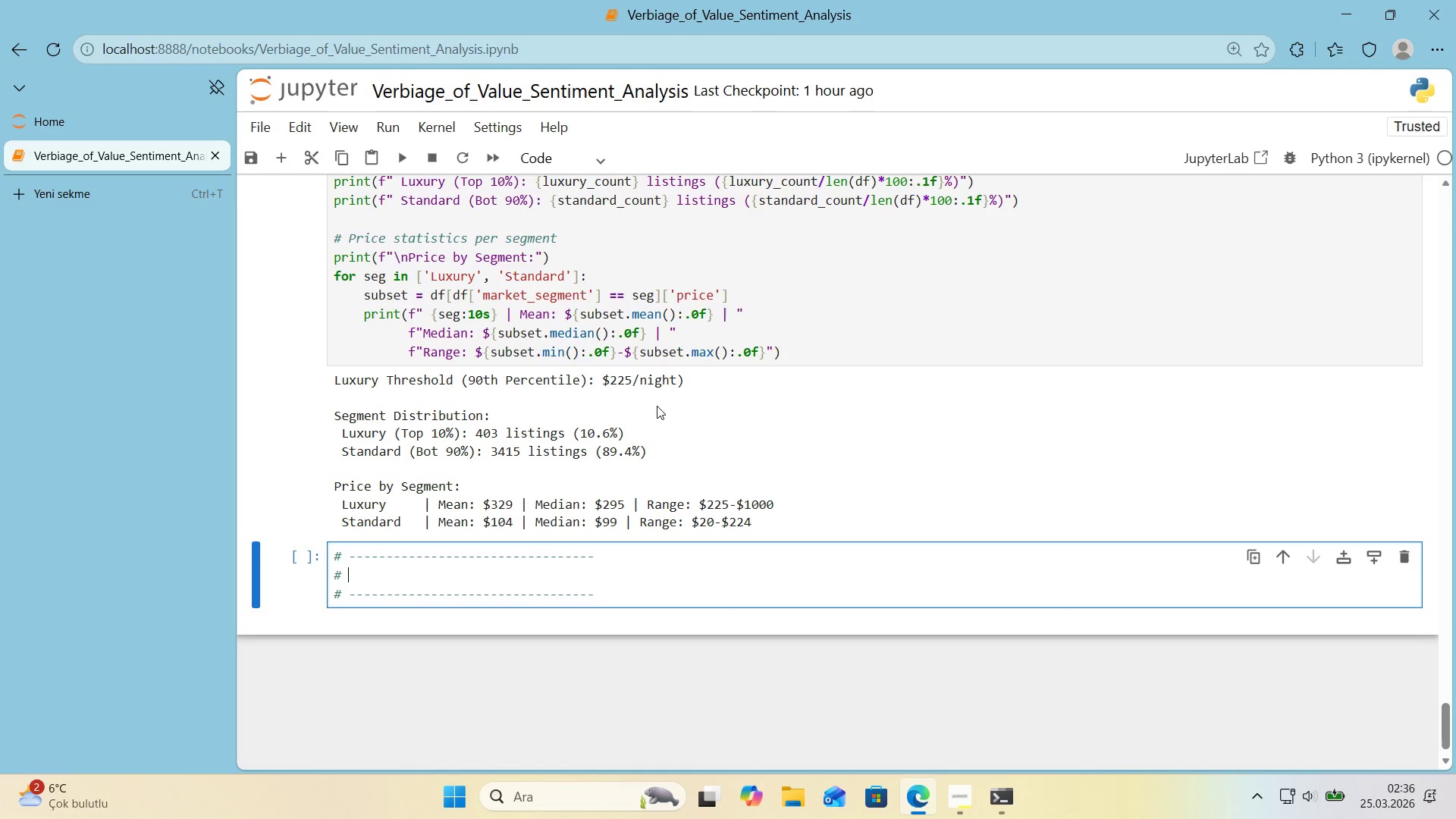 
key(Space)
 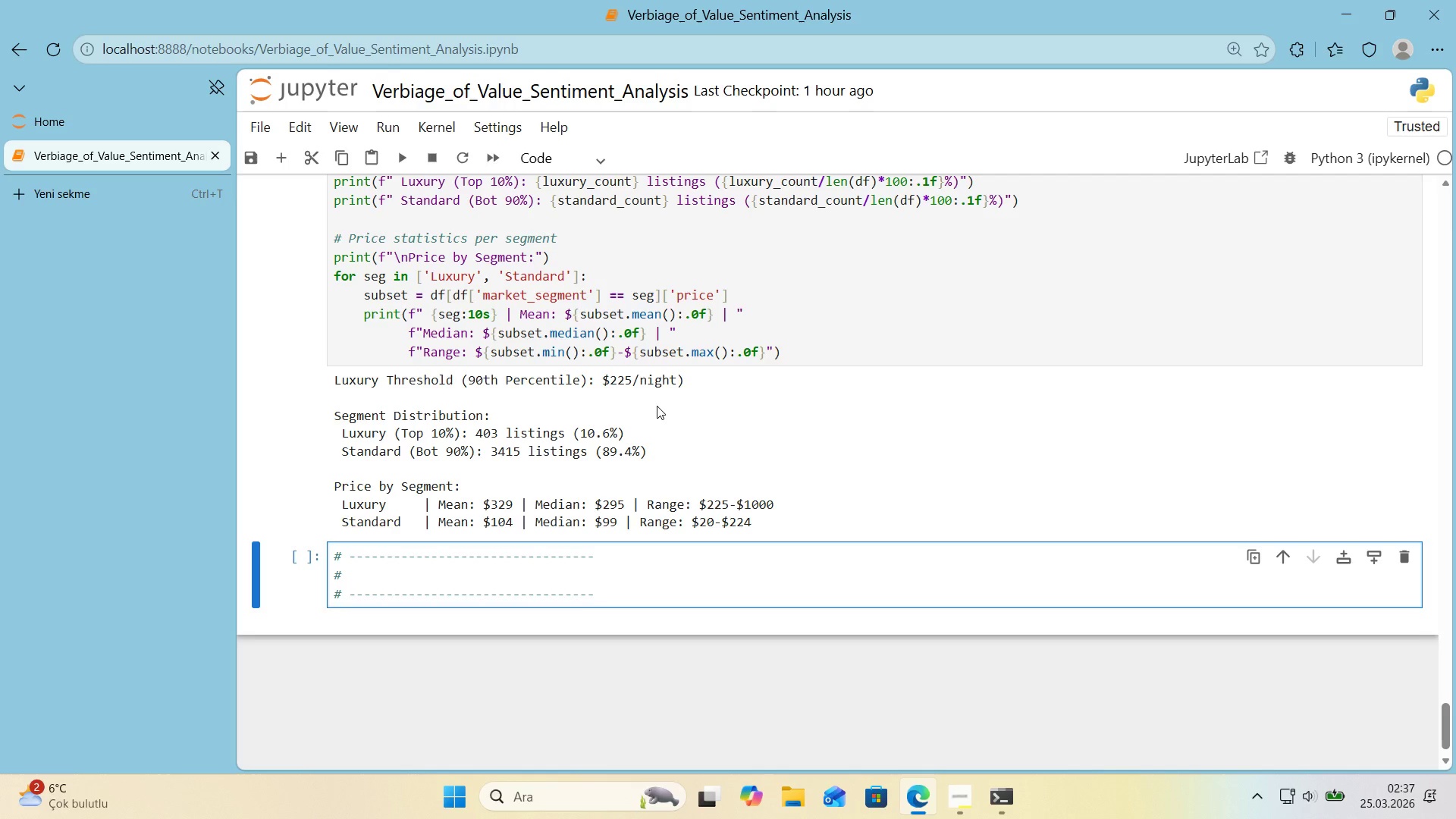 
wait(5.28)
 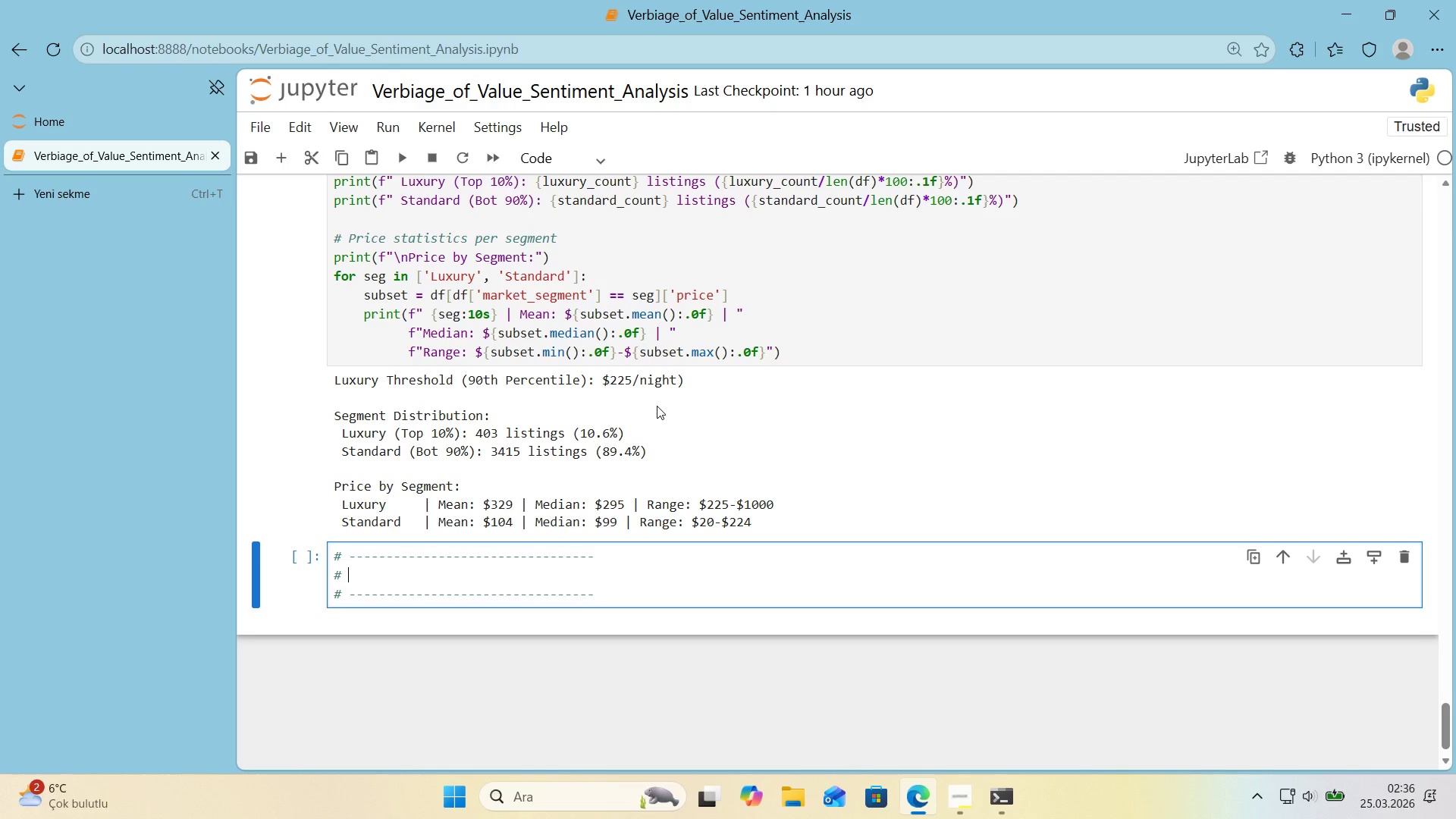 
type(Pr'ce D'str'but'on by ma)
key(Backspace)
key(Backspace)
type(Market Segment)
 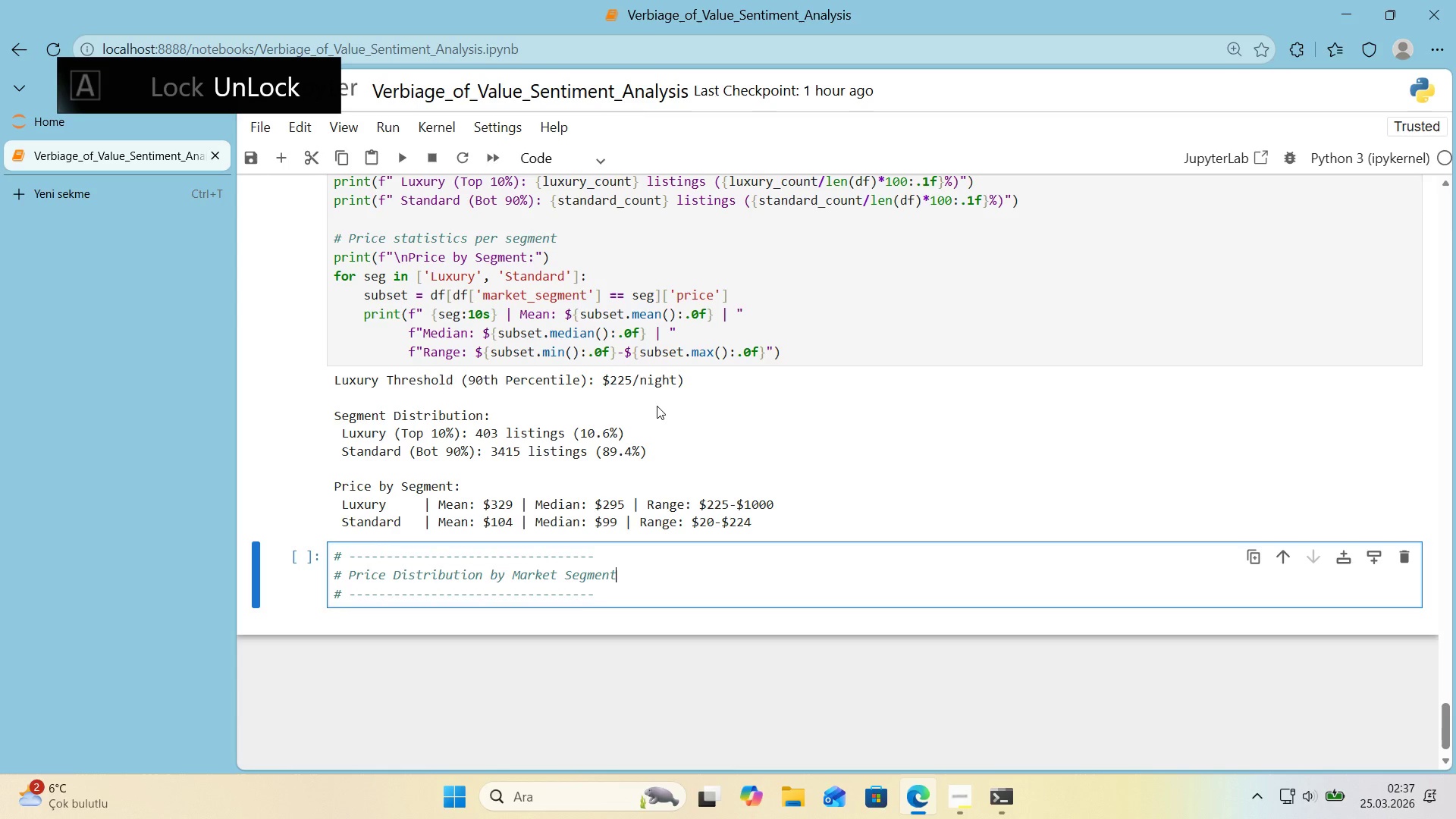 
key(Enter)
 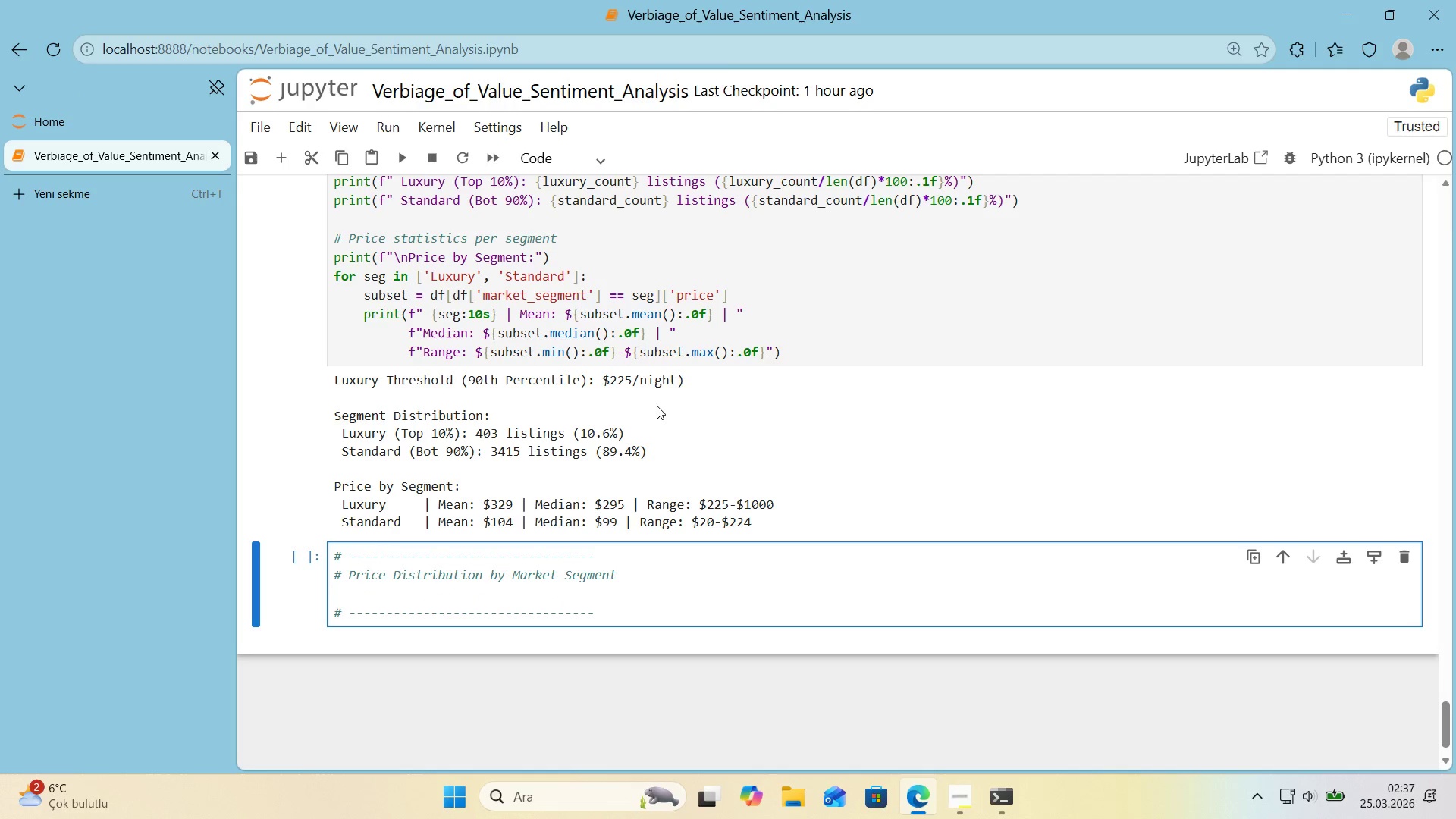 
key(Alt+Control+3)
 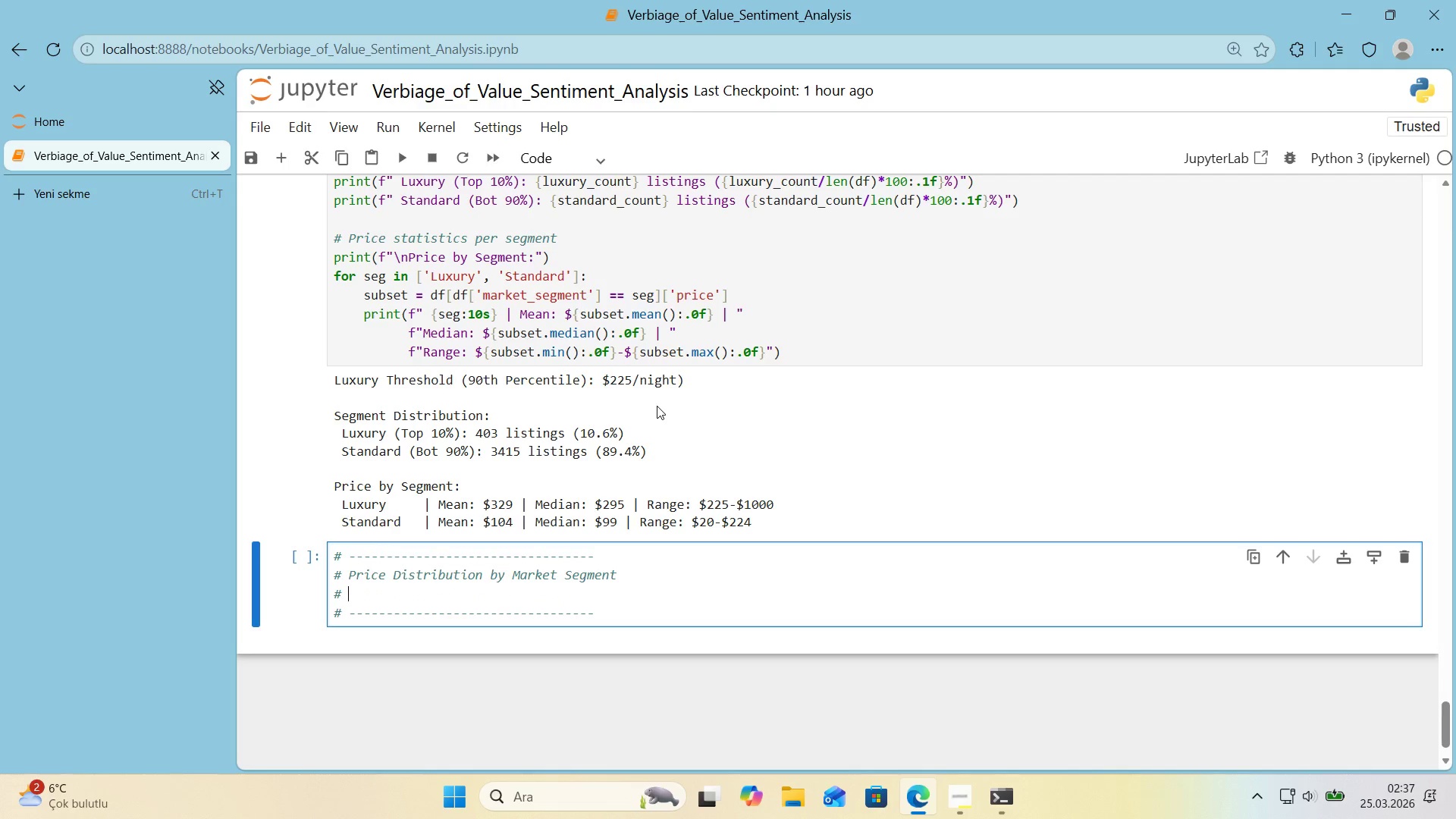 
type( Color Scheme> Gold for Luxury, Blue for Stana)
key(Backspace)
type(dard)
 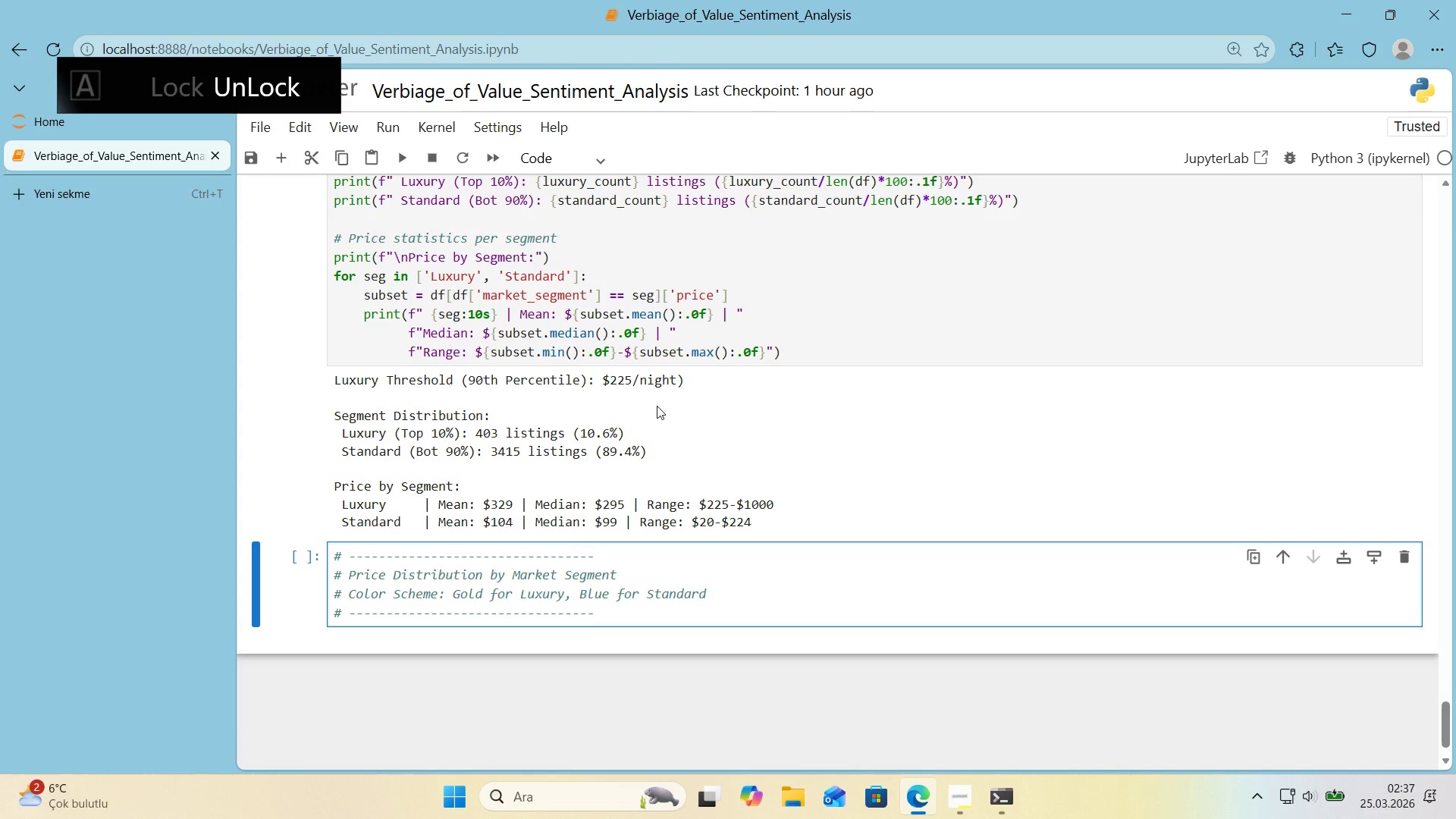 
key(ArrowDown)
 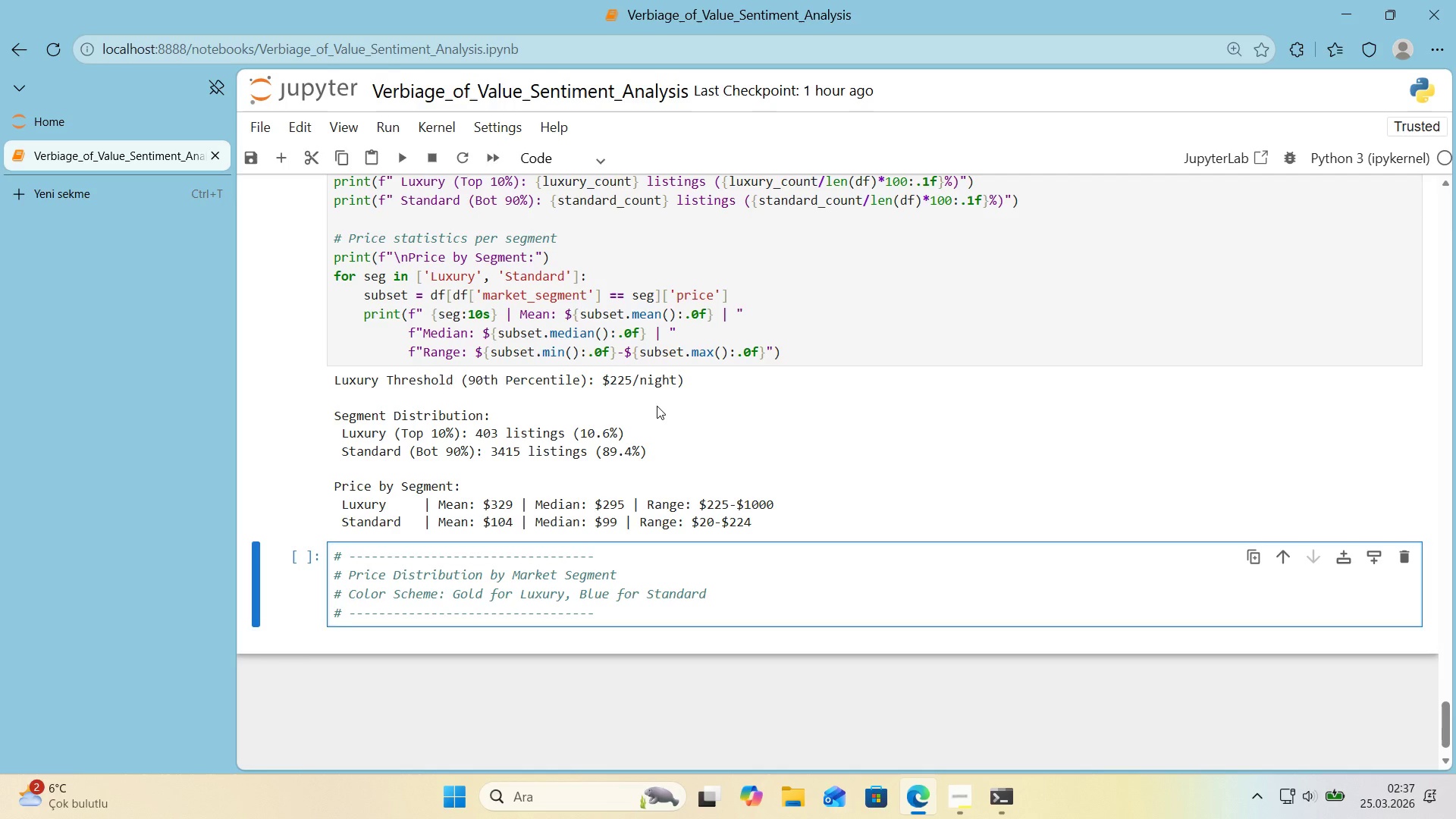 
key(Enter)
 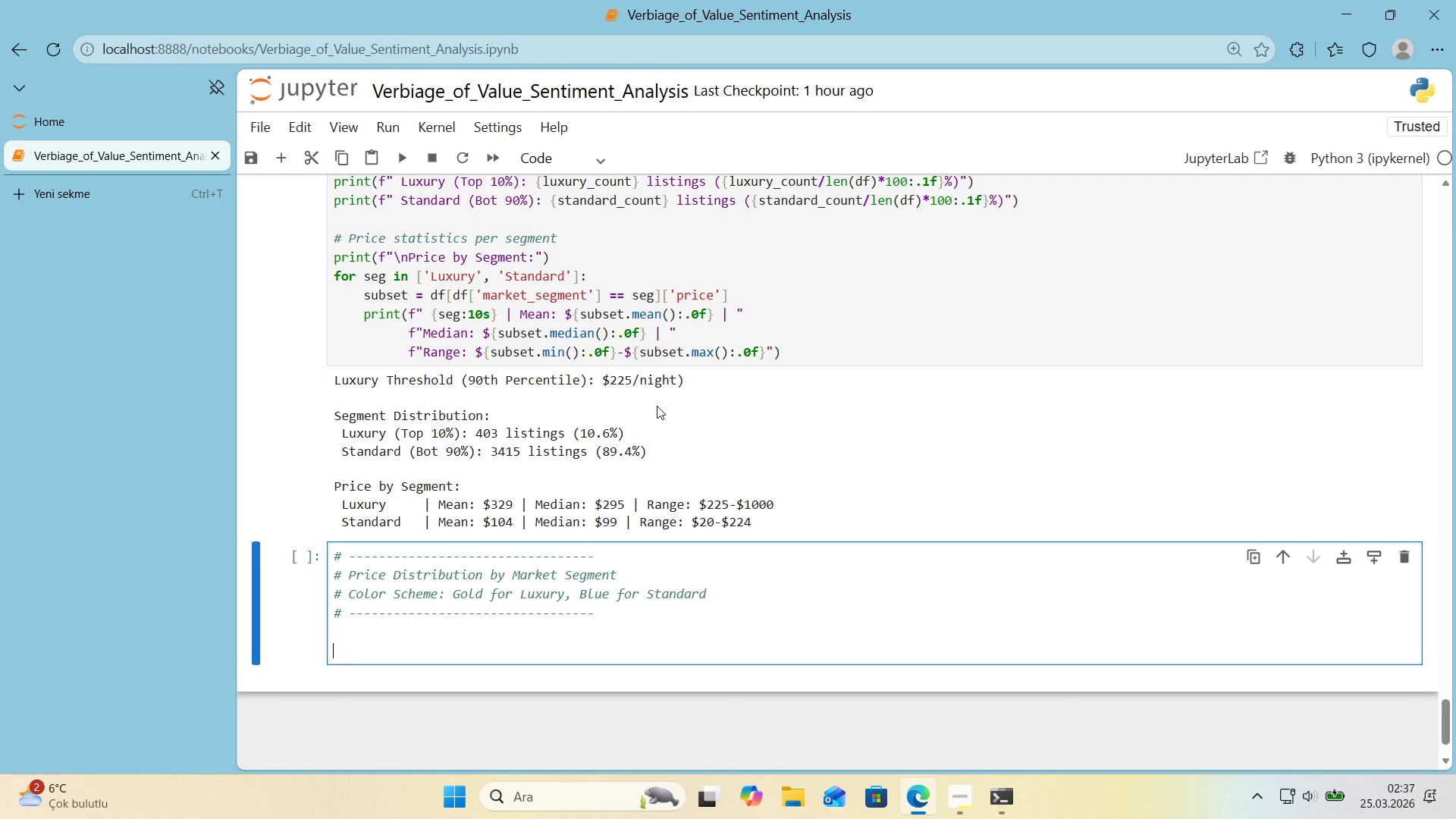 
key(Enter)
 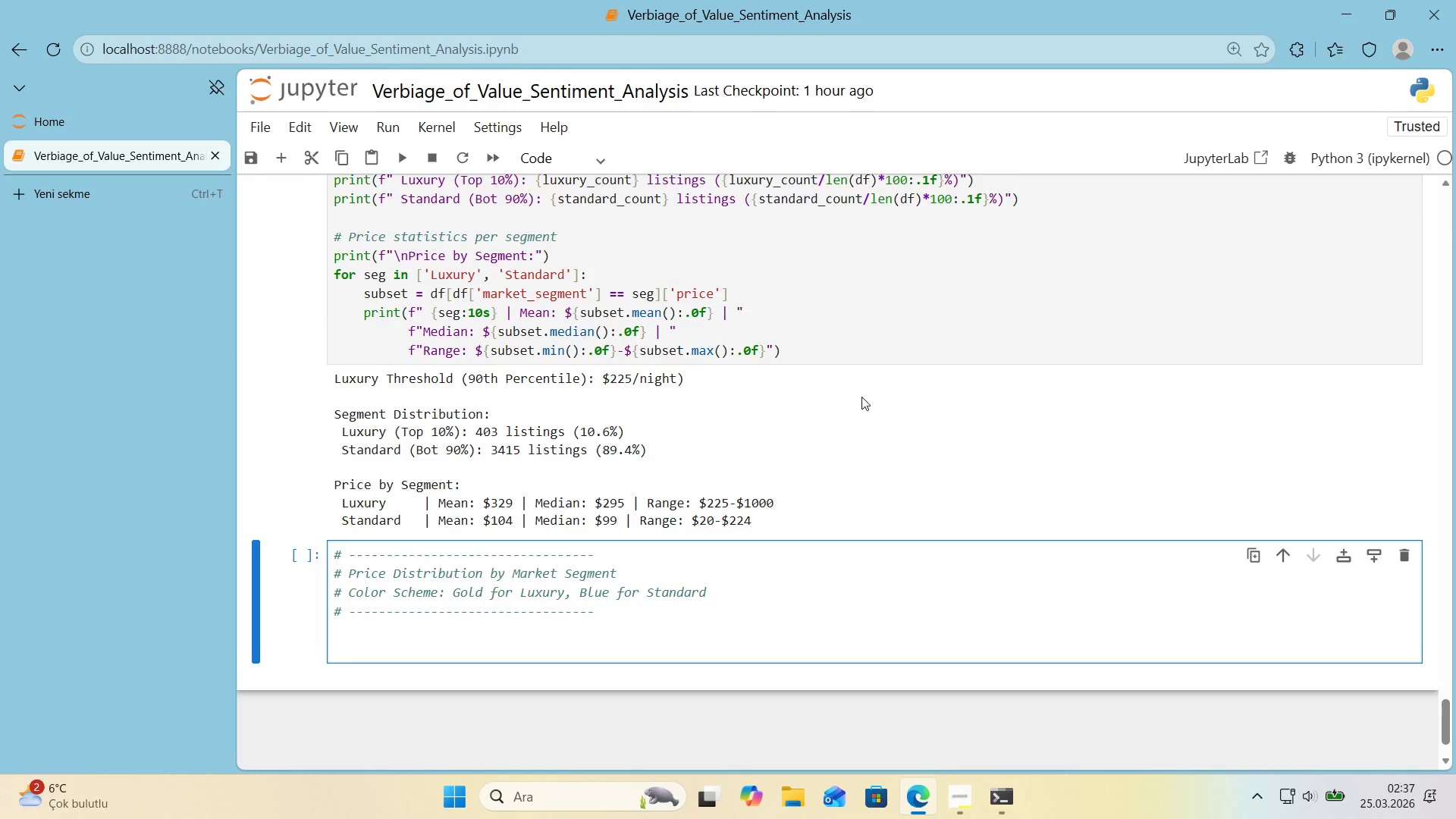 
scroll: coordinate [868, 387], scroll_direction: down, amount: 1.0
 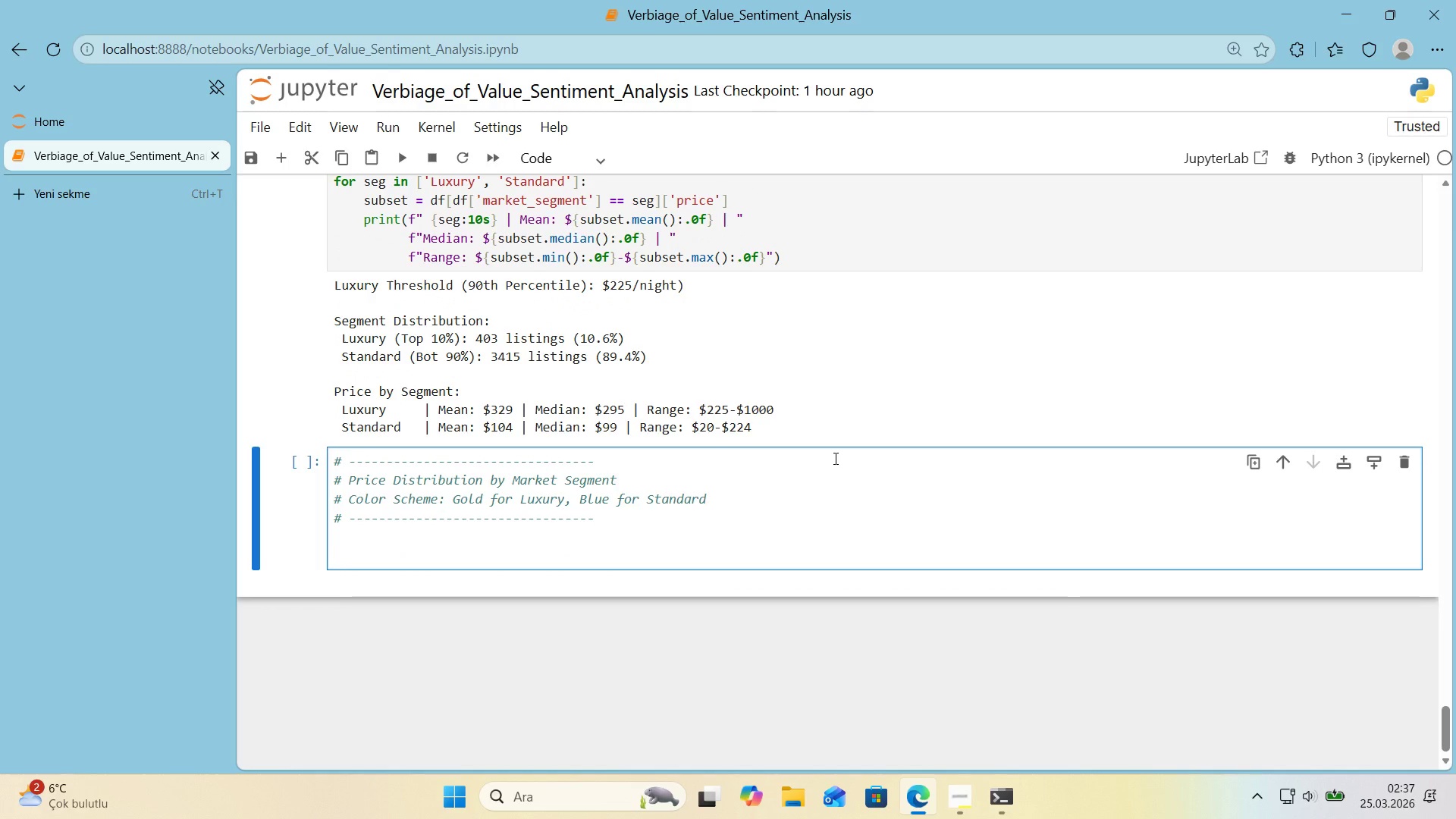 
type(f'g,axes)
 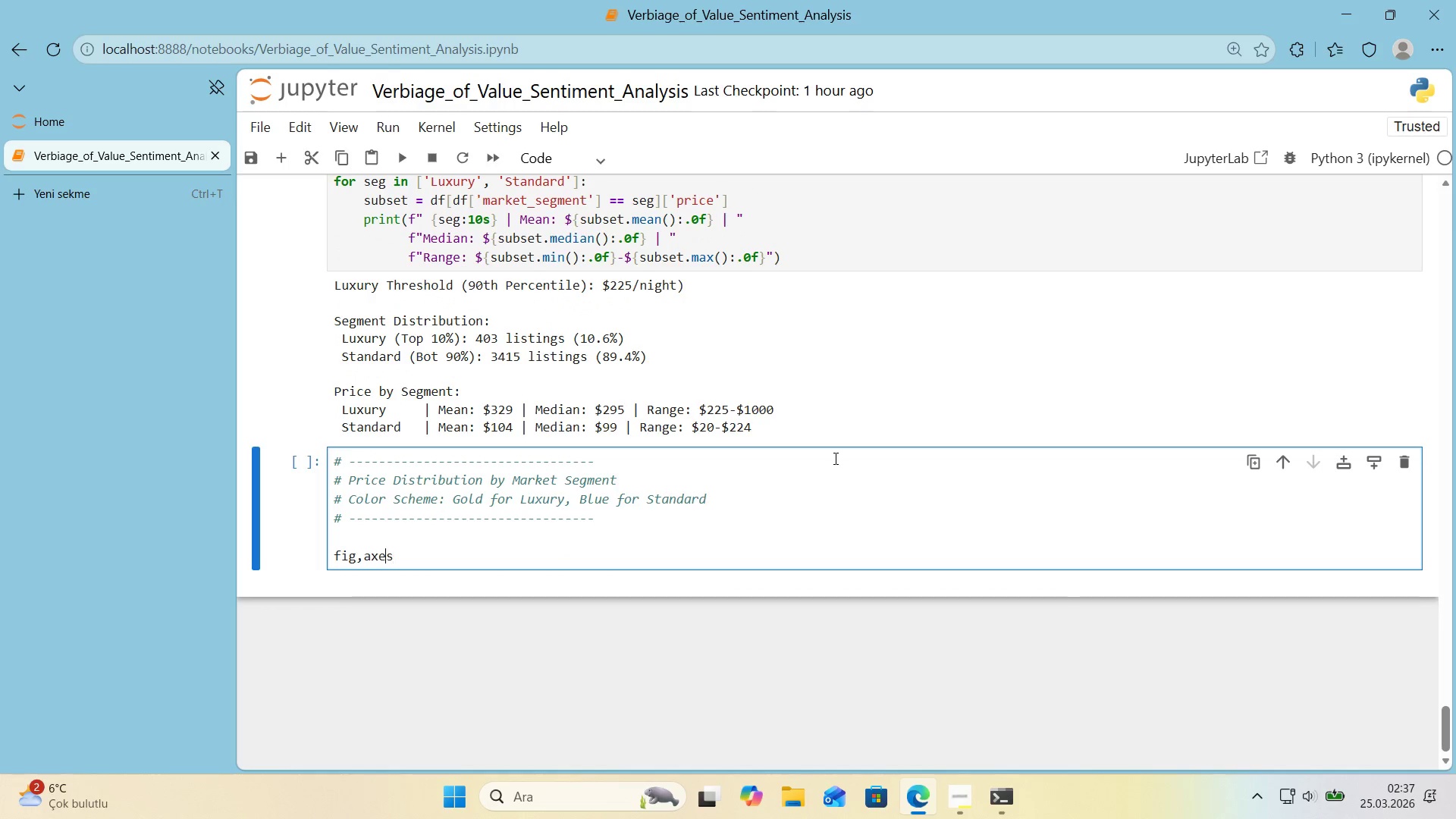 
key(ArrowLeft)
 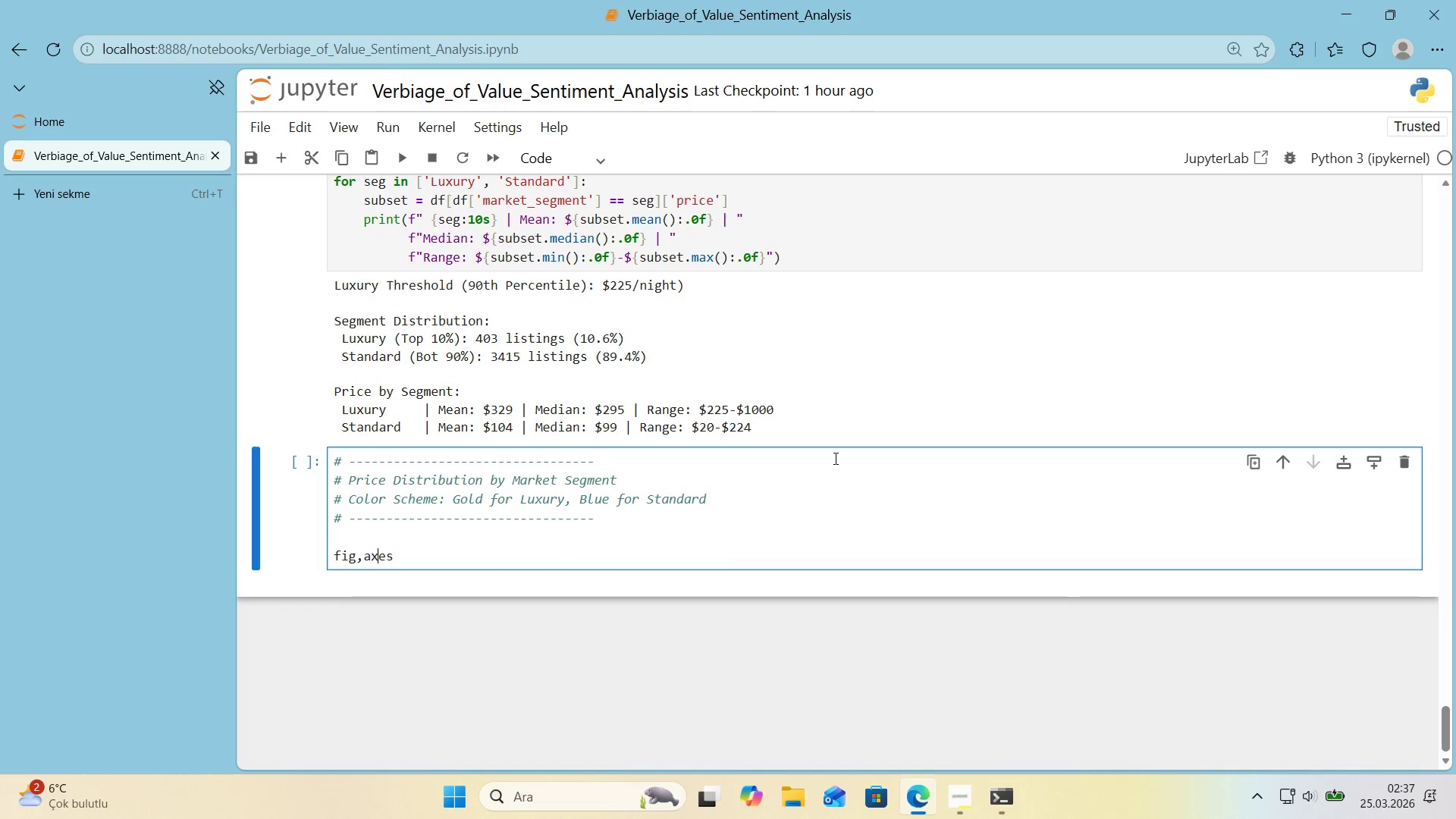 
key(ArrowLeft)
 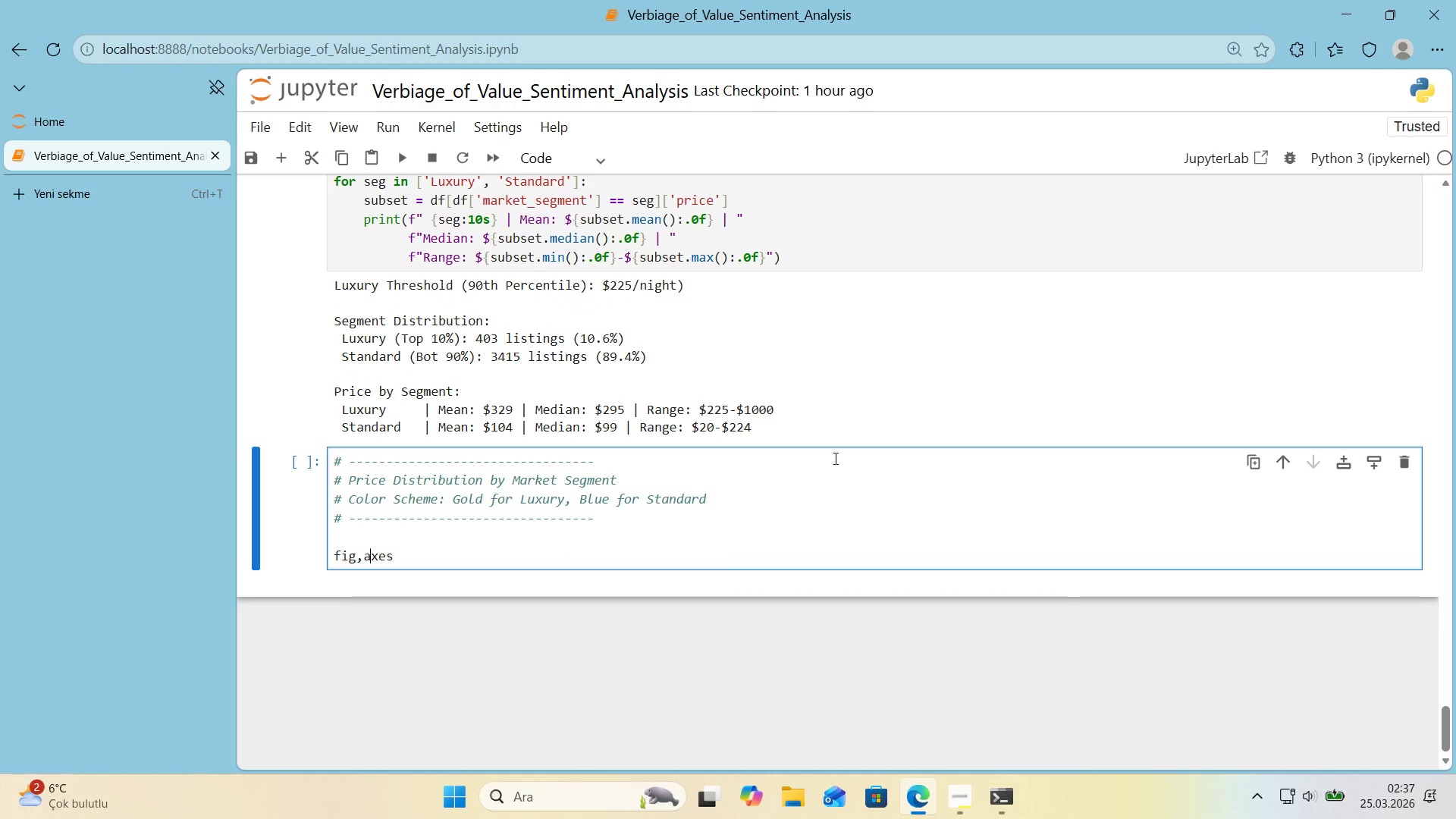 
key(ArrowLeft)
 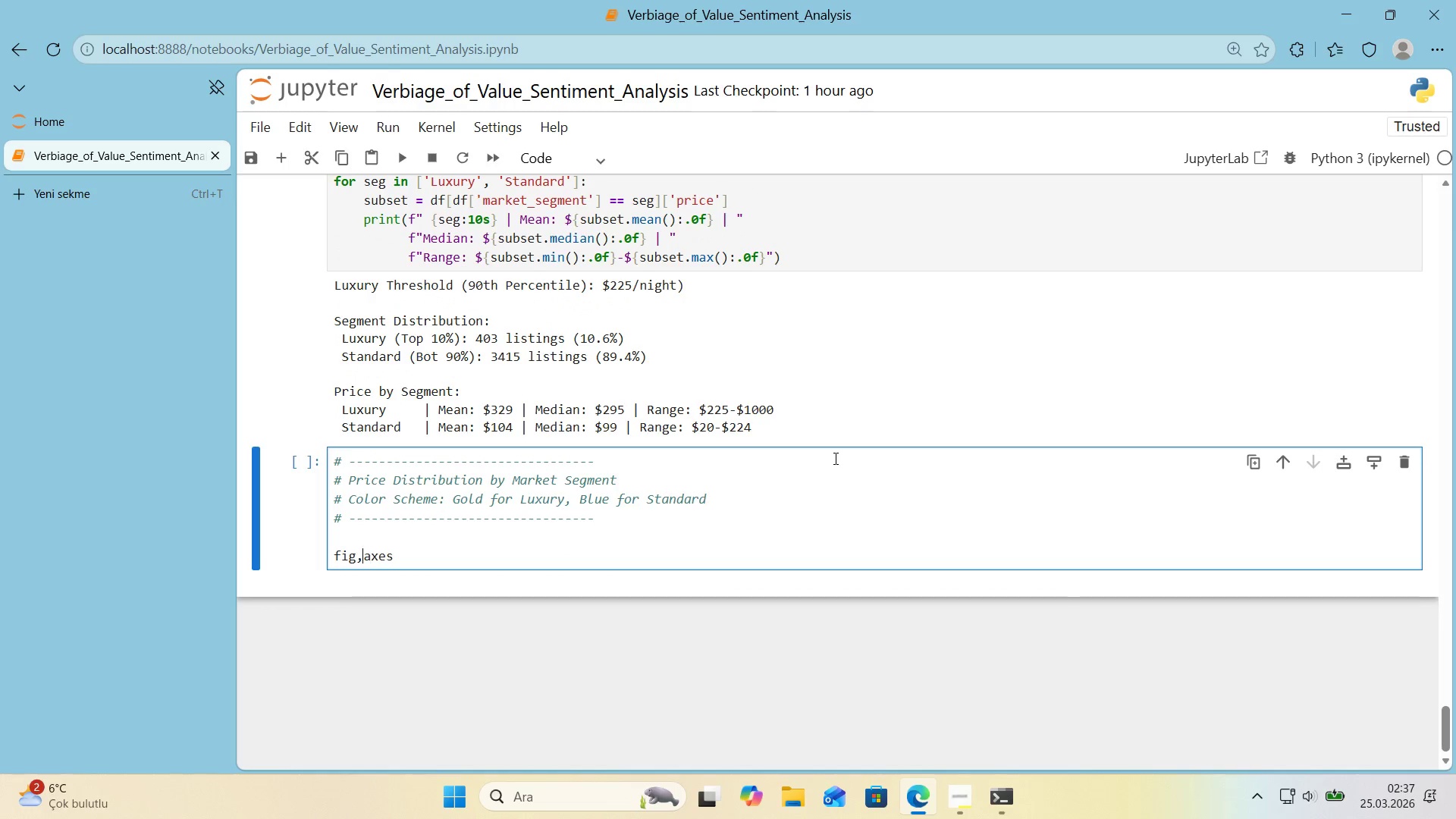 
key(ArrowLeft)
 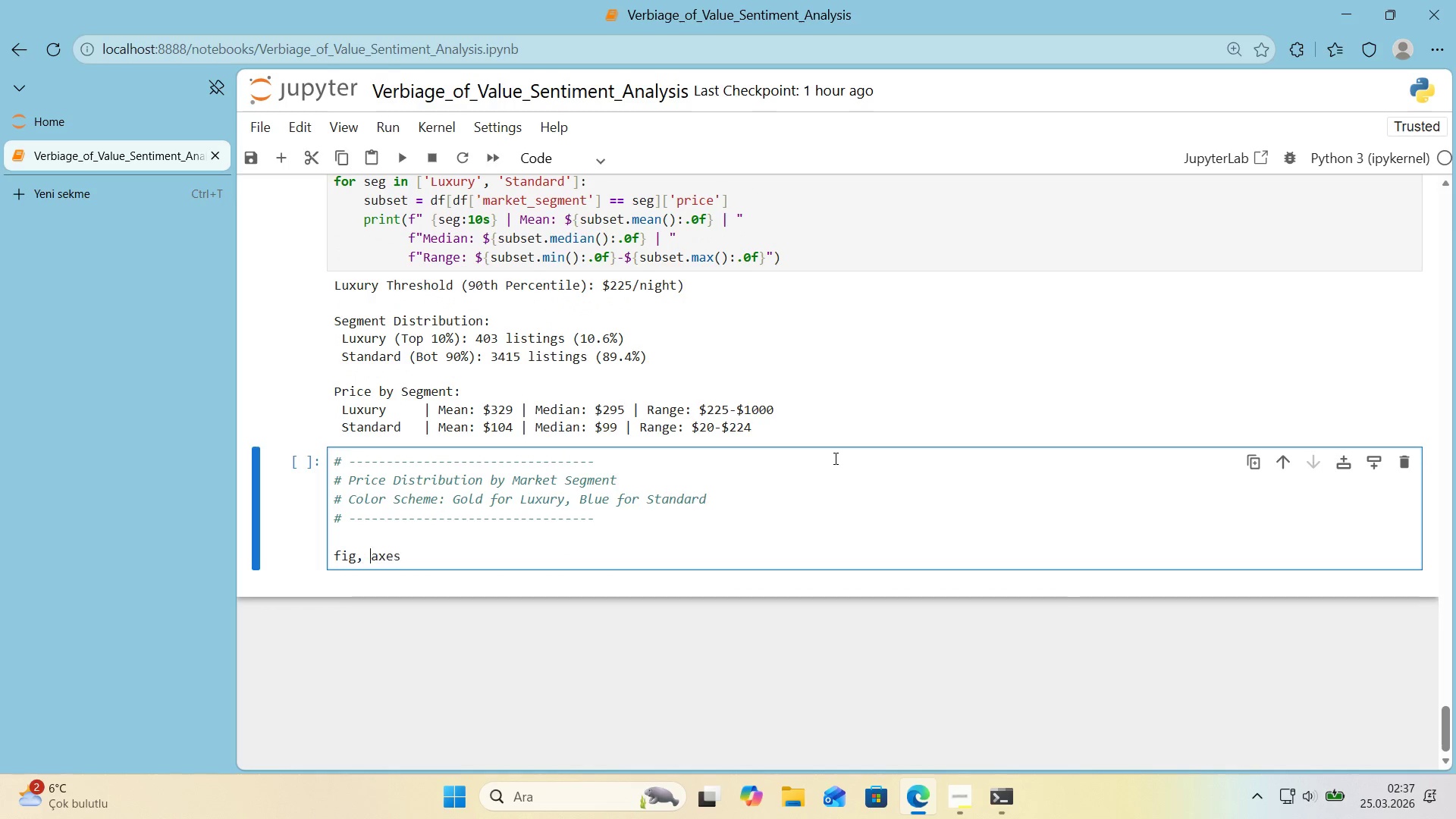 
key(Space)
 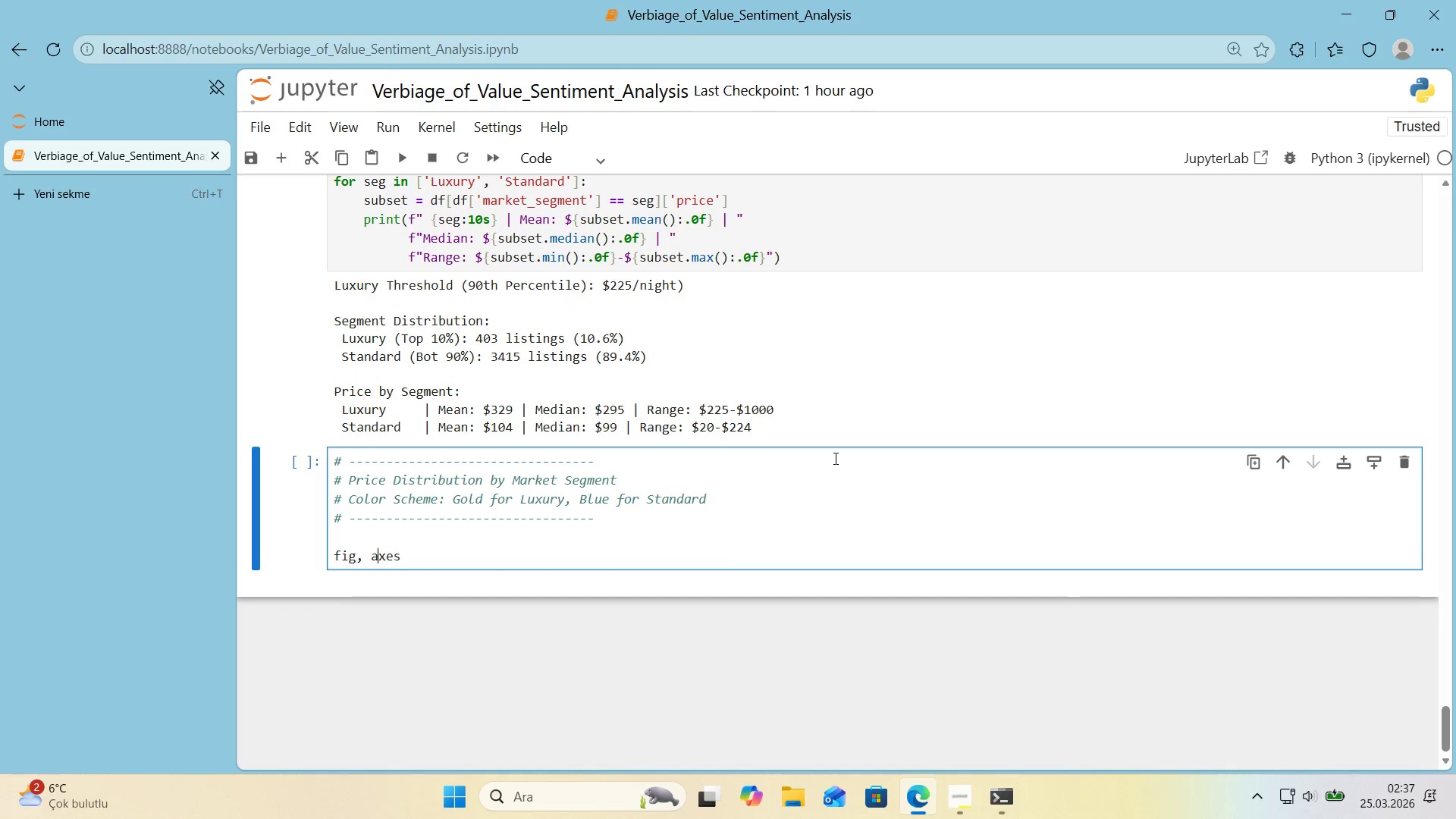 
key(ArrowRight)
 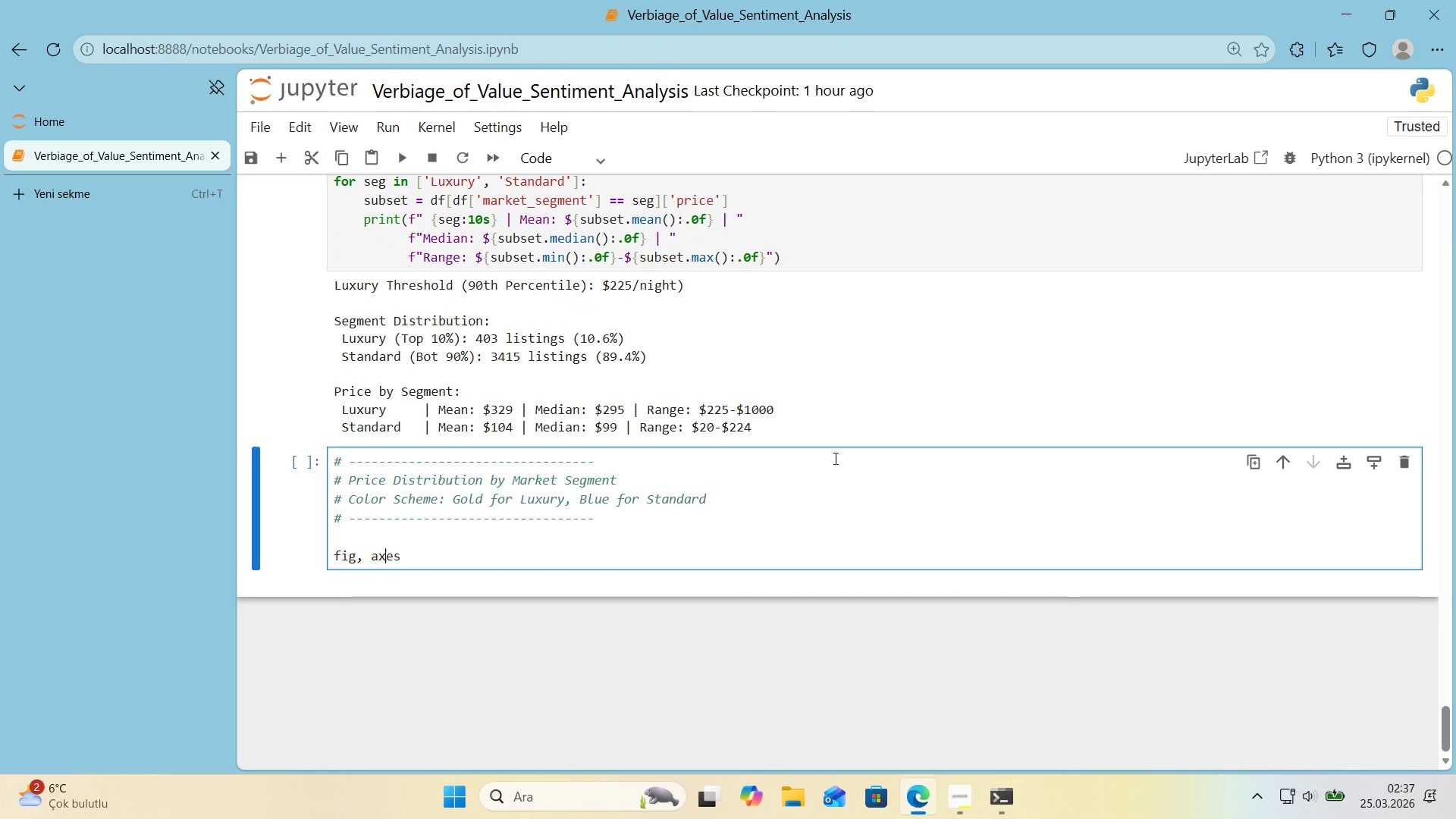 
key(ArrowRight)
 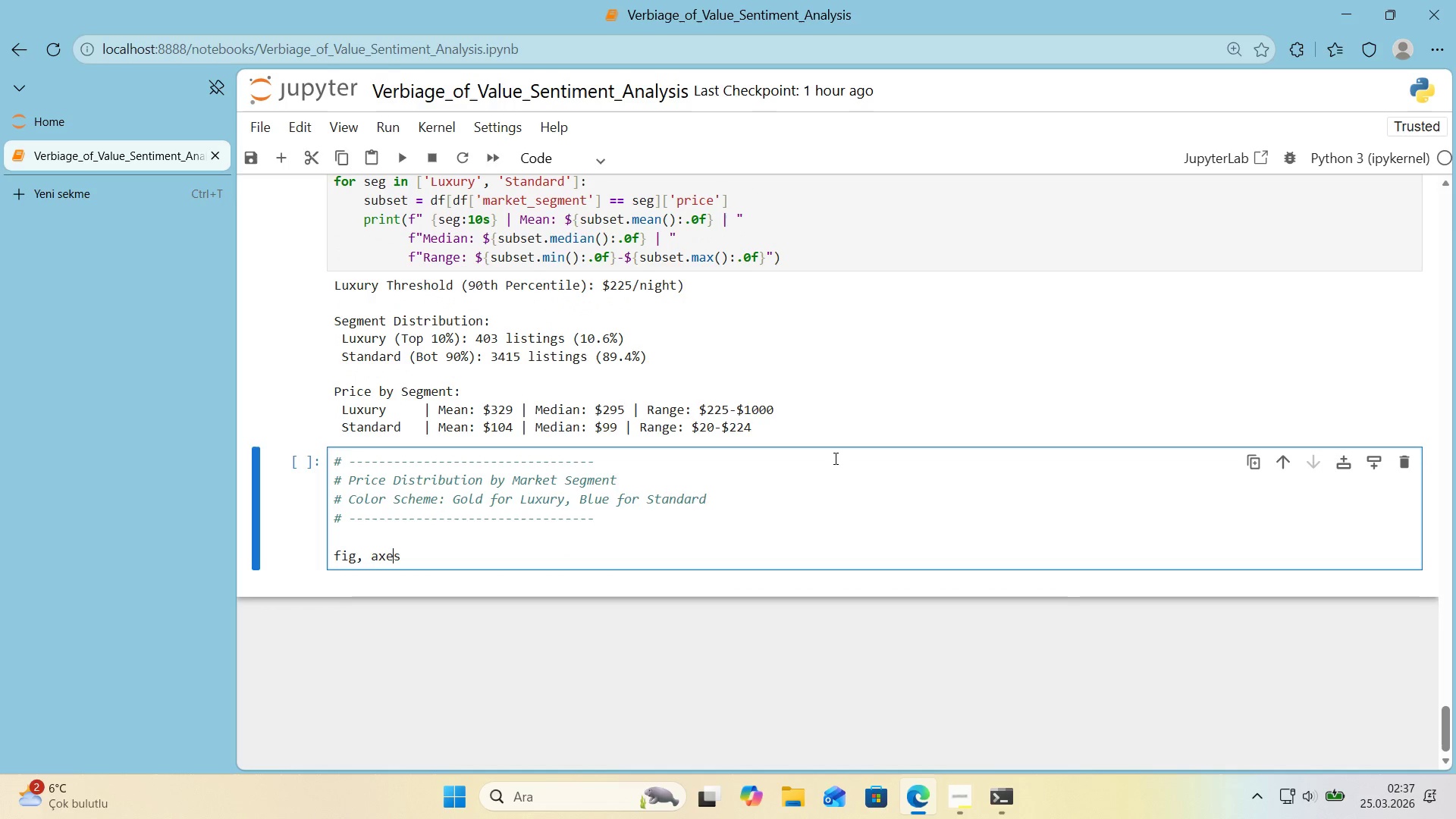 
key(ArrowRight)
 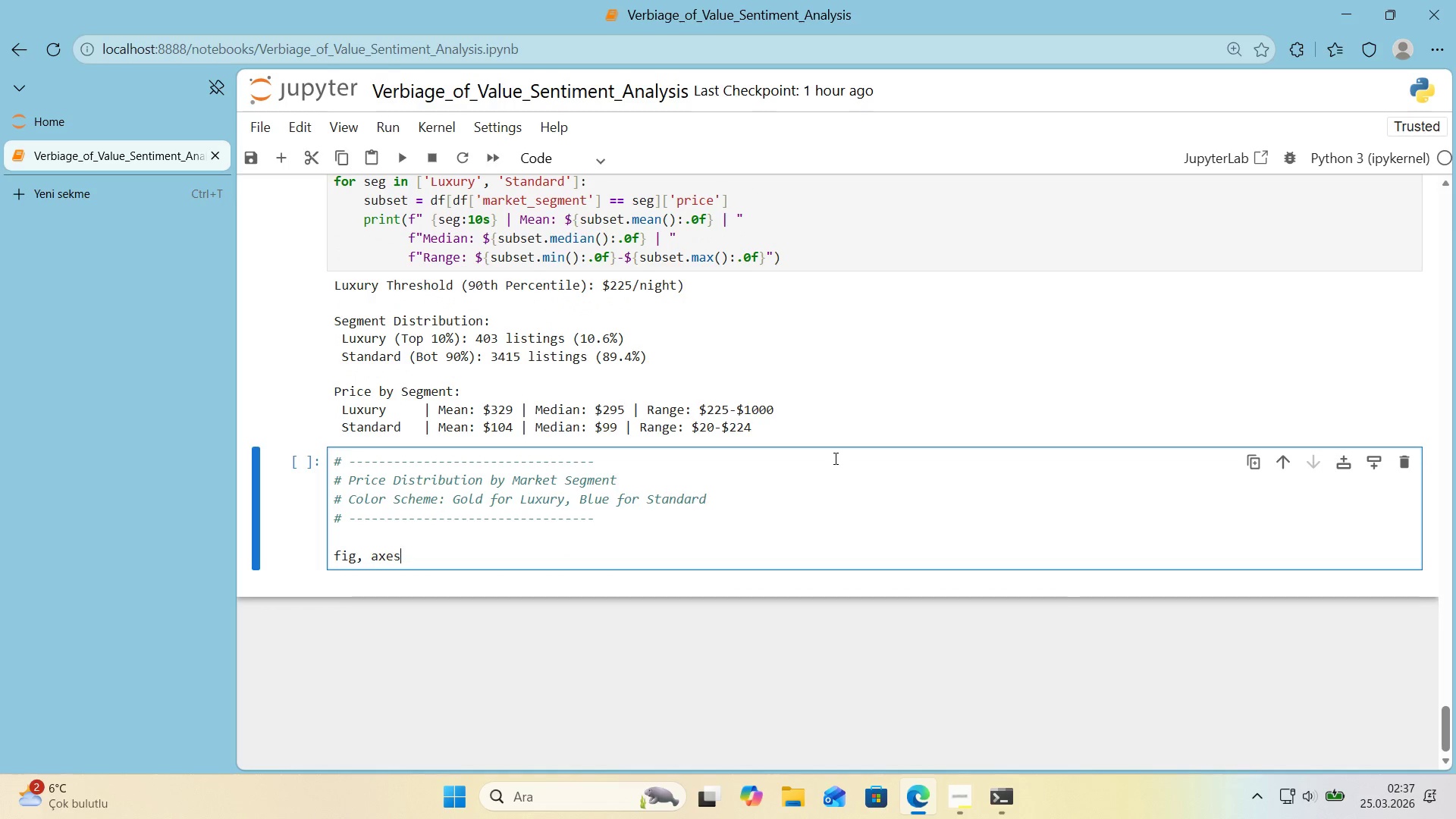 
key(ArrowRight)
 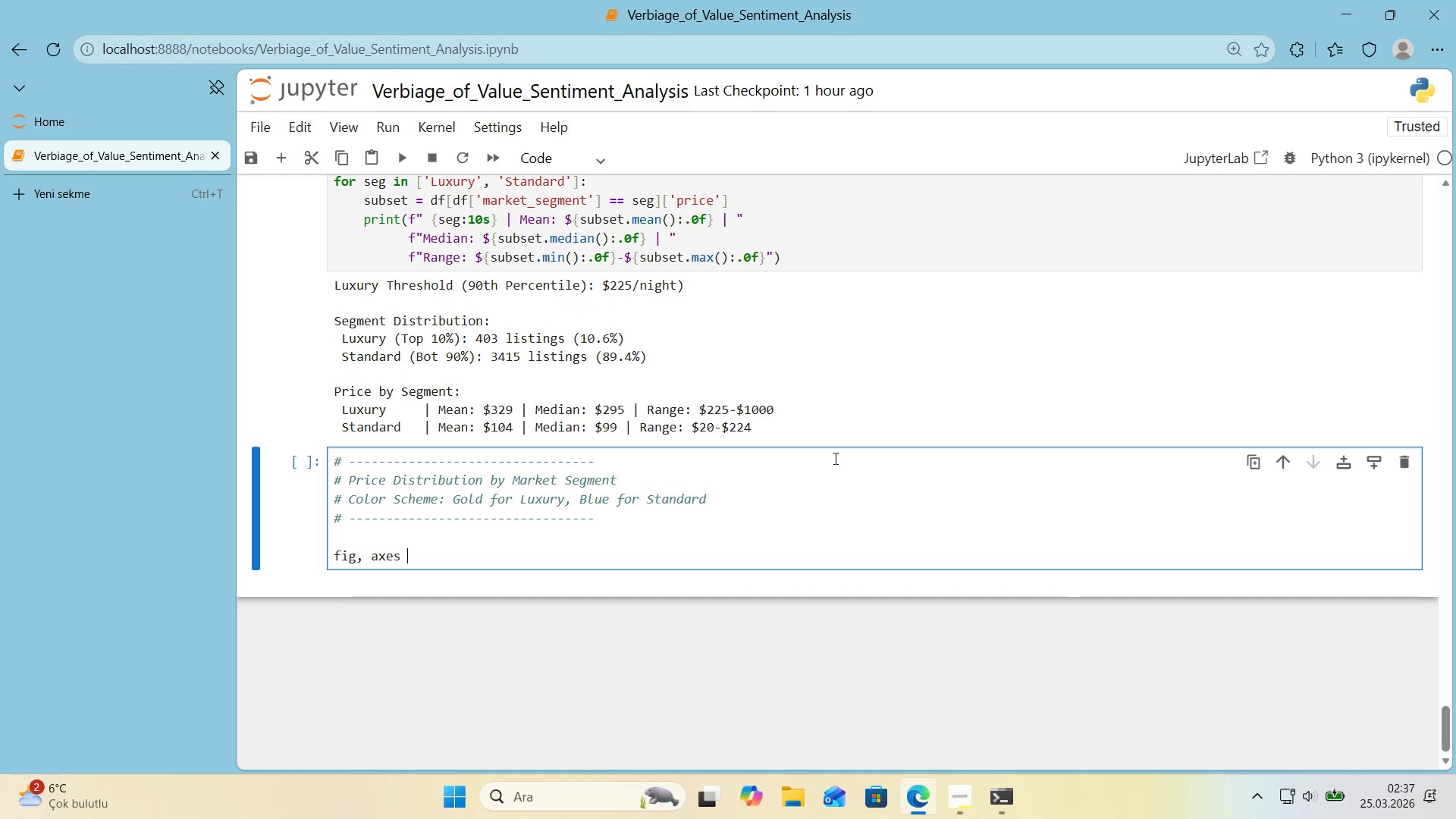 
type( ) plt.subplots*()
 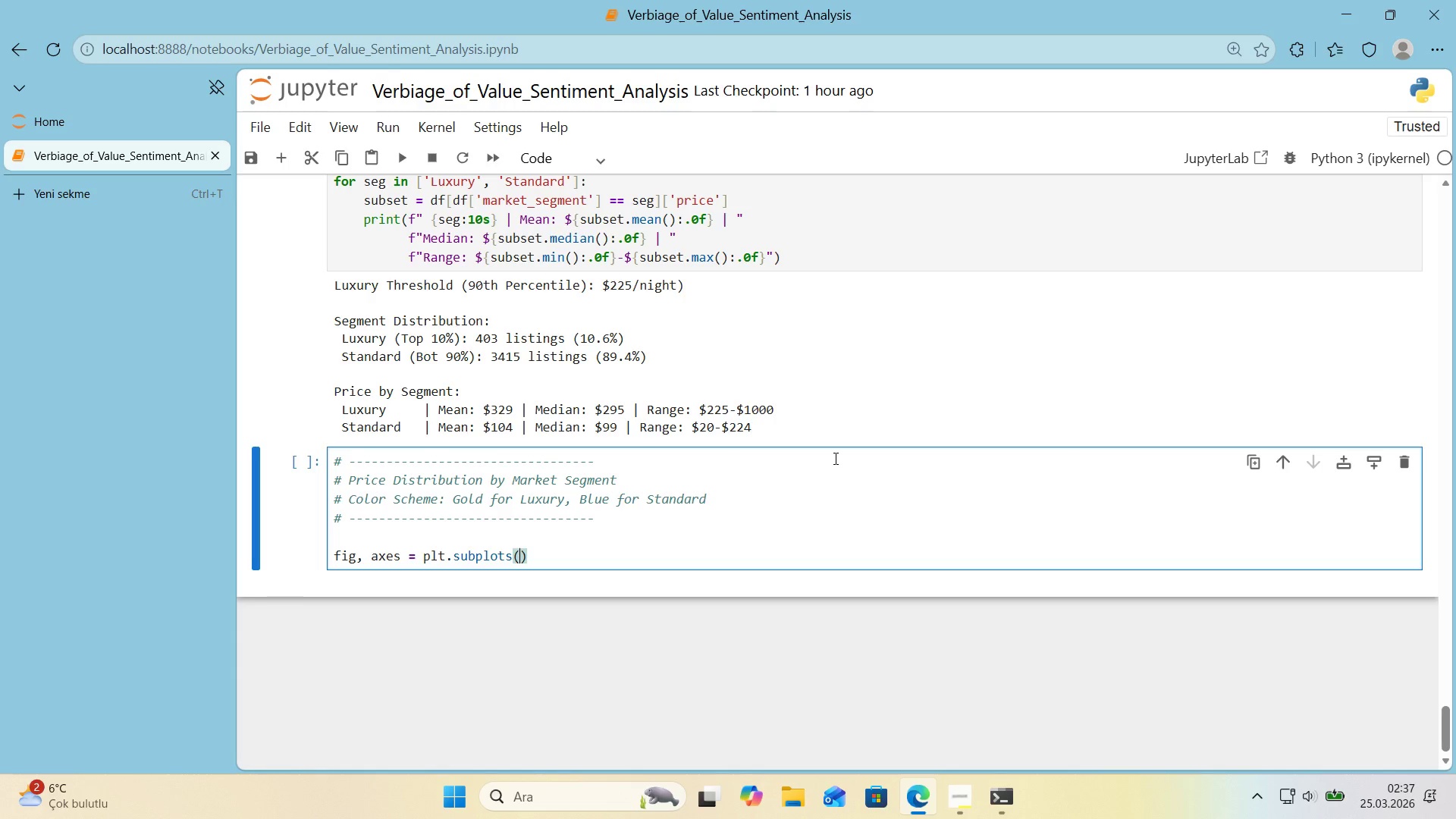 
 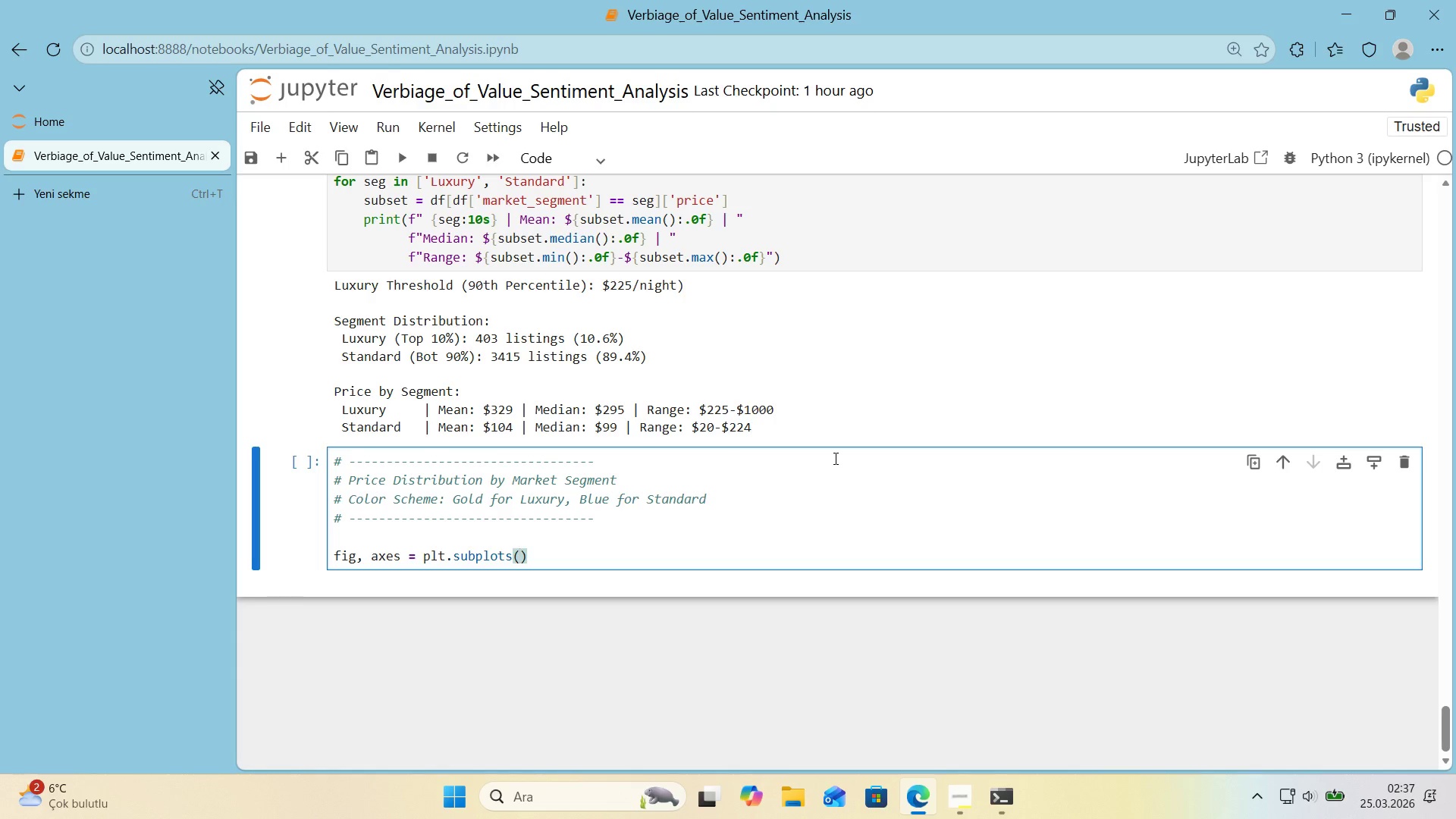 
key(ArrowLeft)
 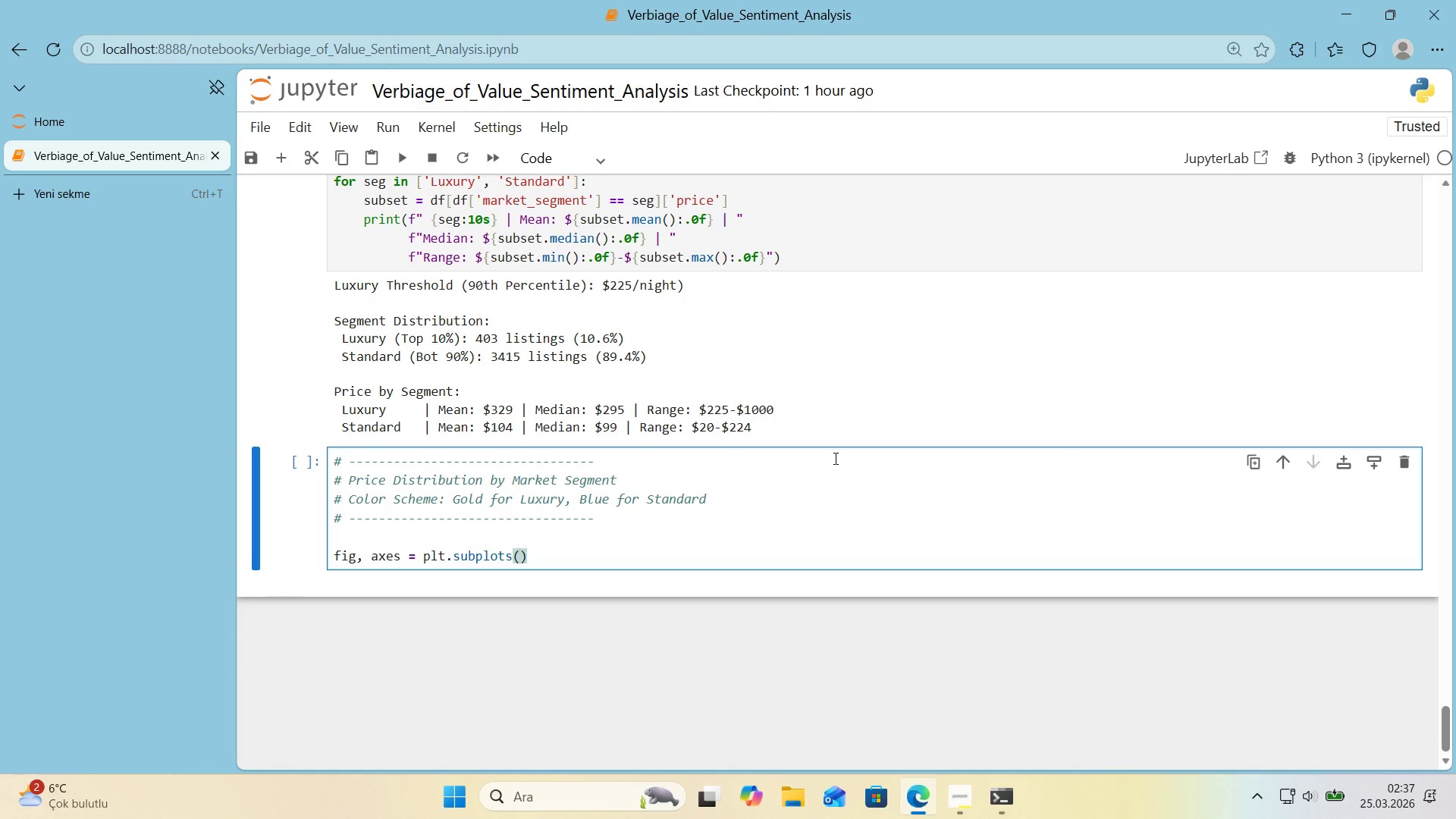 
key(1)
 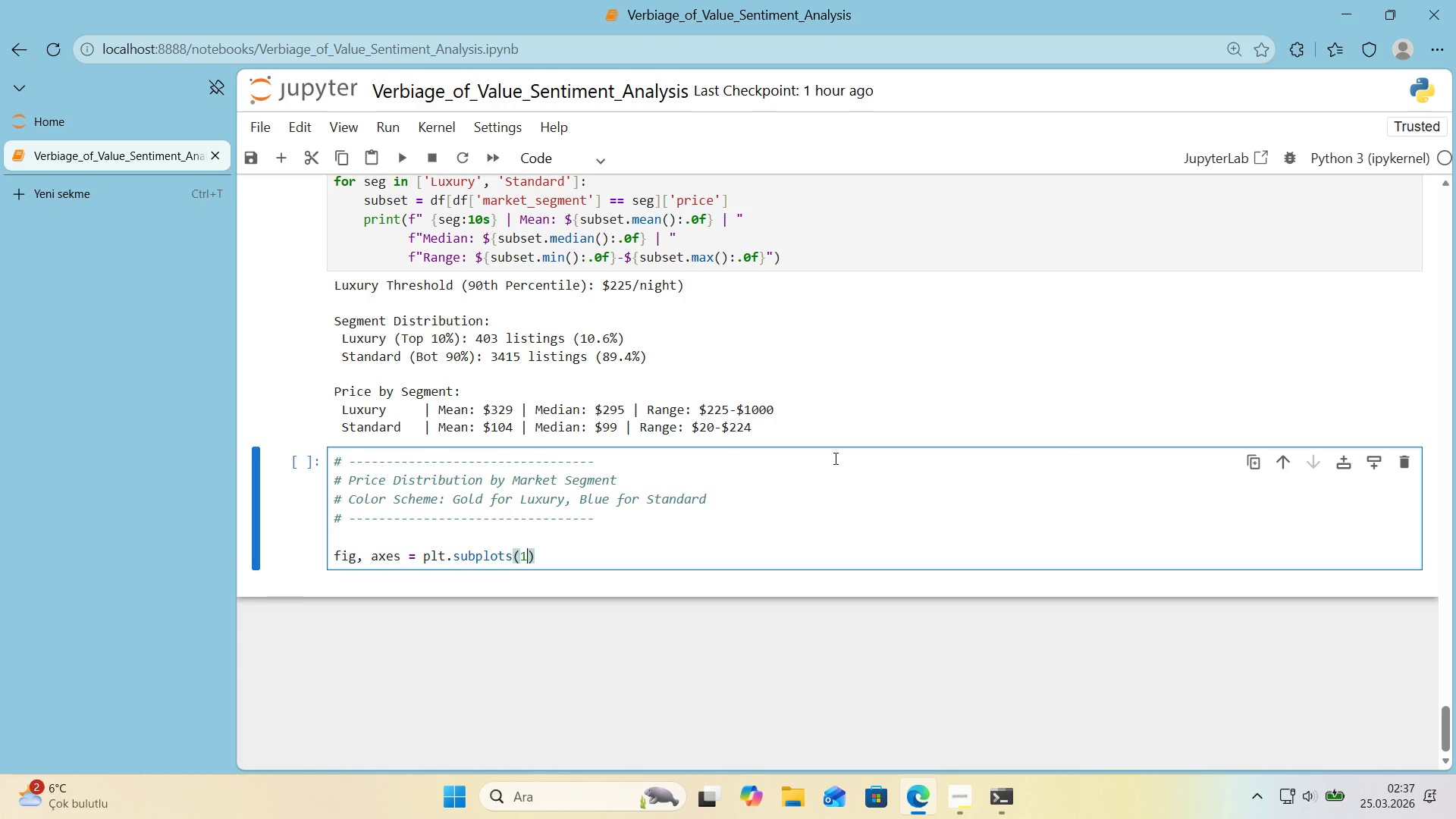 
key(Comma)
 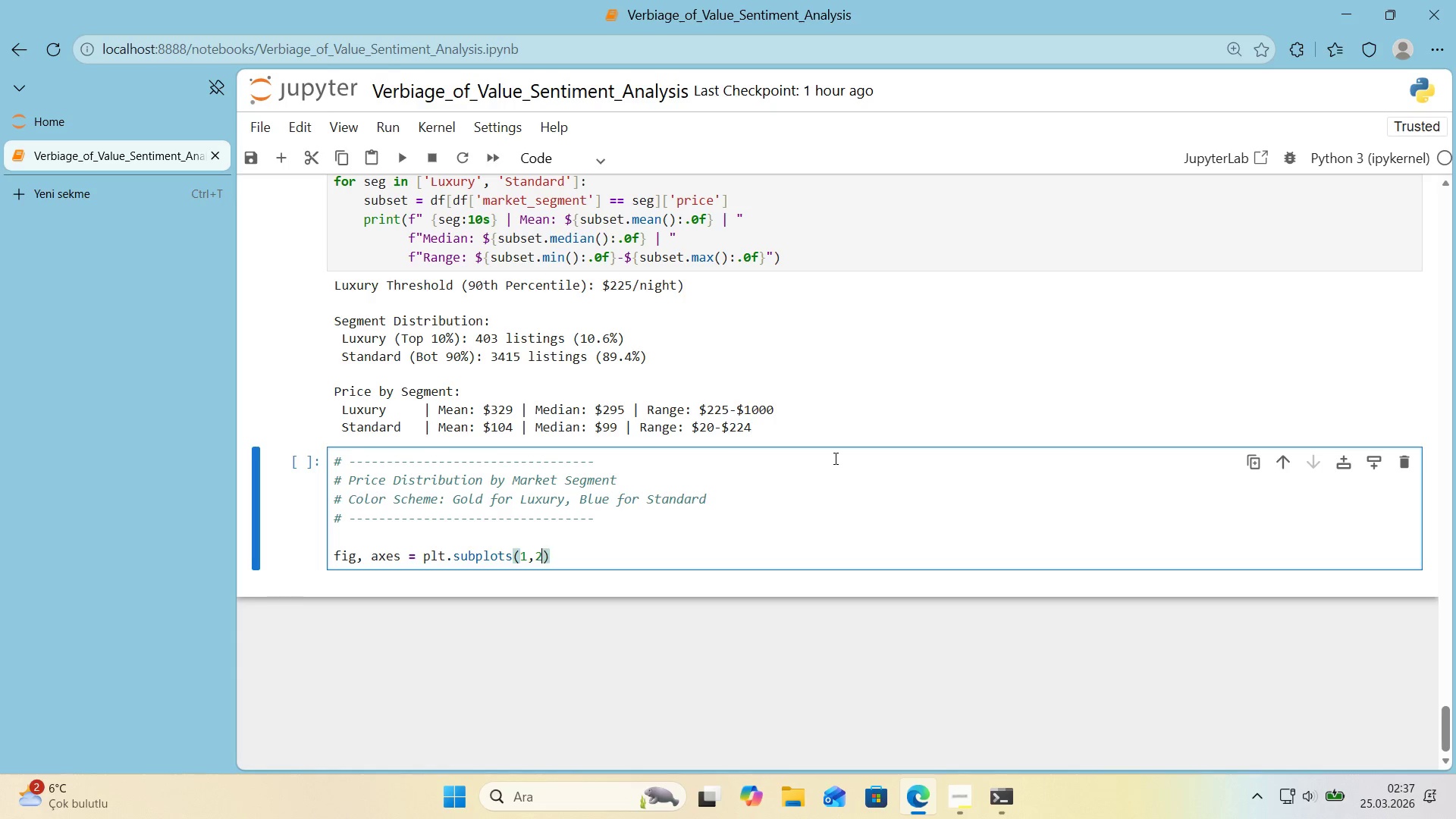 
key(2)
 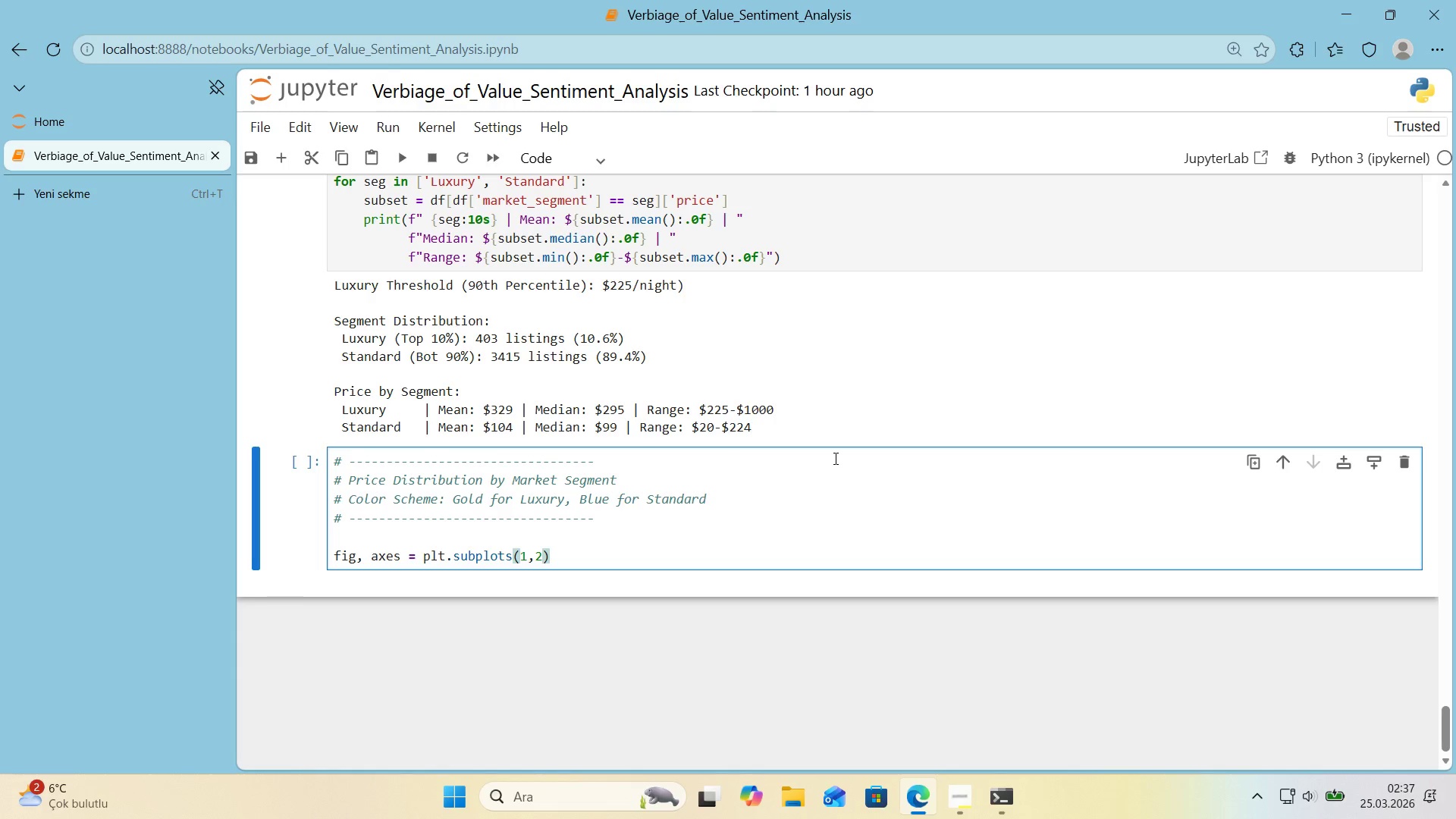 
key(ArrowLeft)
 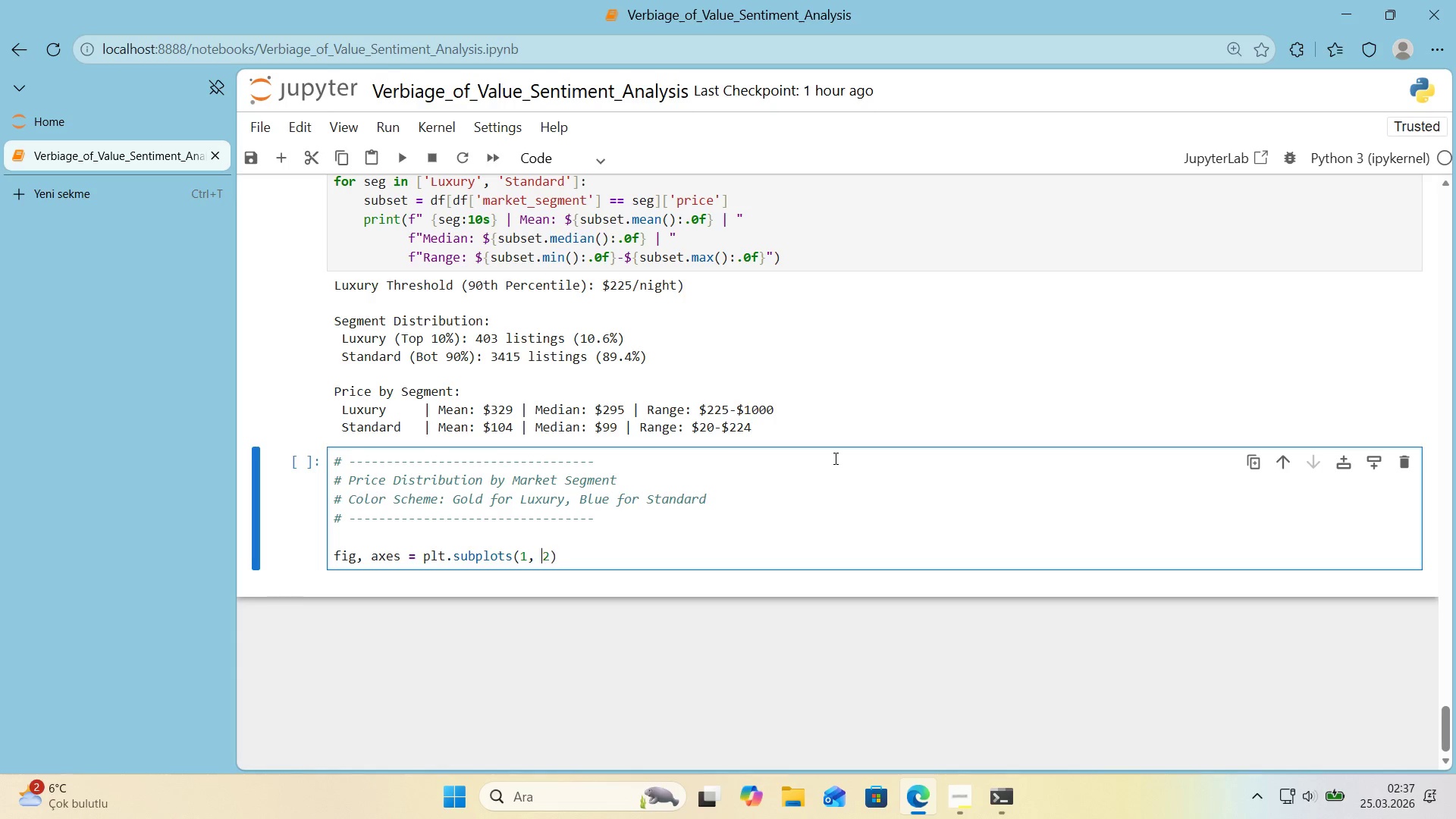 
key(Space)
 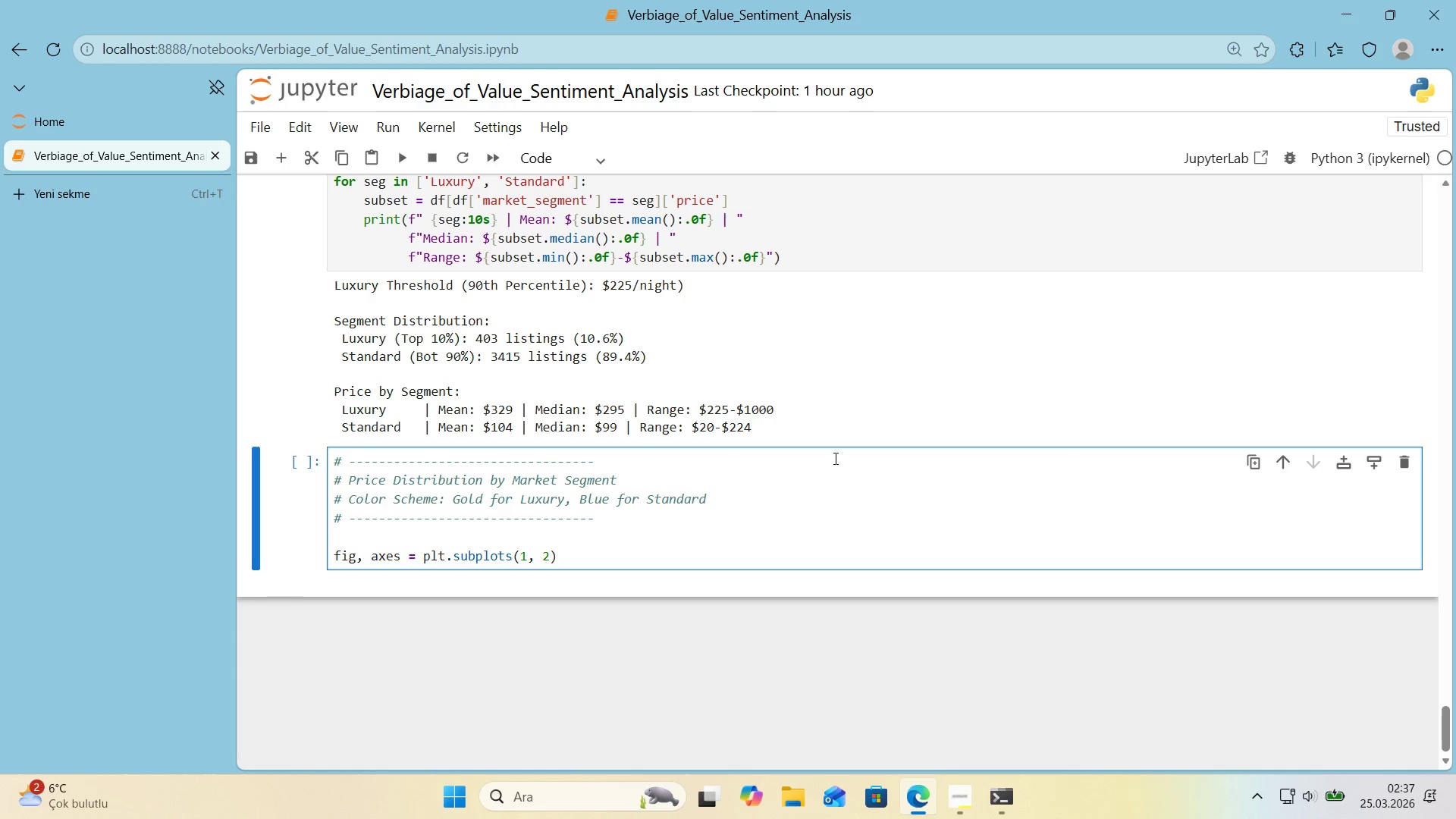 
key(Numpad0)
 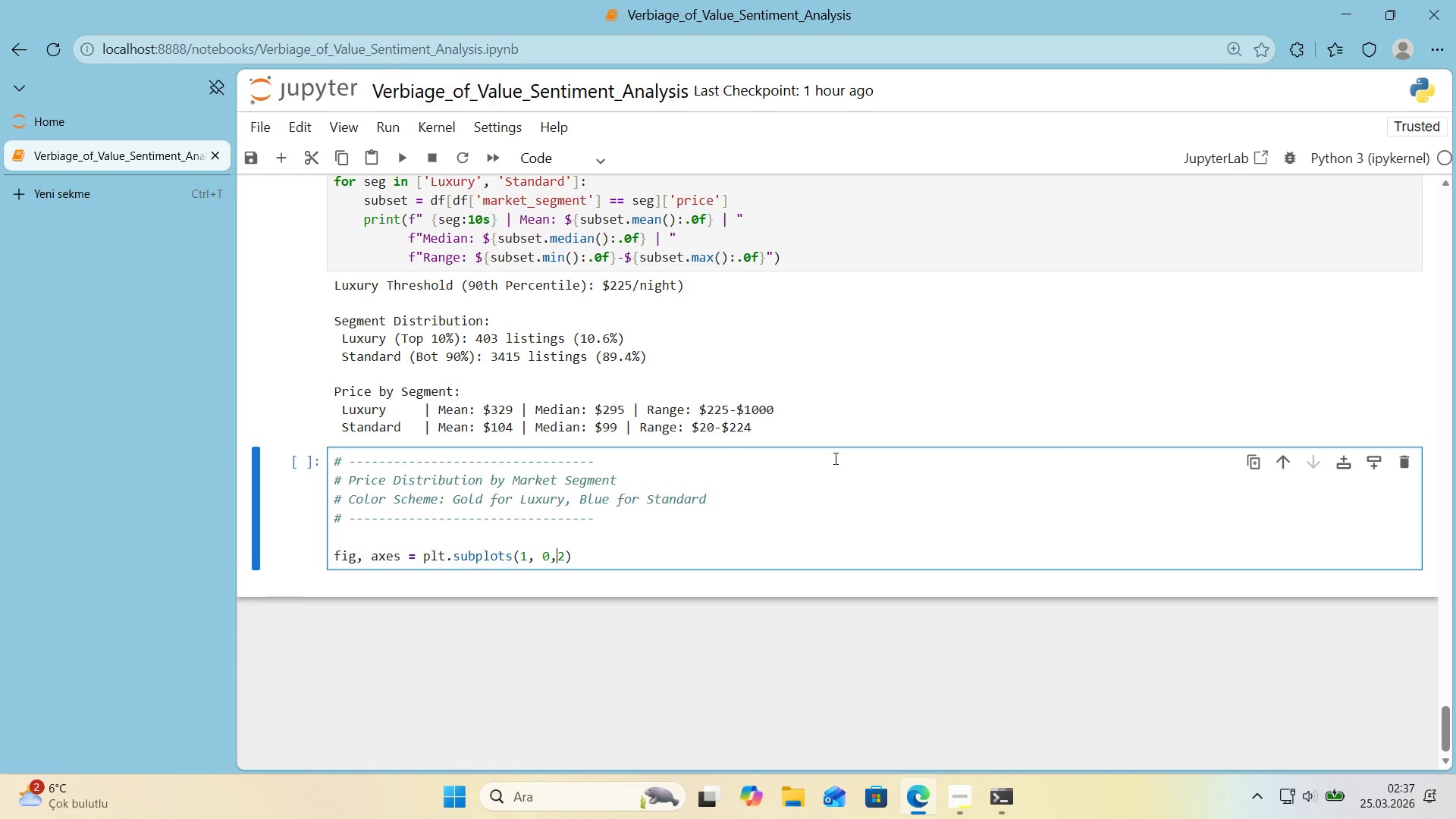 
key(Comma)
 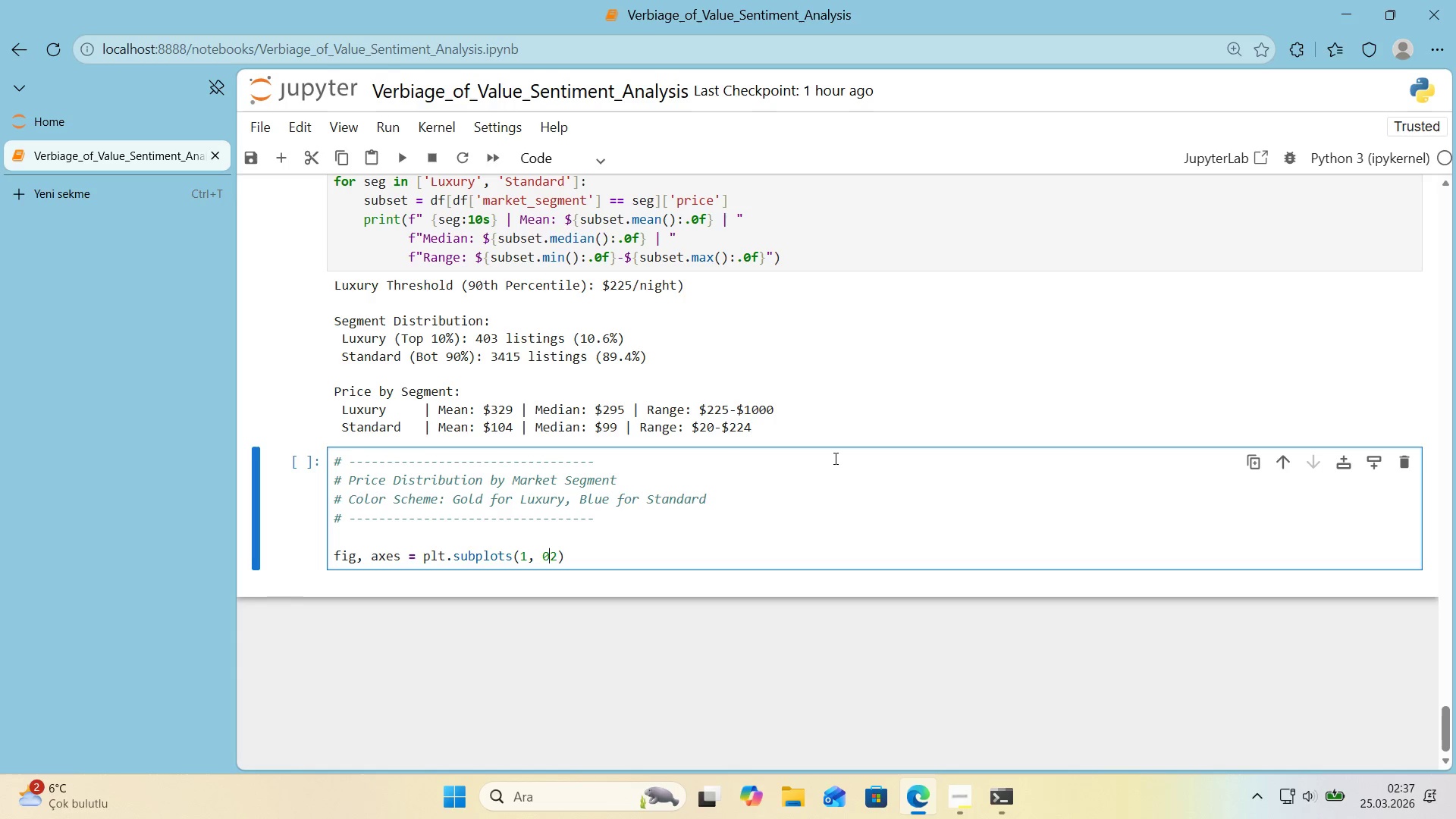 
key(Backspace)
 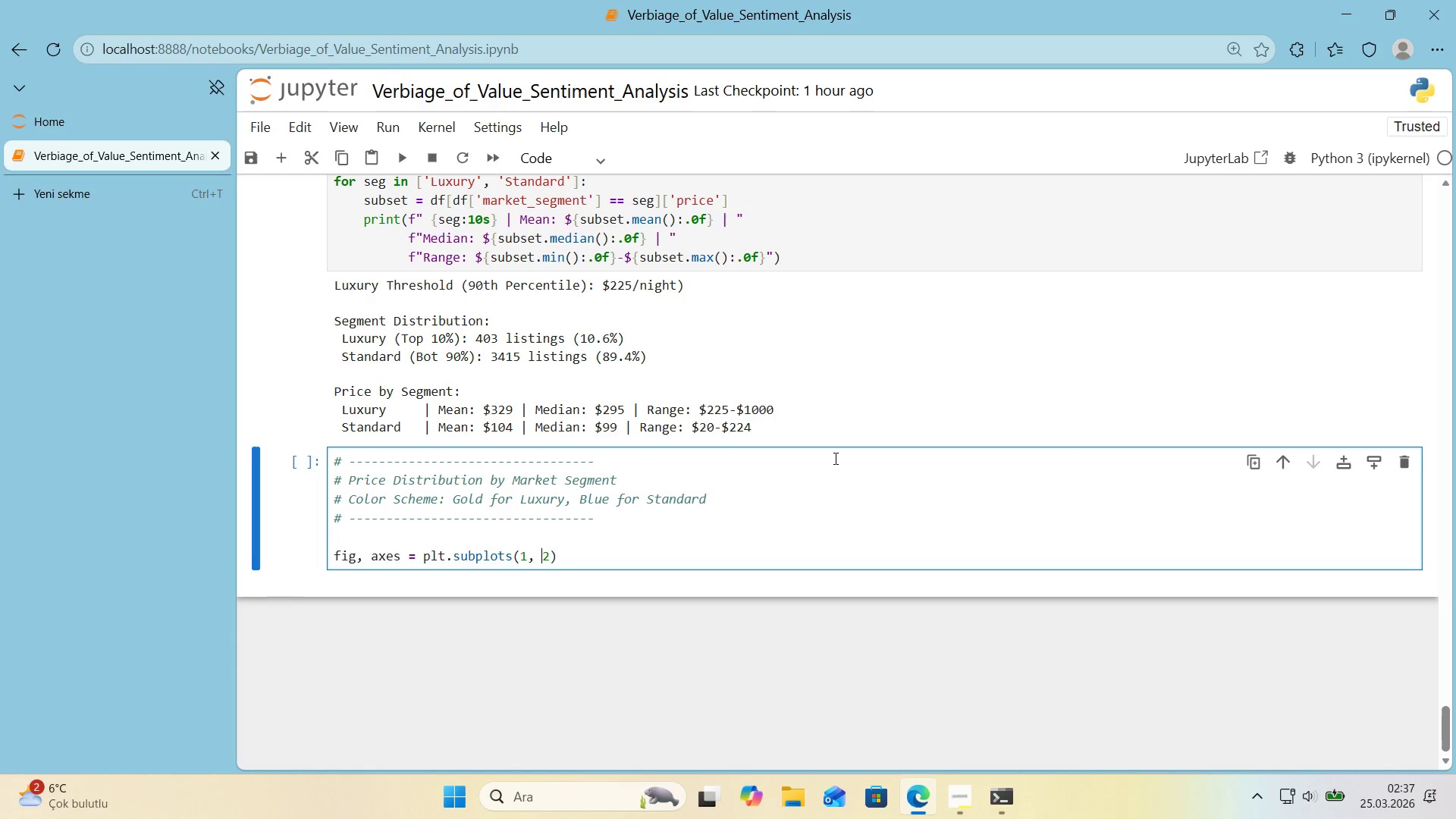 
key(Backspace)
 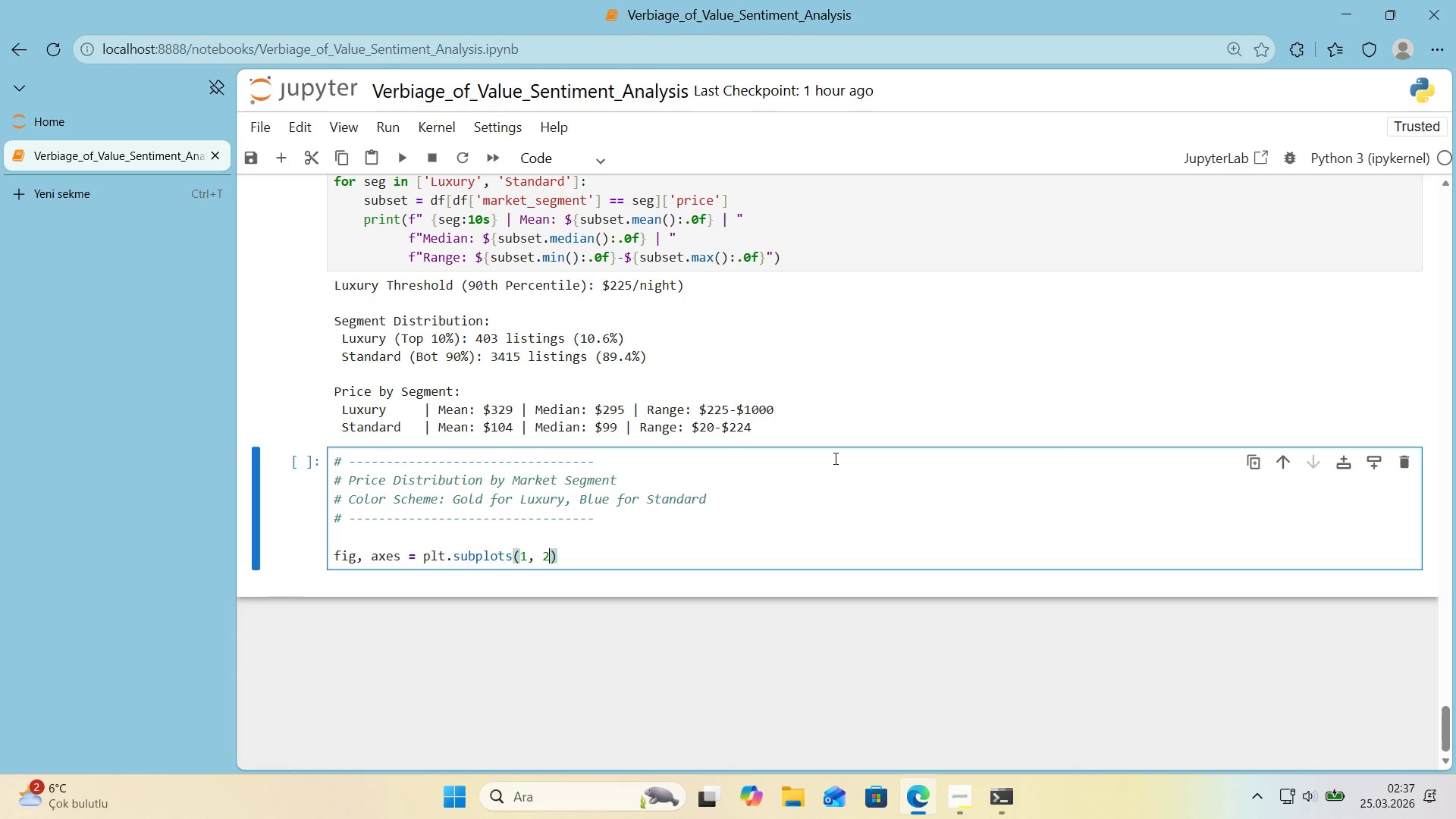 
key(ArrowRight)
 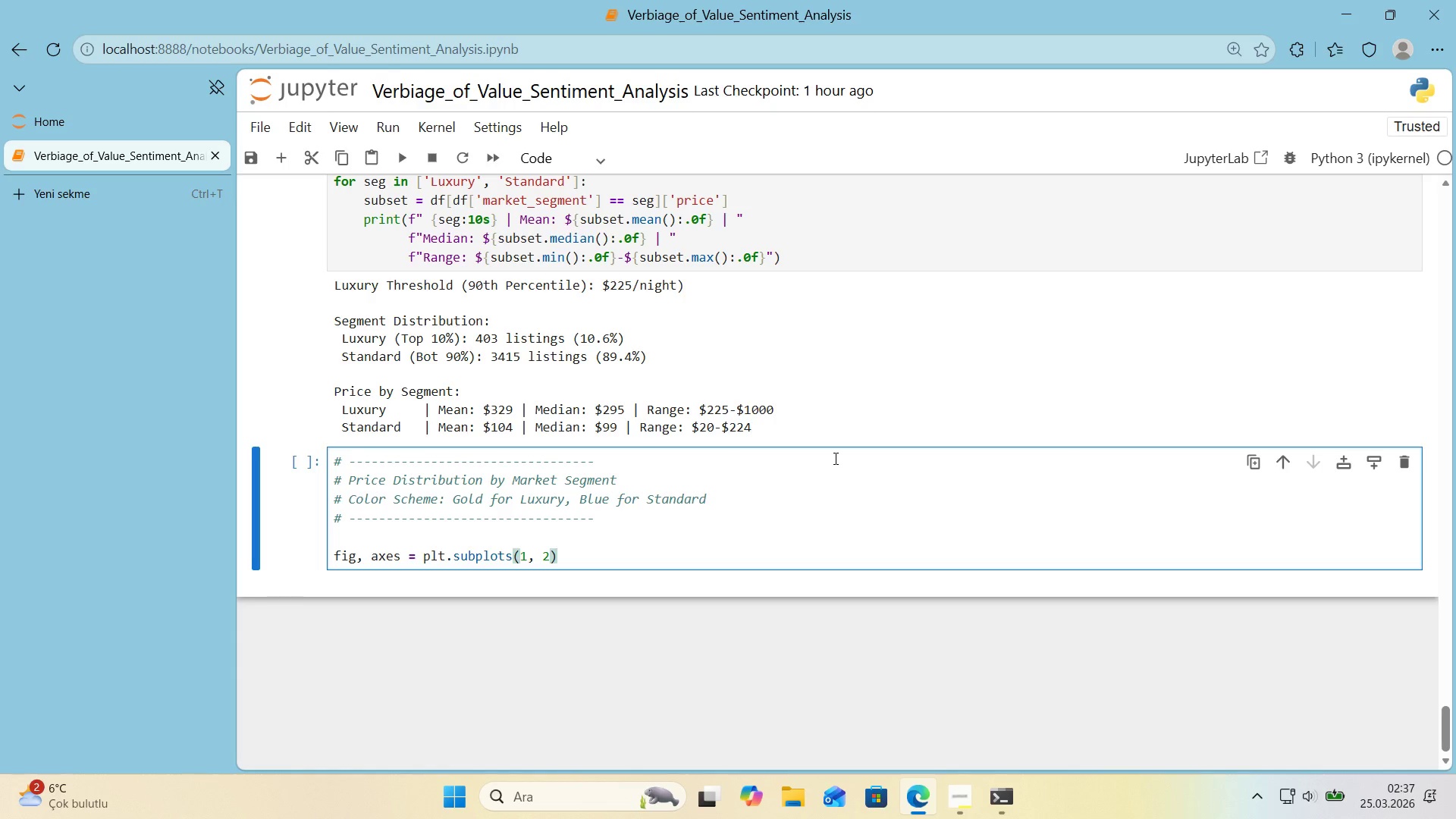 
type(, f'gs'ze*()
 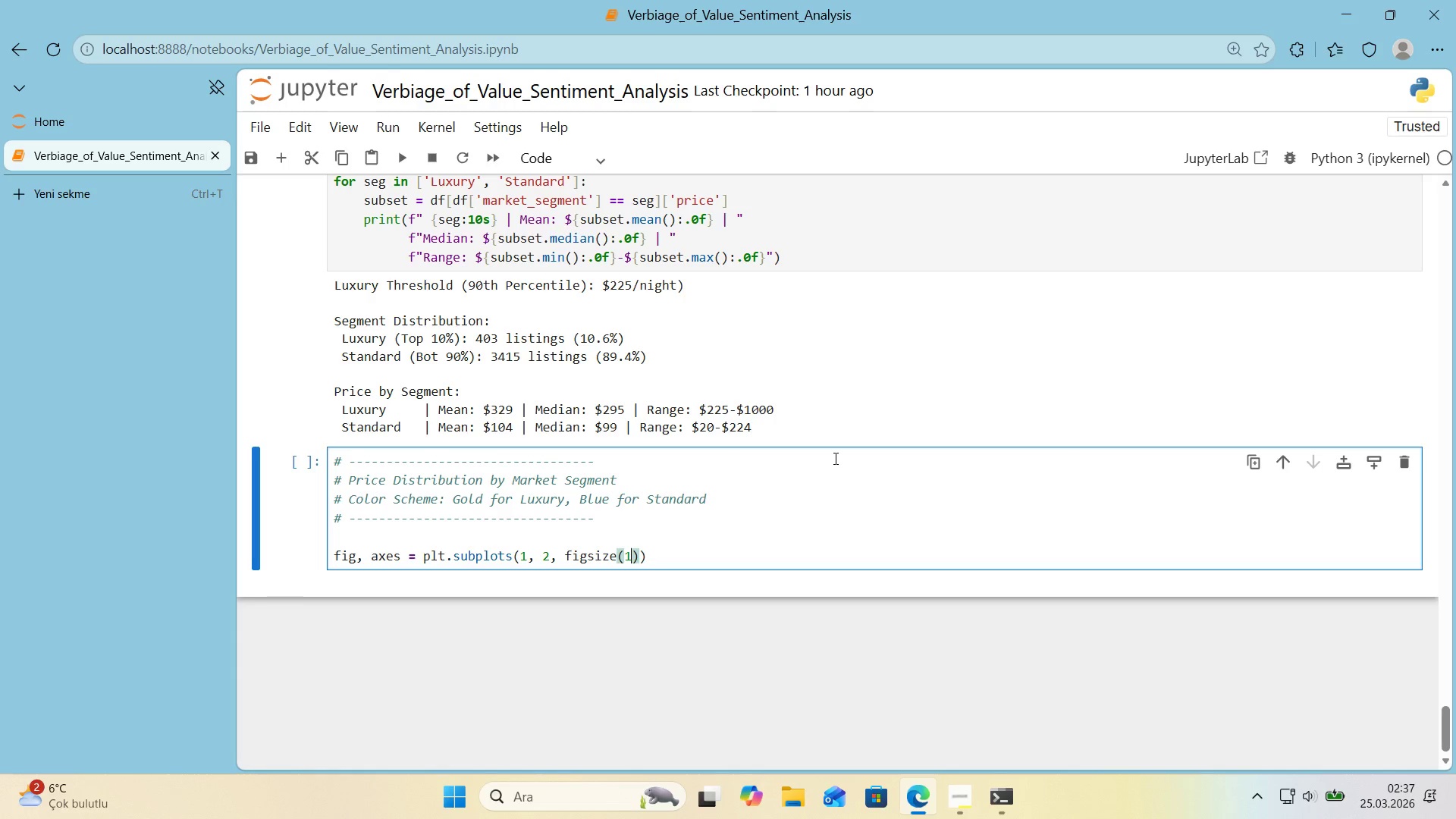 
 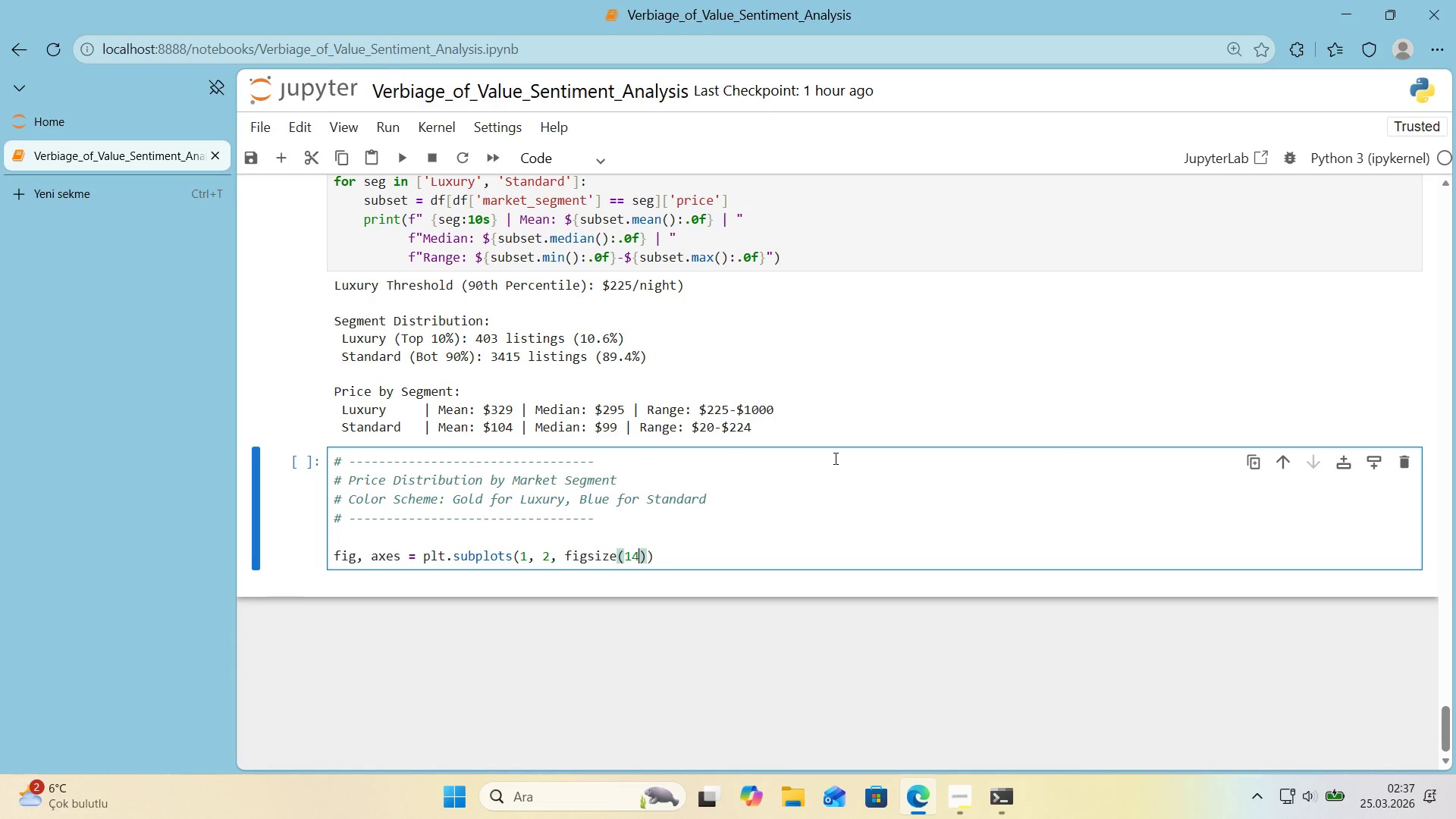 
key(ArrowLeft)
 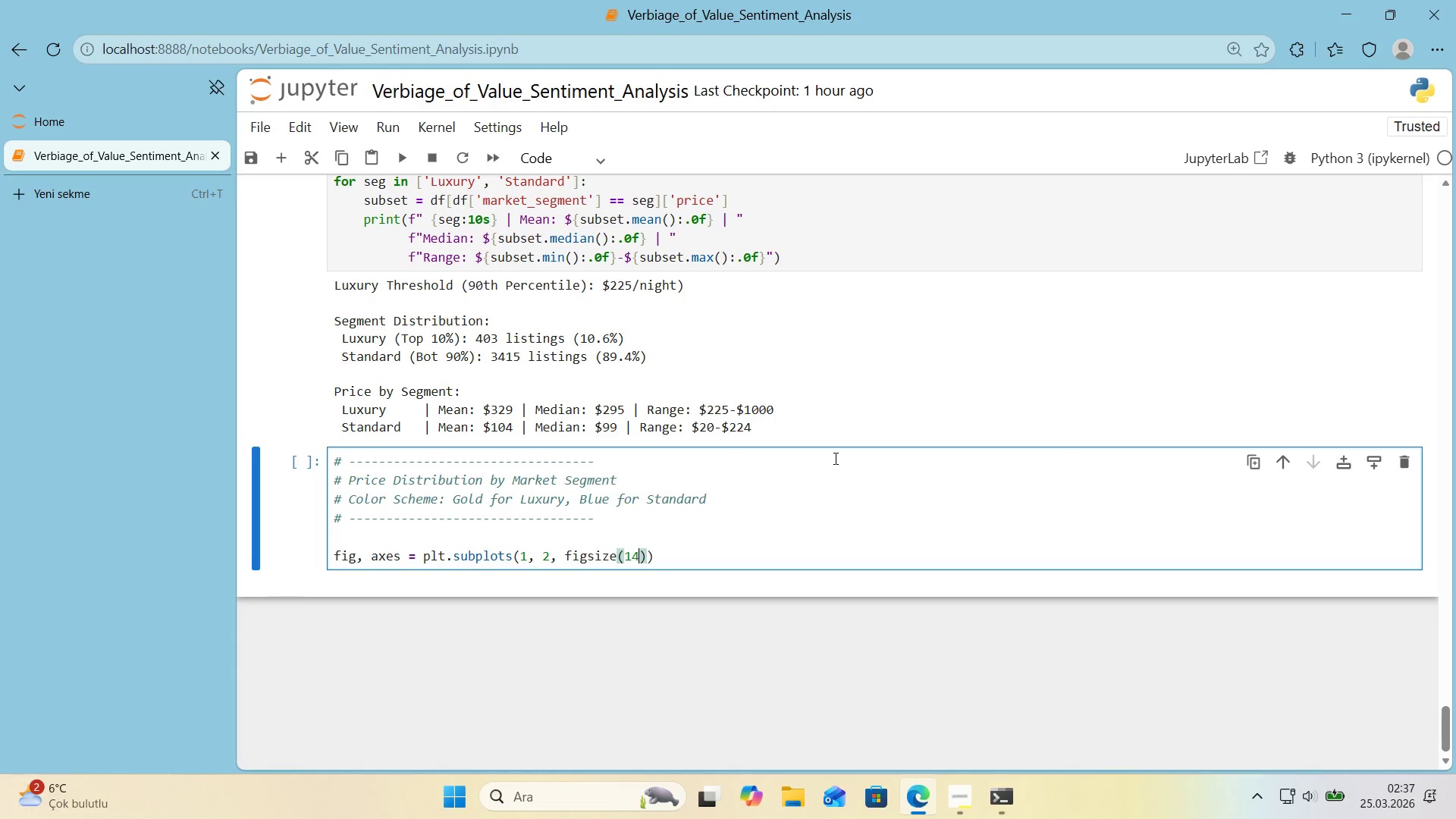 
type(14, 5)
 